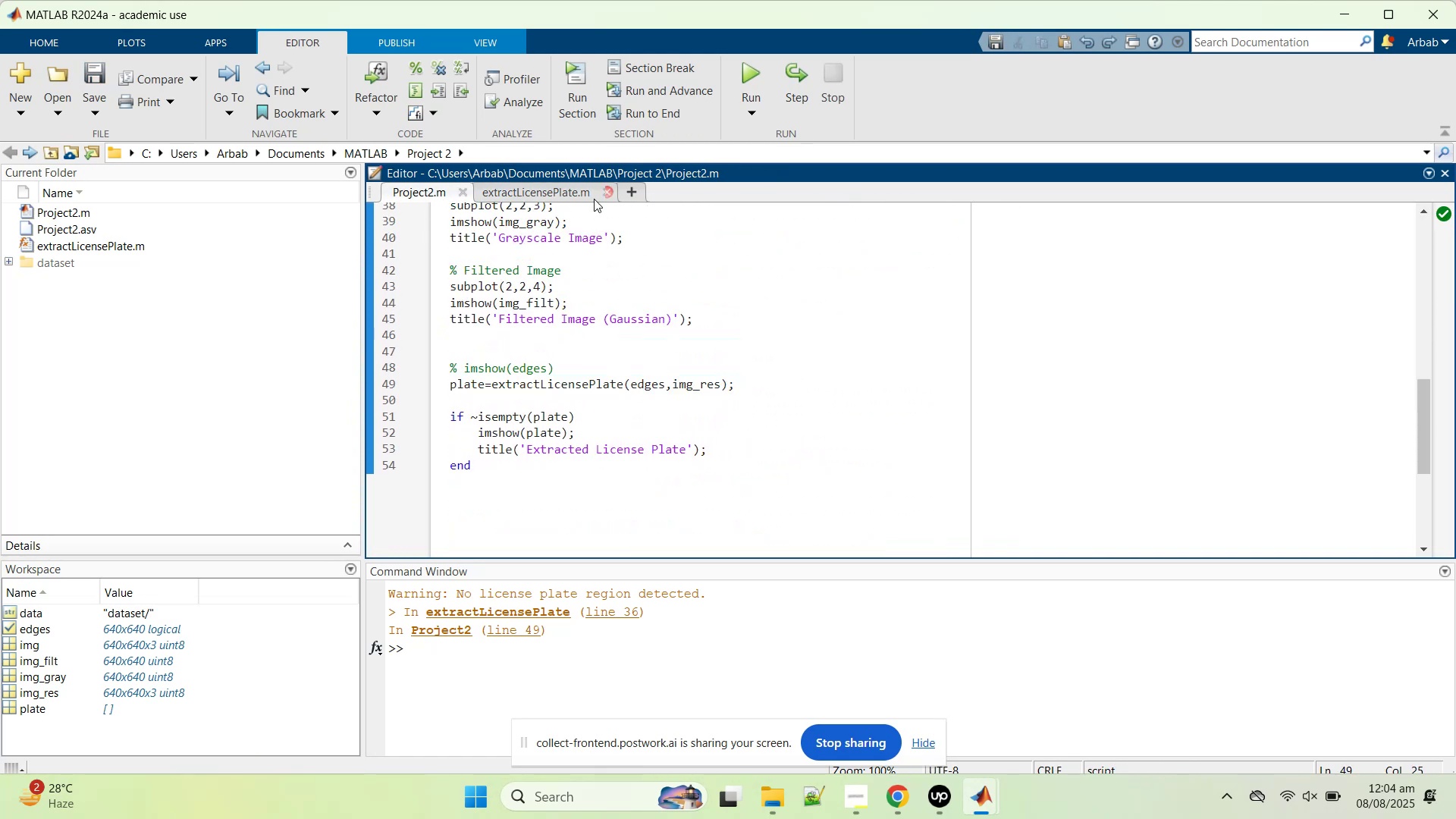 
left_click([572, 195])
 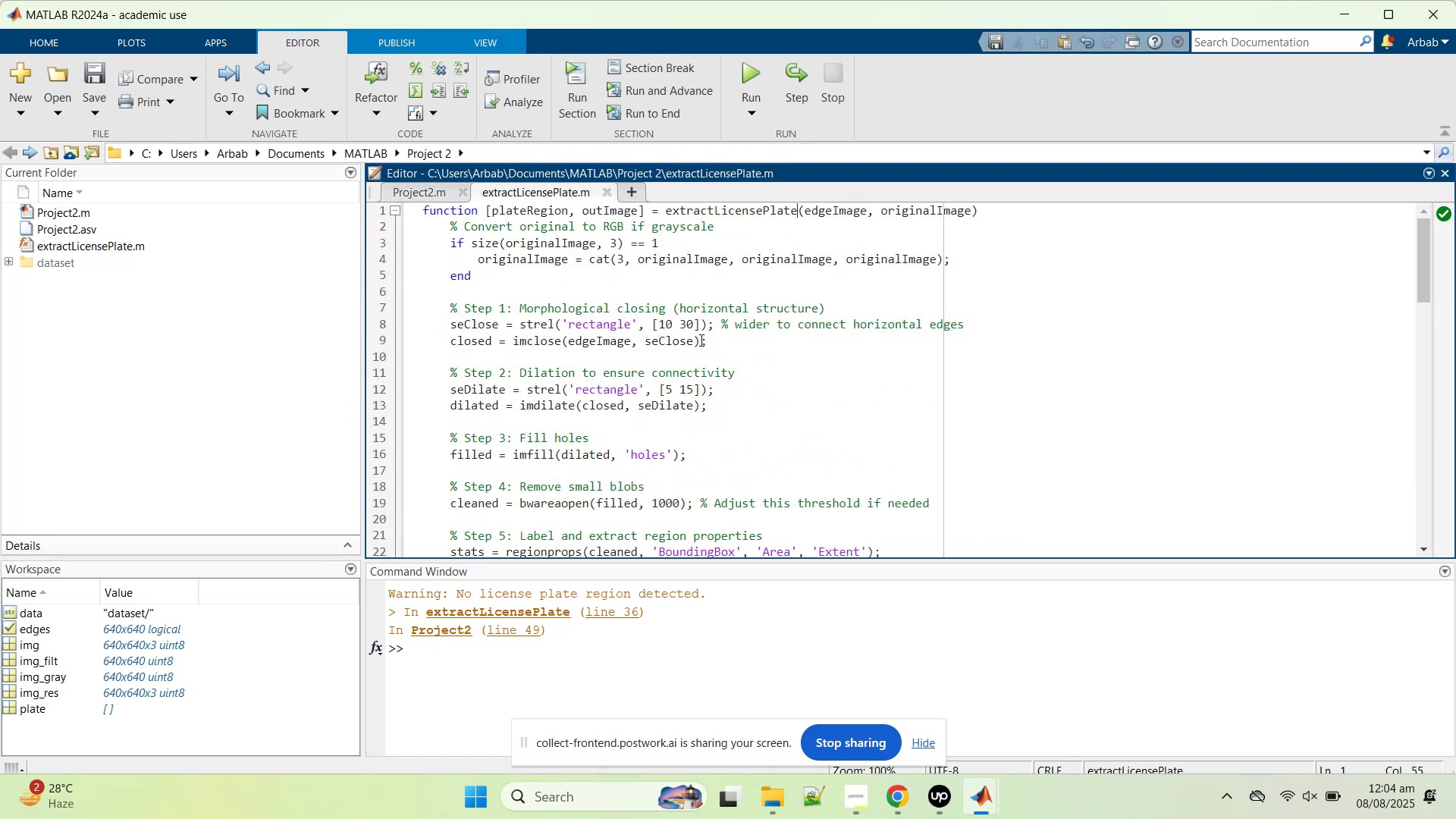 
scroll: coordinate [702, 353], scroll_direction: up, amount: 6.0
 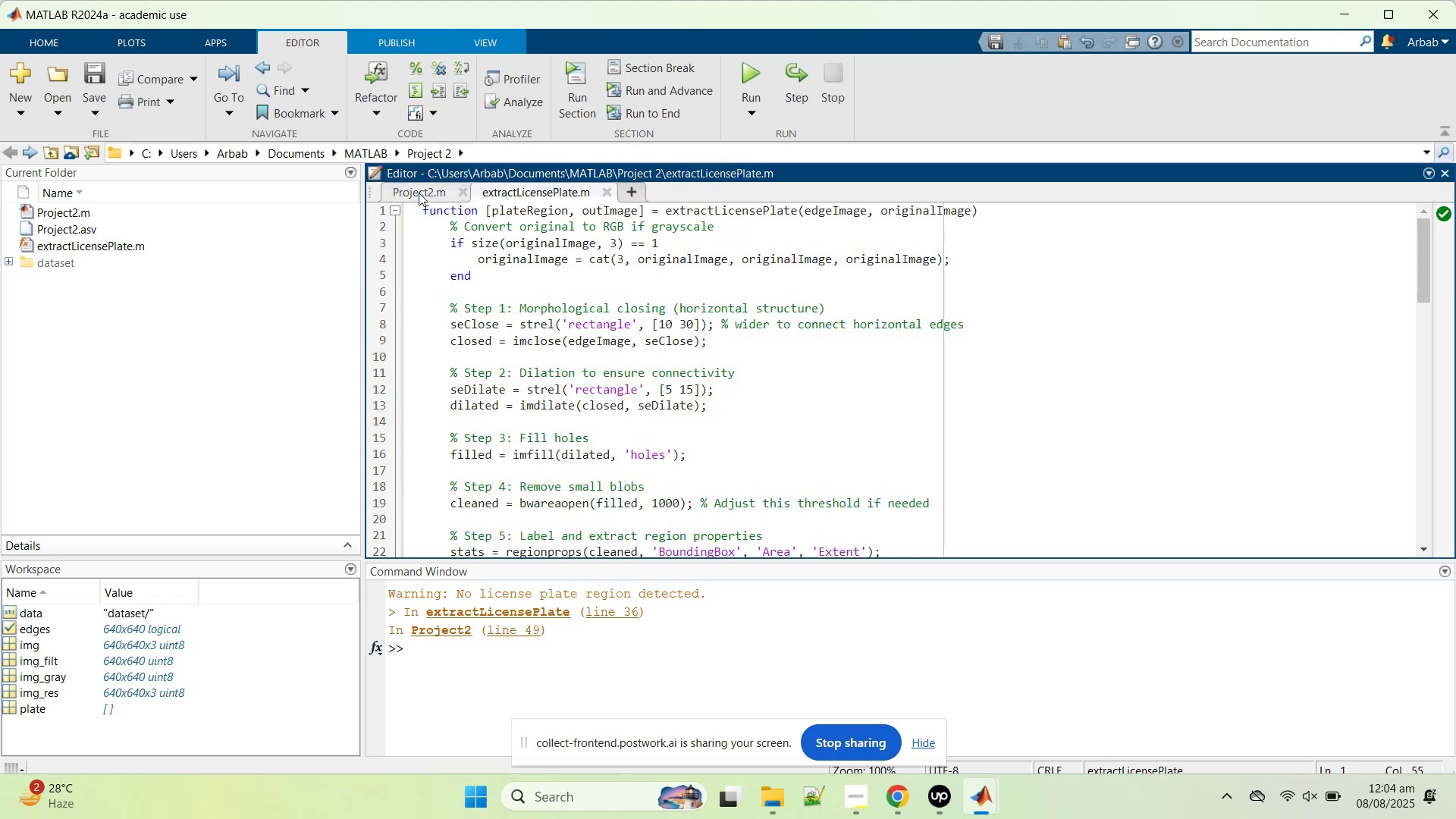 
left_click([419, 193])
 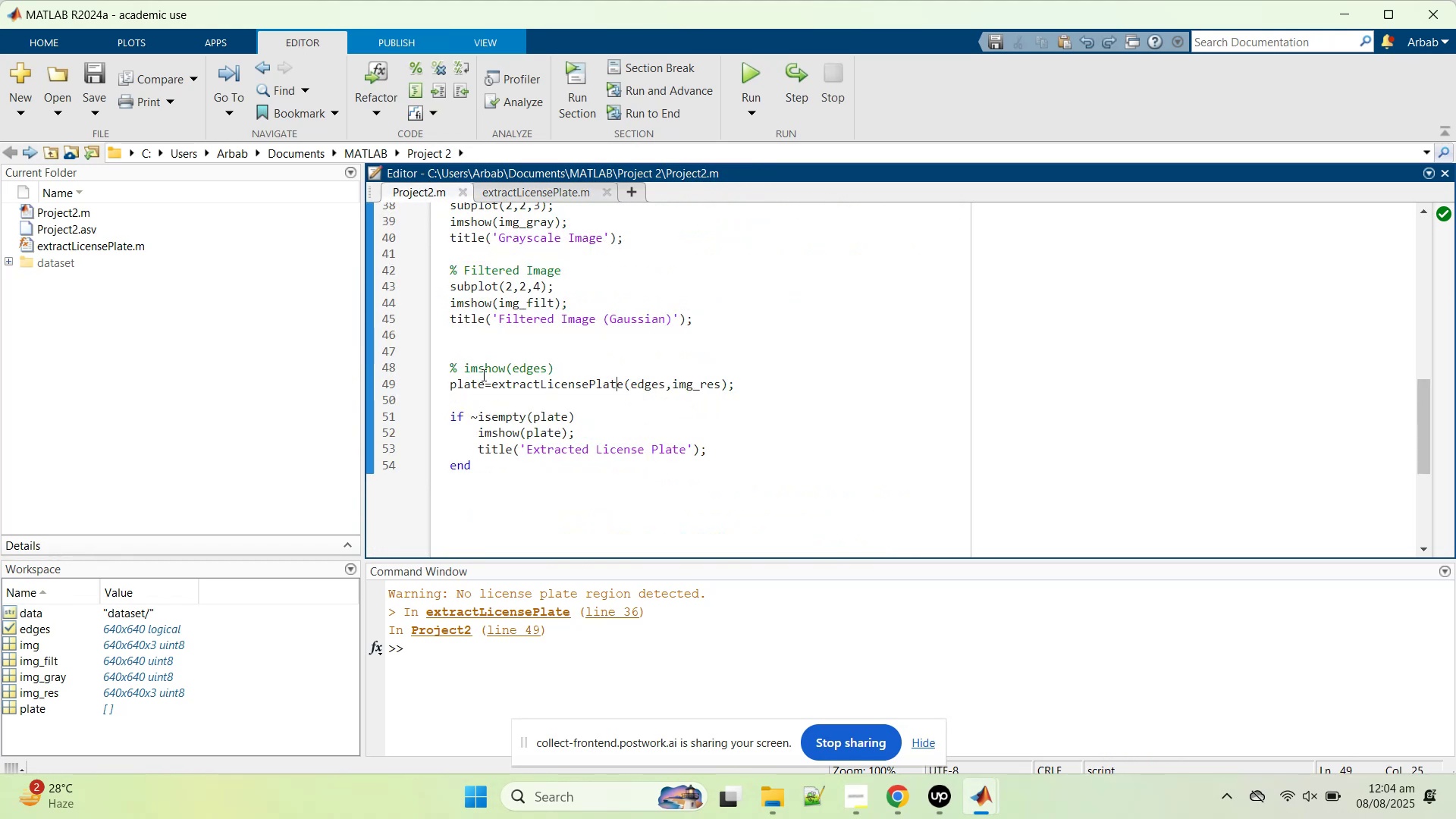 
left_click([485, 381])
 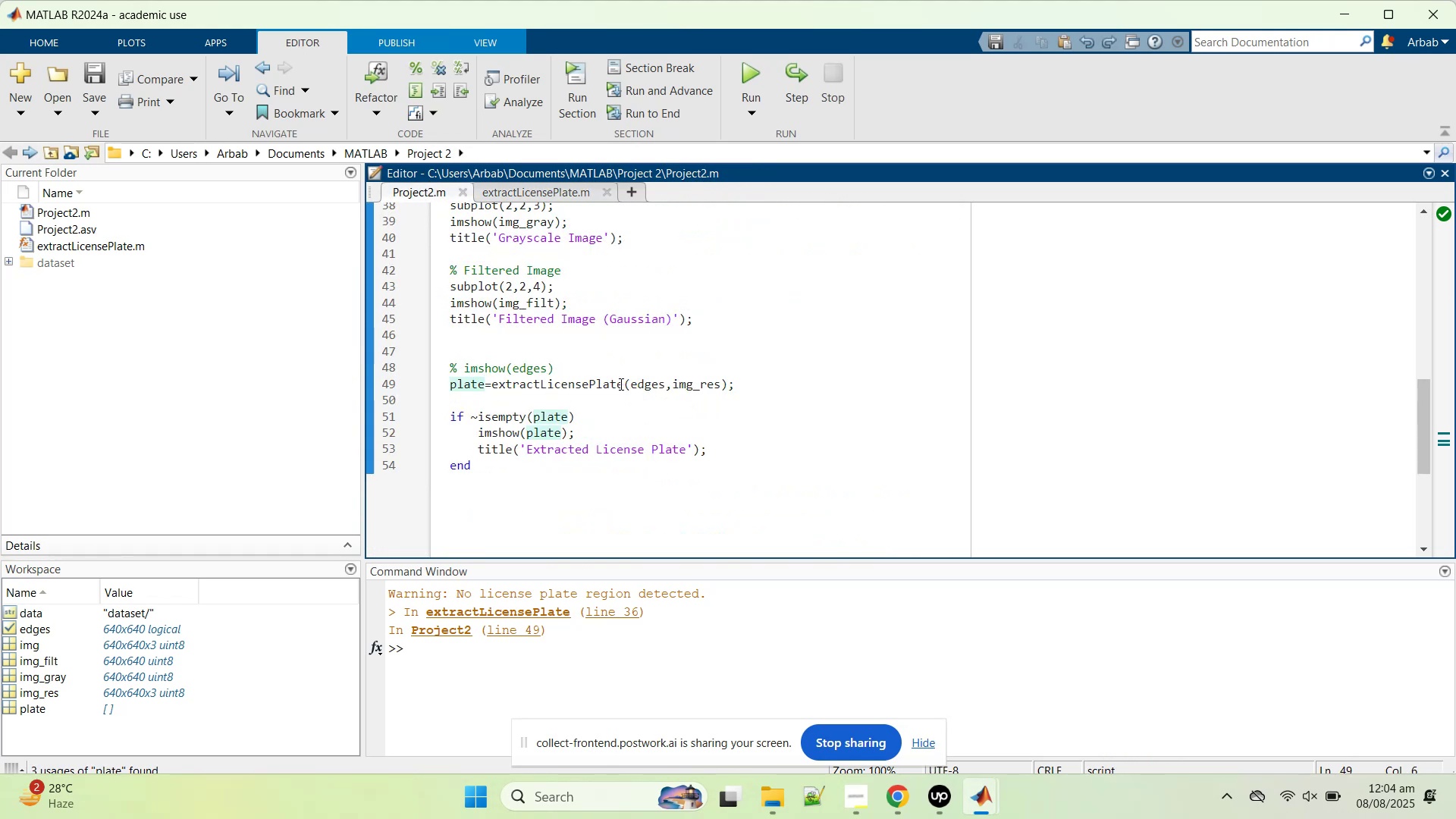 
type(,box])
 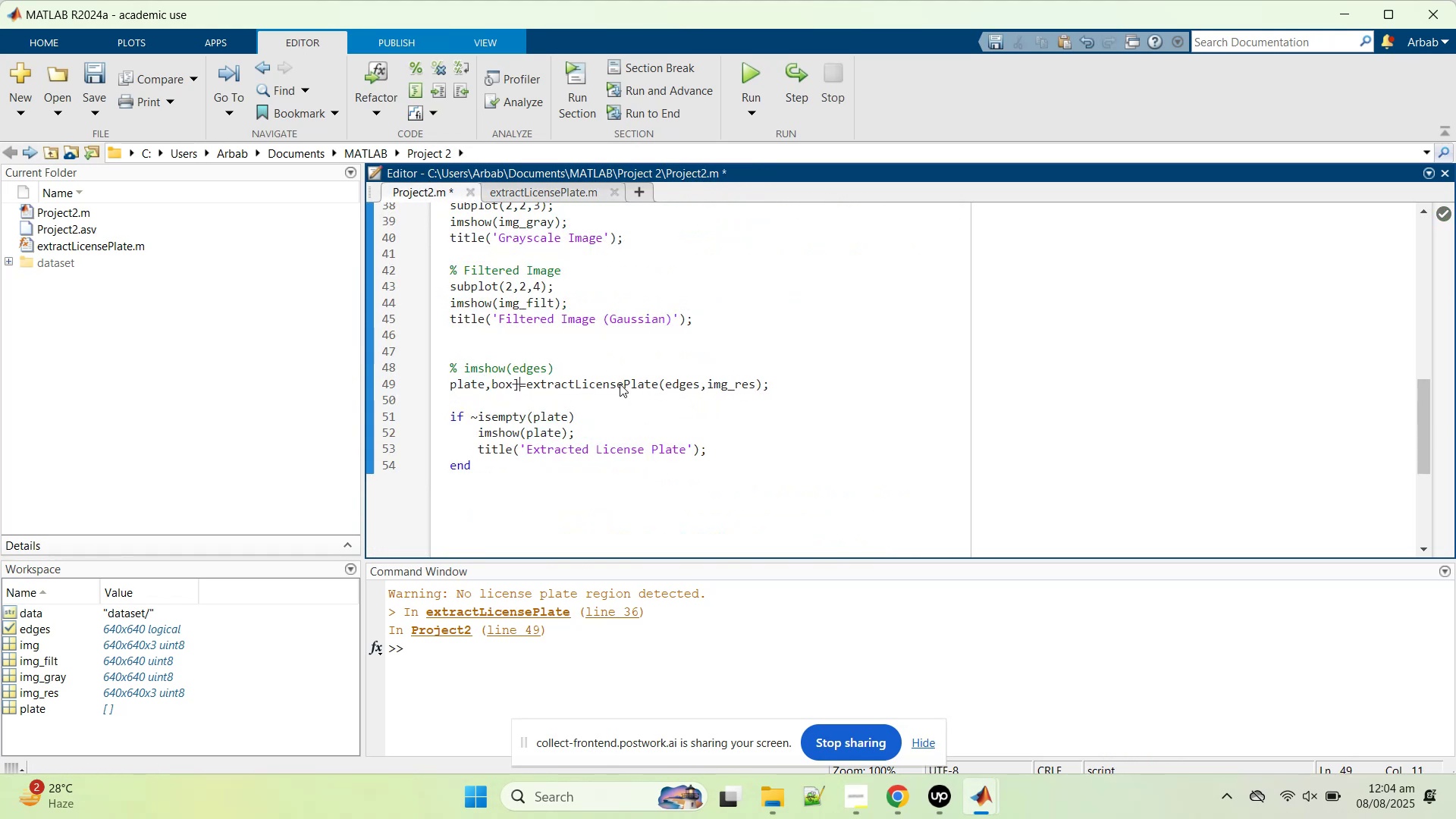 
hold_key(key=ArrowLeft, duration=0.74)
 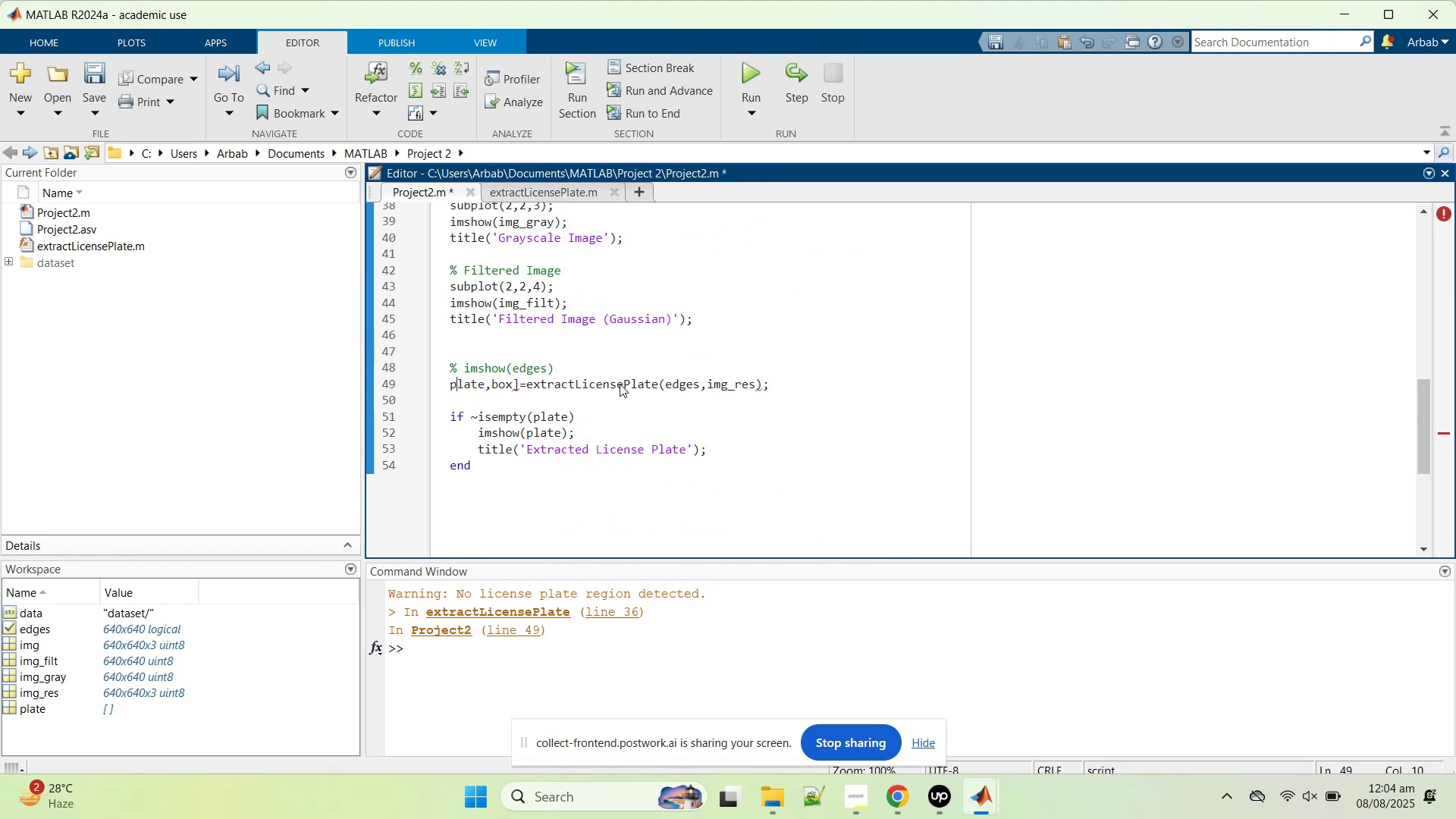 
key(ArrowLeft)
 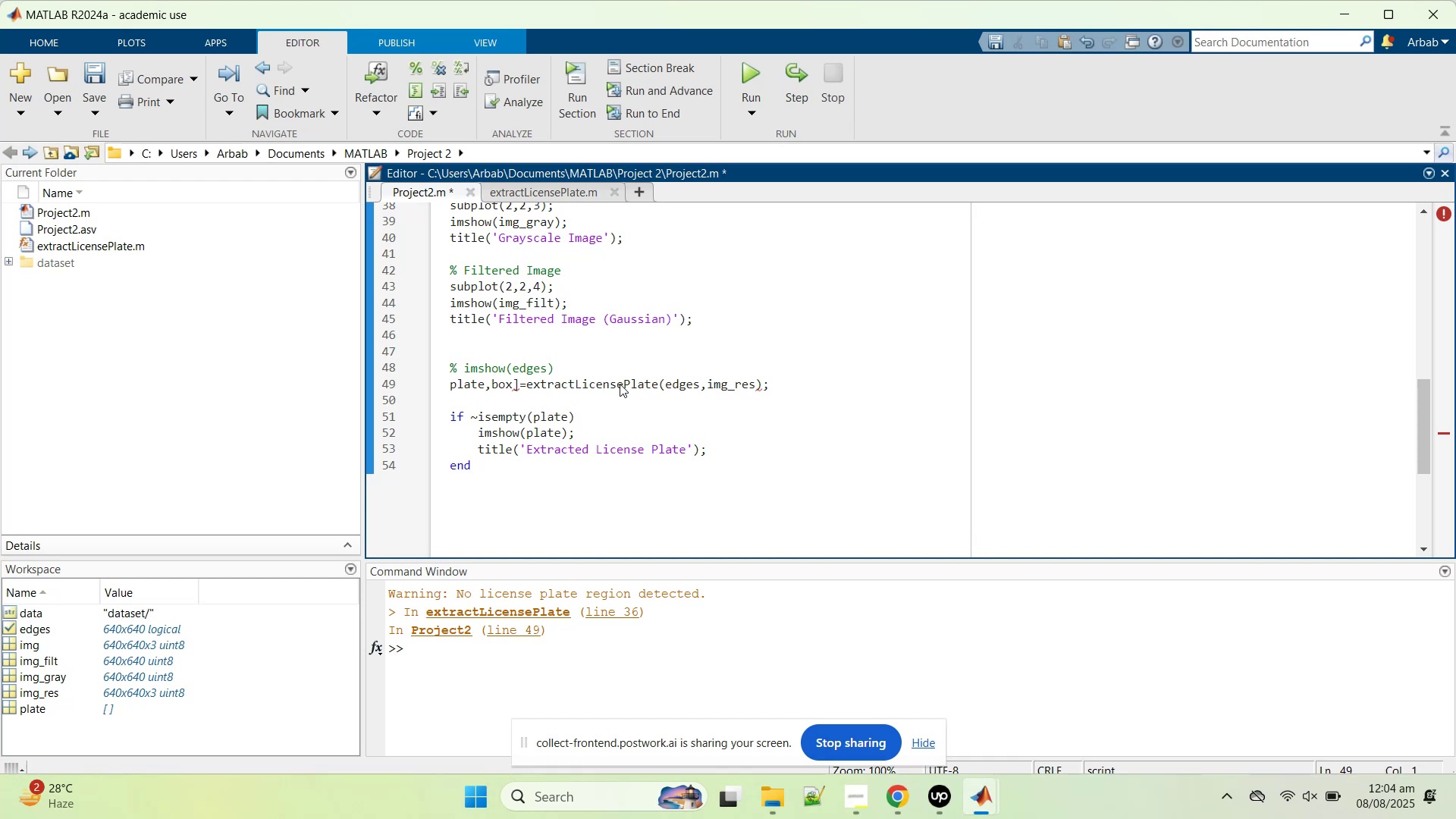 
key(BracketLeft)
 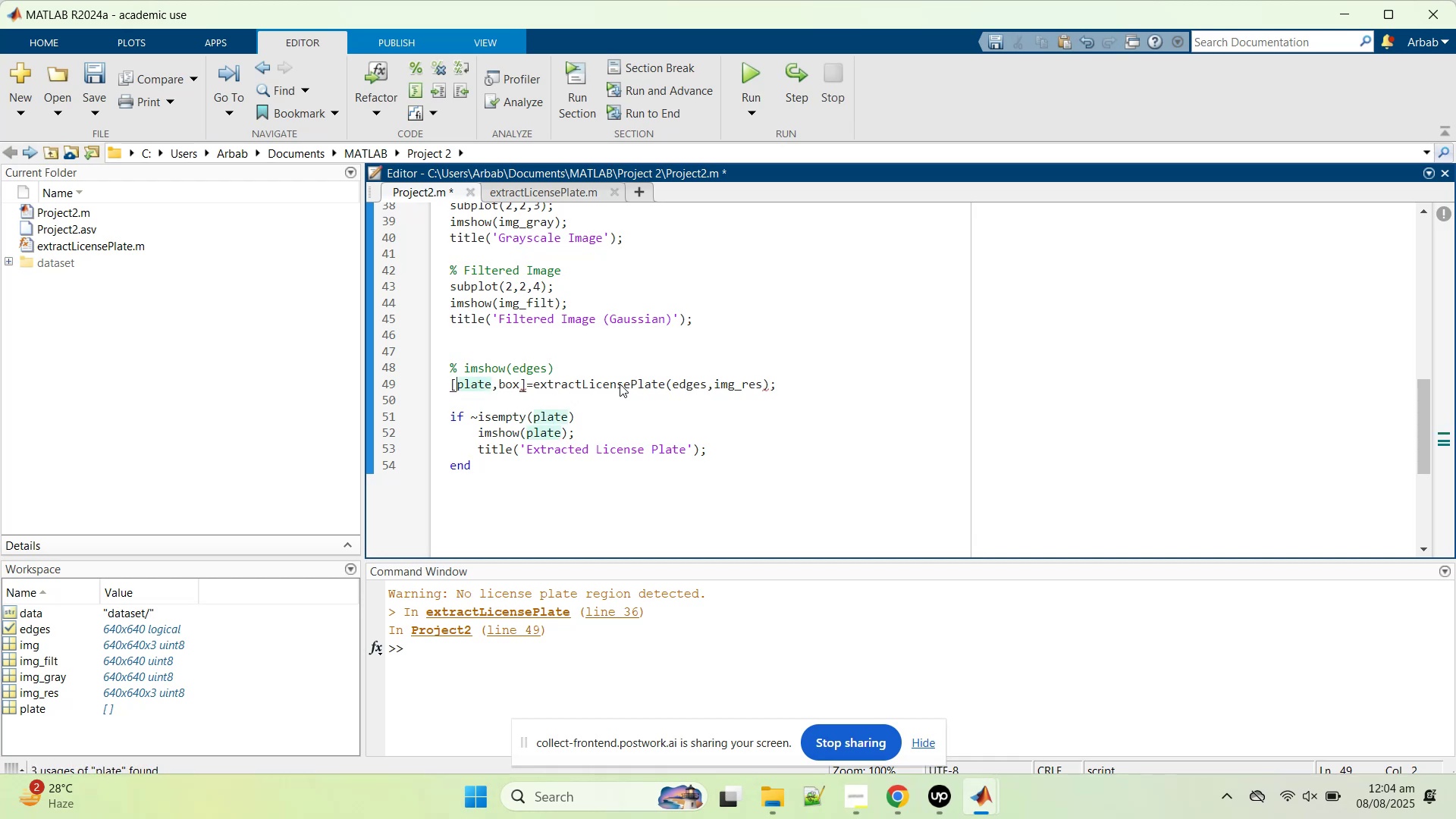 
key(ArrowDown)
 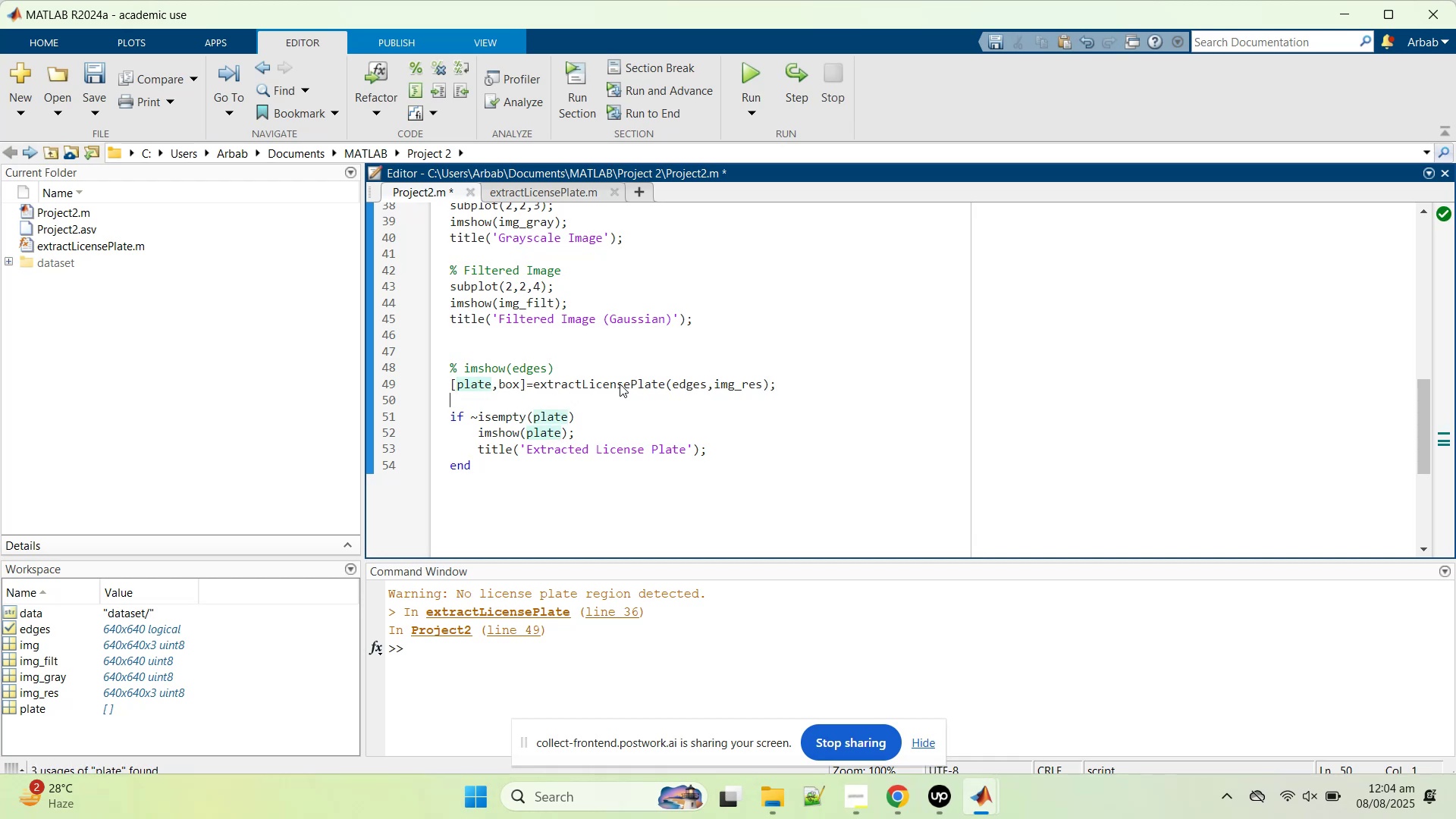 
type(imshow())
 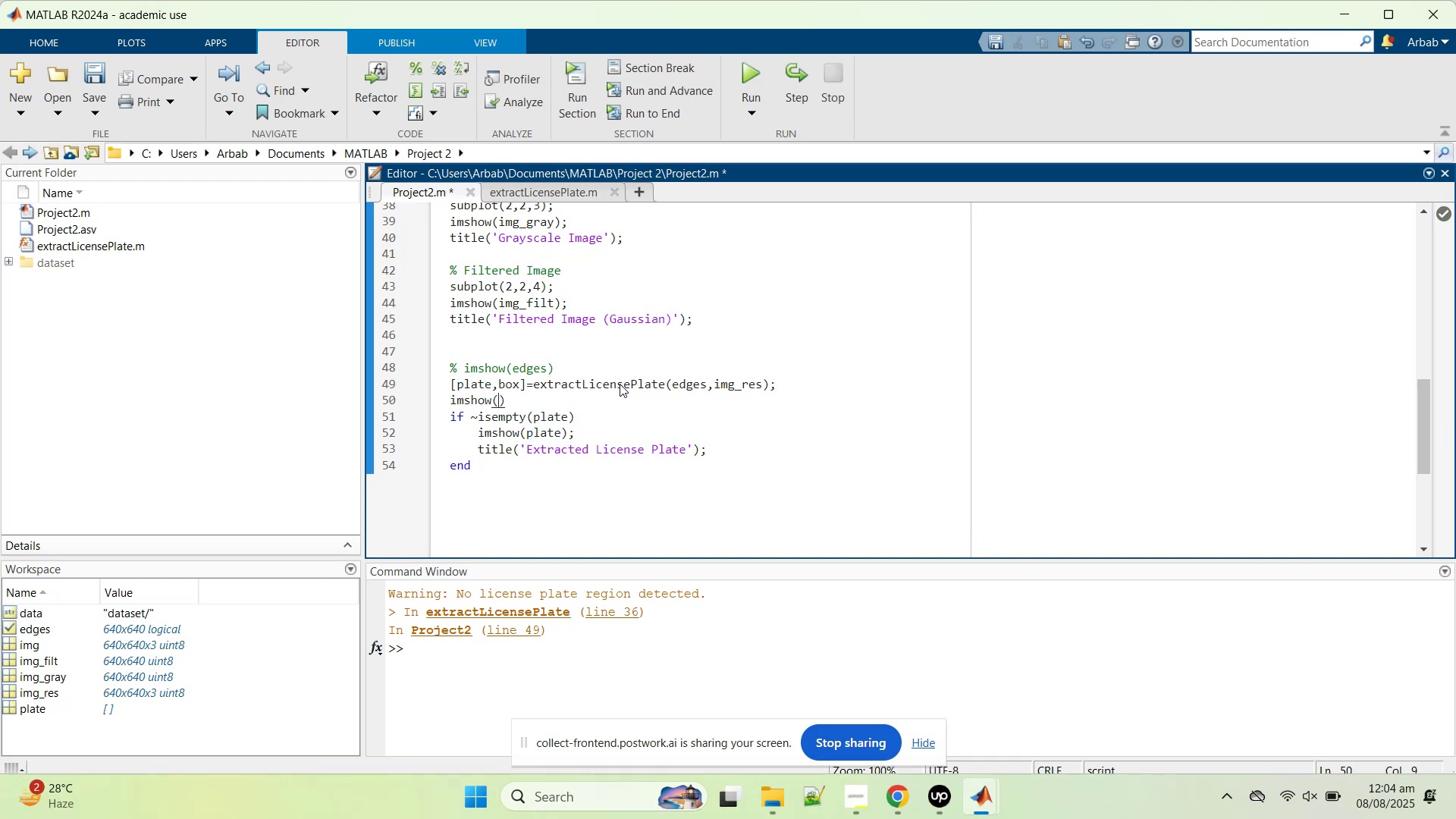 
 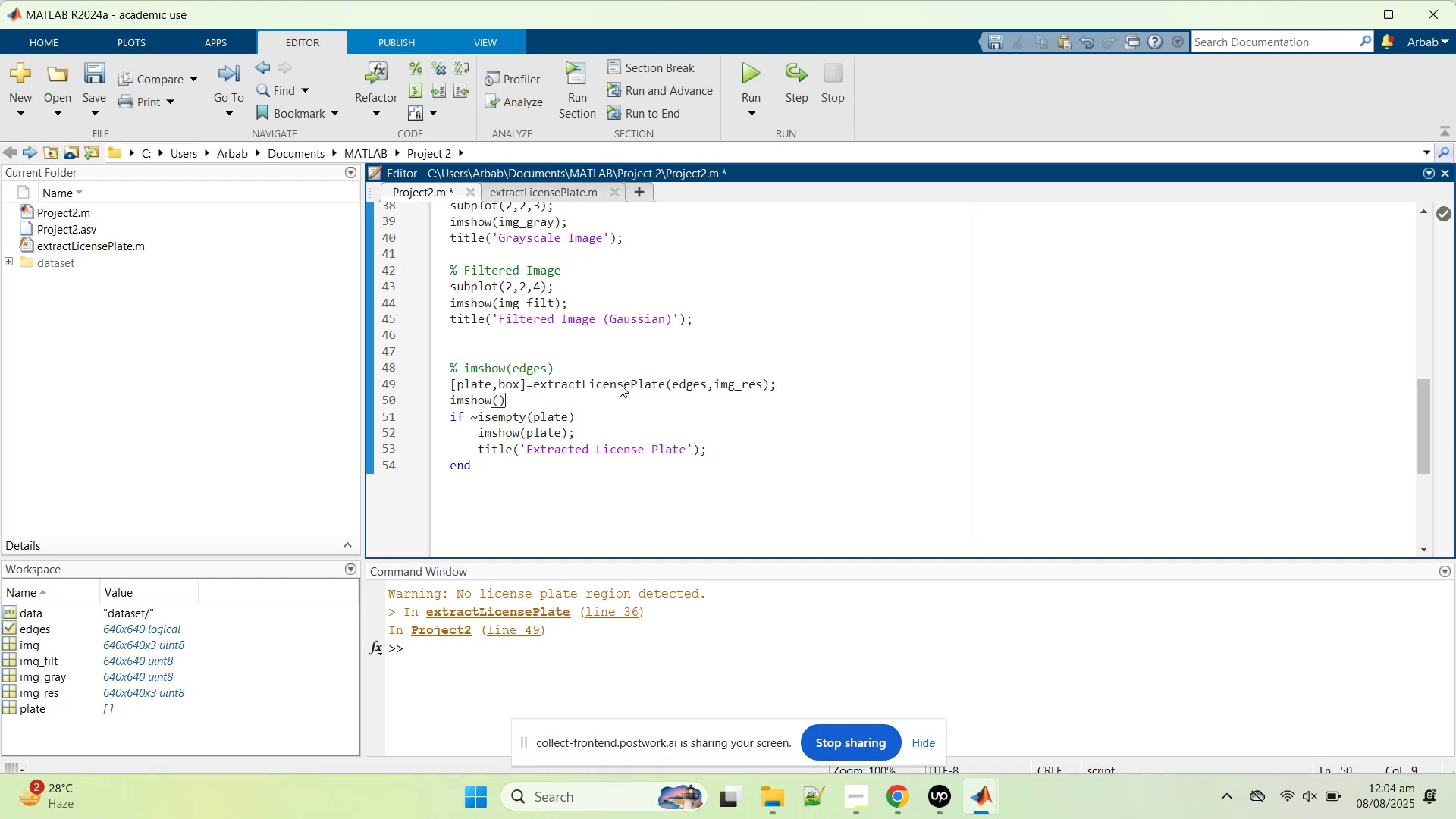 
key(ArrowLeft)
 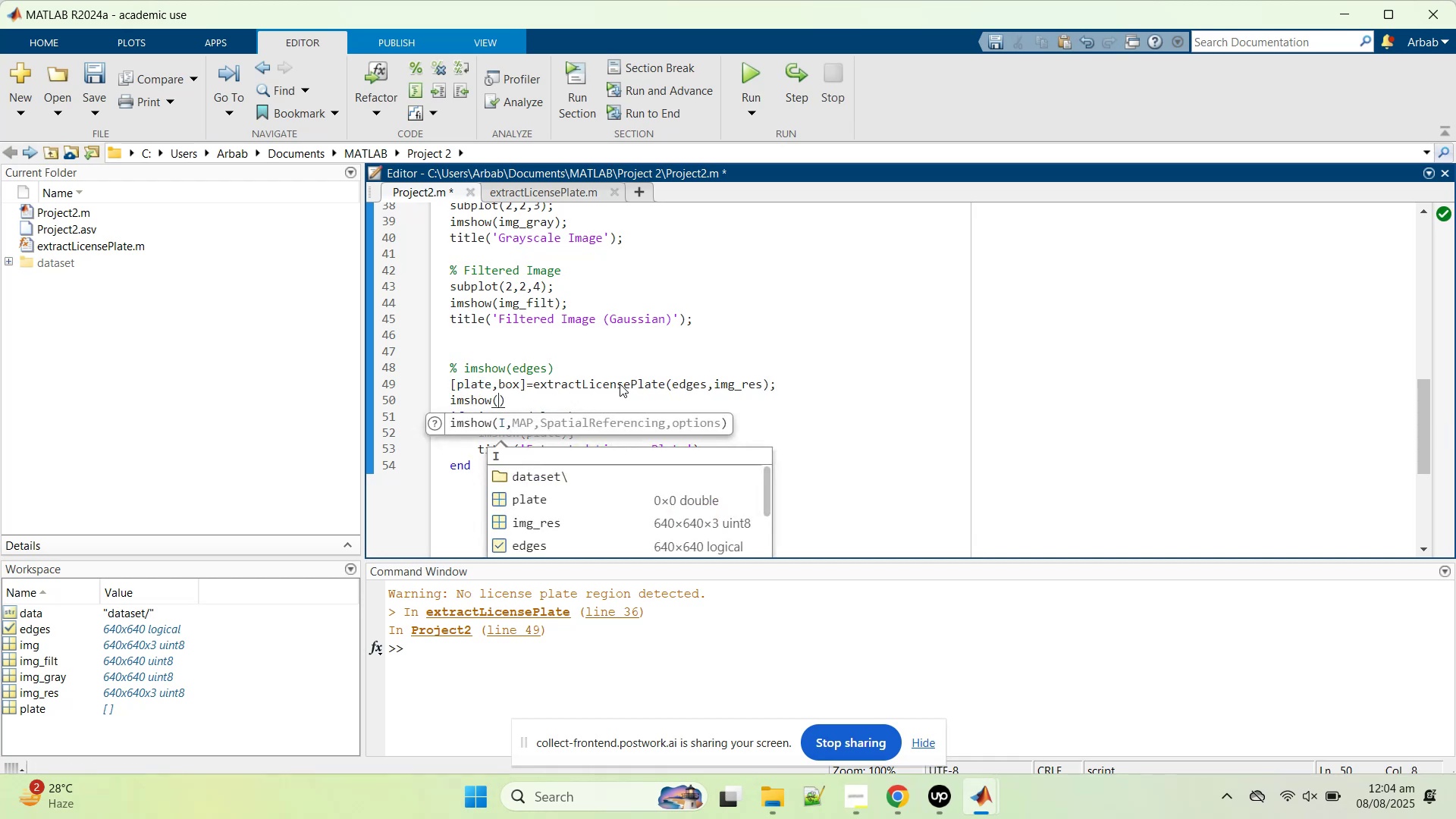 
type(box)
 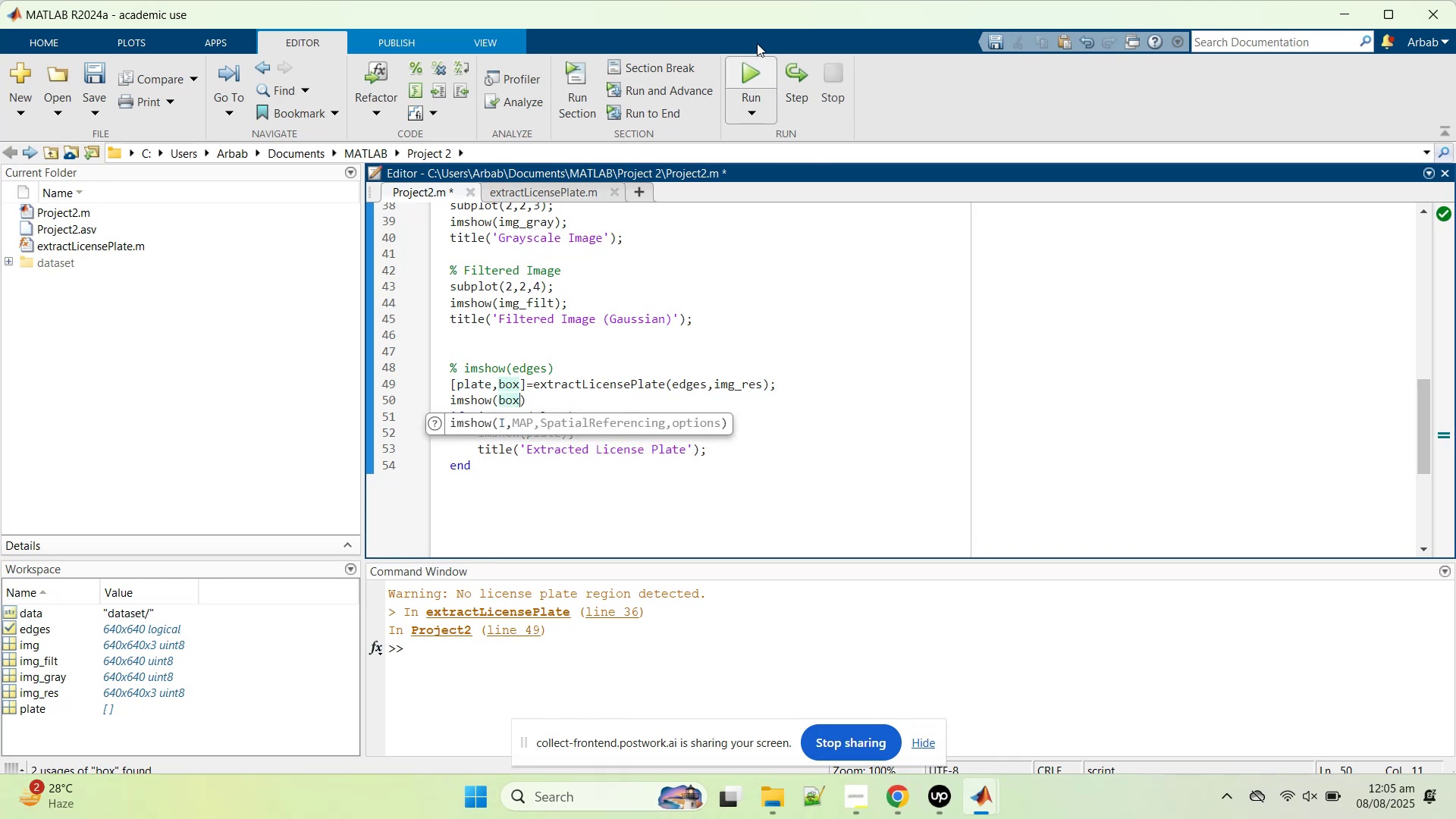 
left_click([742, 66])
 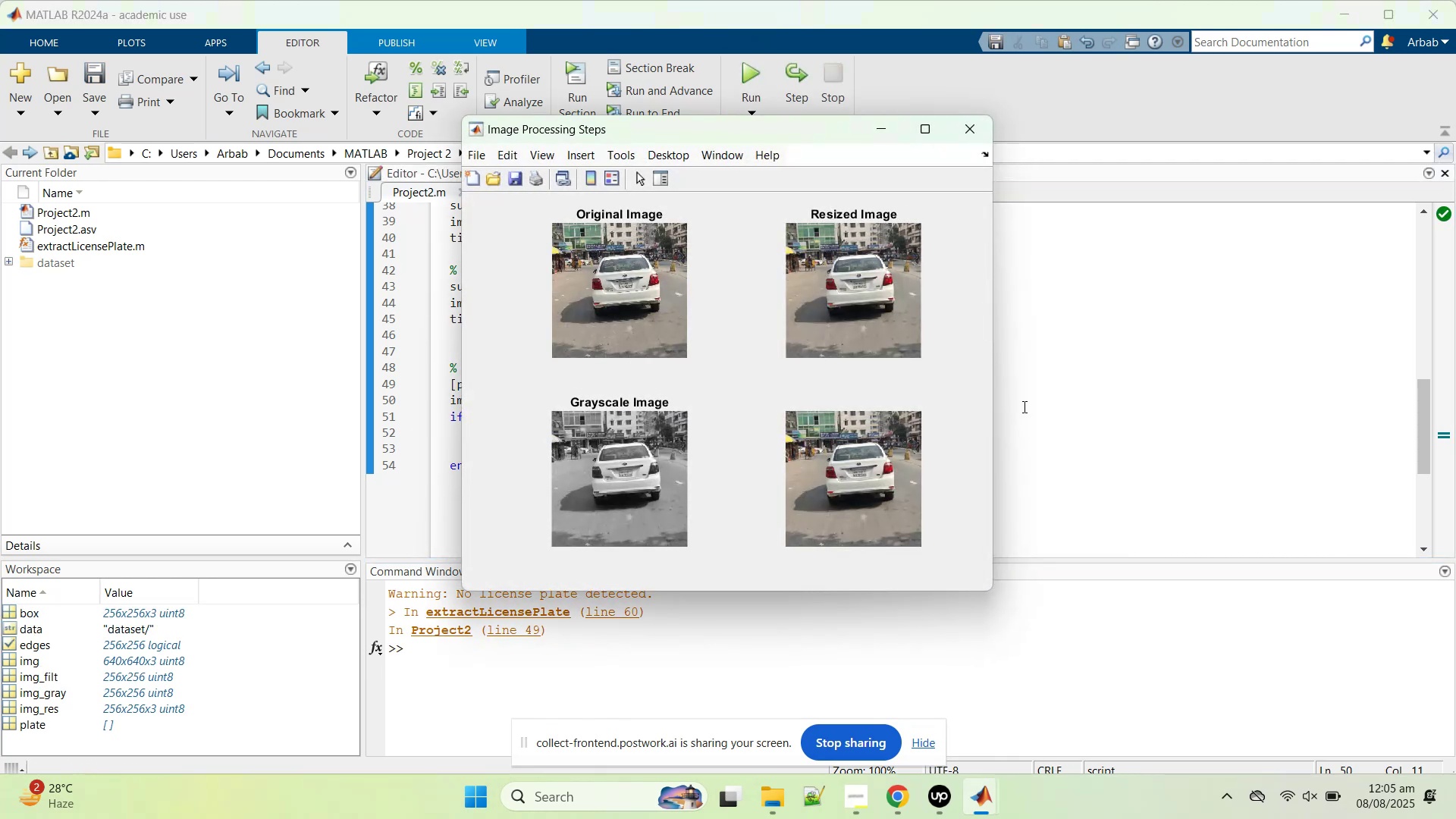 
left_click([1100, 470])
 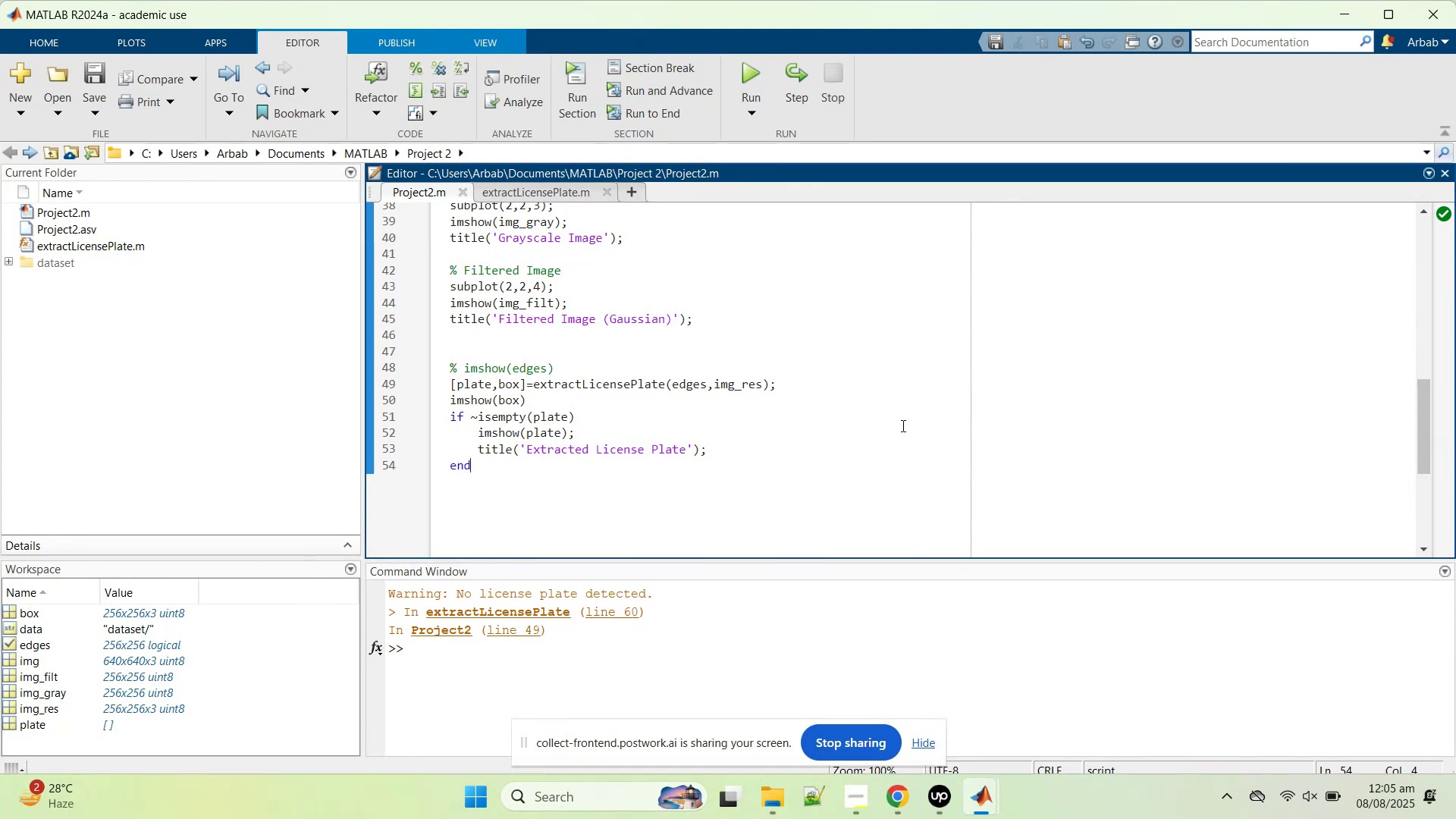 
scroll: coordinate [896, 429], scroll_direction: up, amount: 5.0
 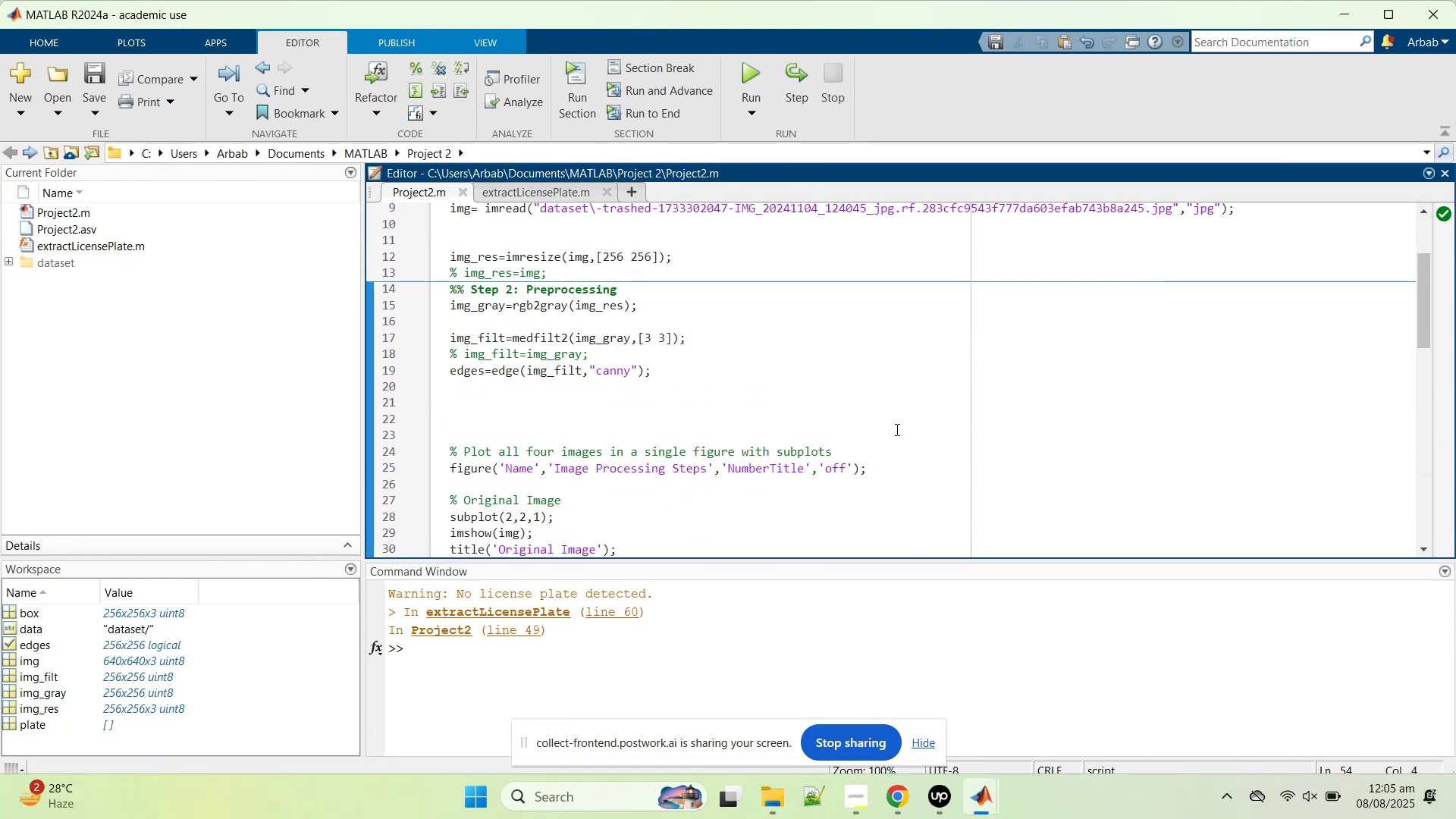 
scroll: coordinate [916, 404], scroll_direction: down, amount: 5.0
 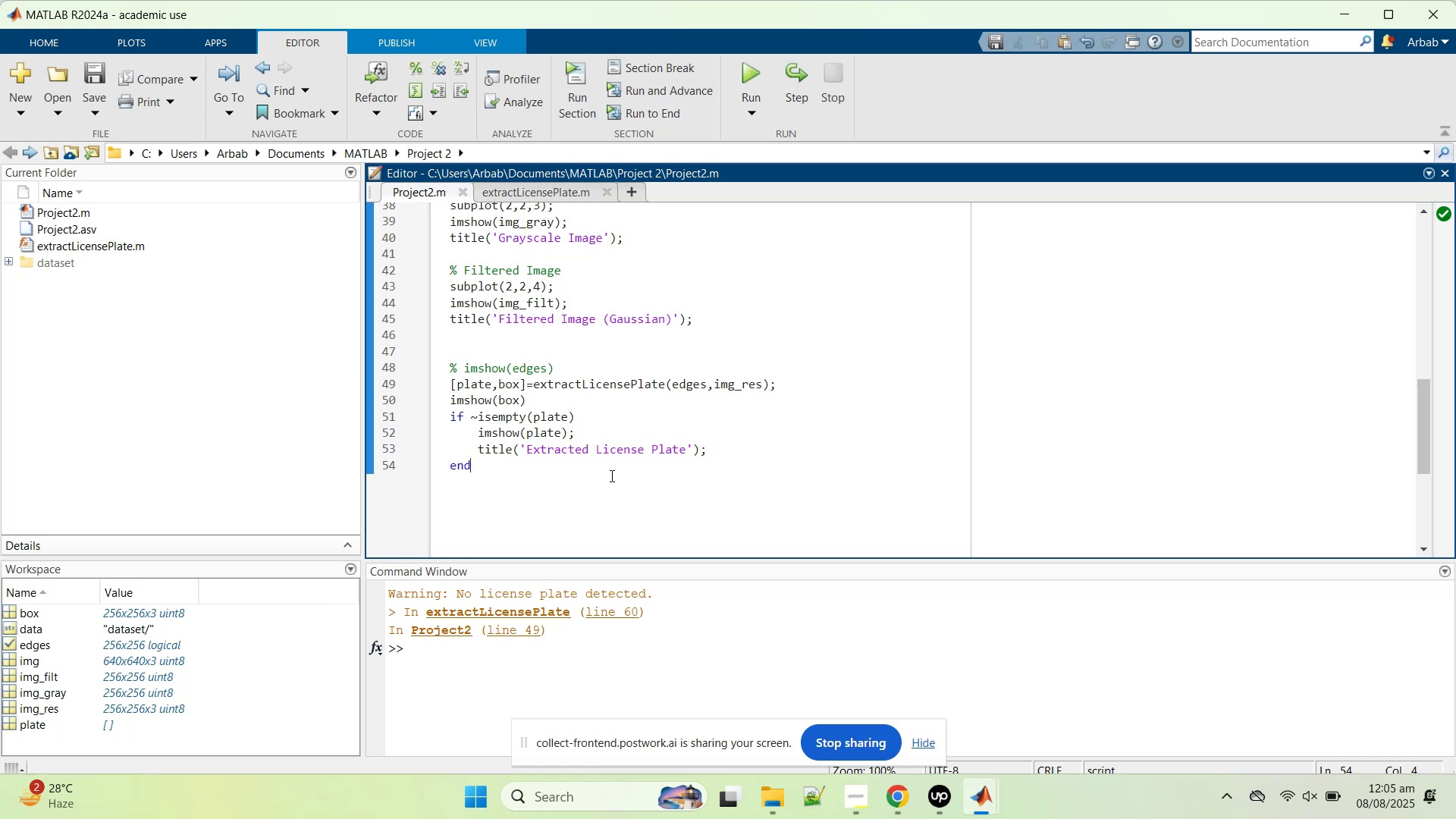 
wait(5.91)
 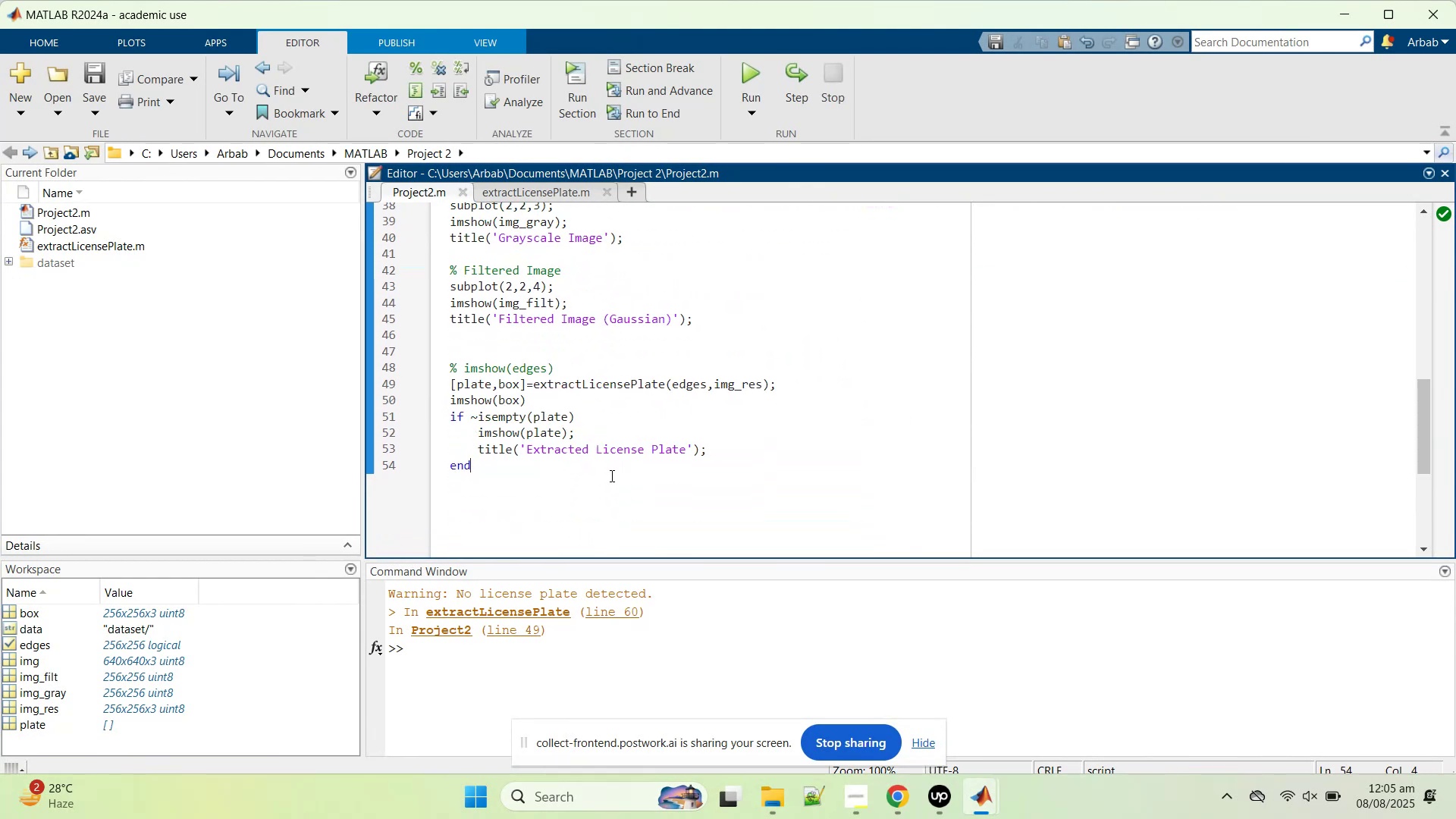 
left_click_drag(start_coordinate=[610, 475], to_coordinate=[413, 422])
 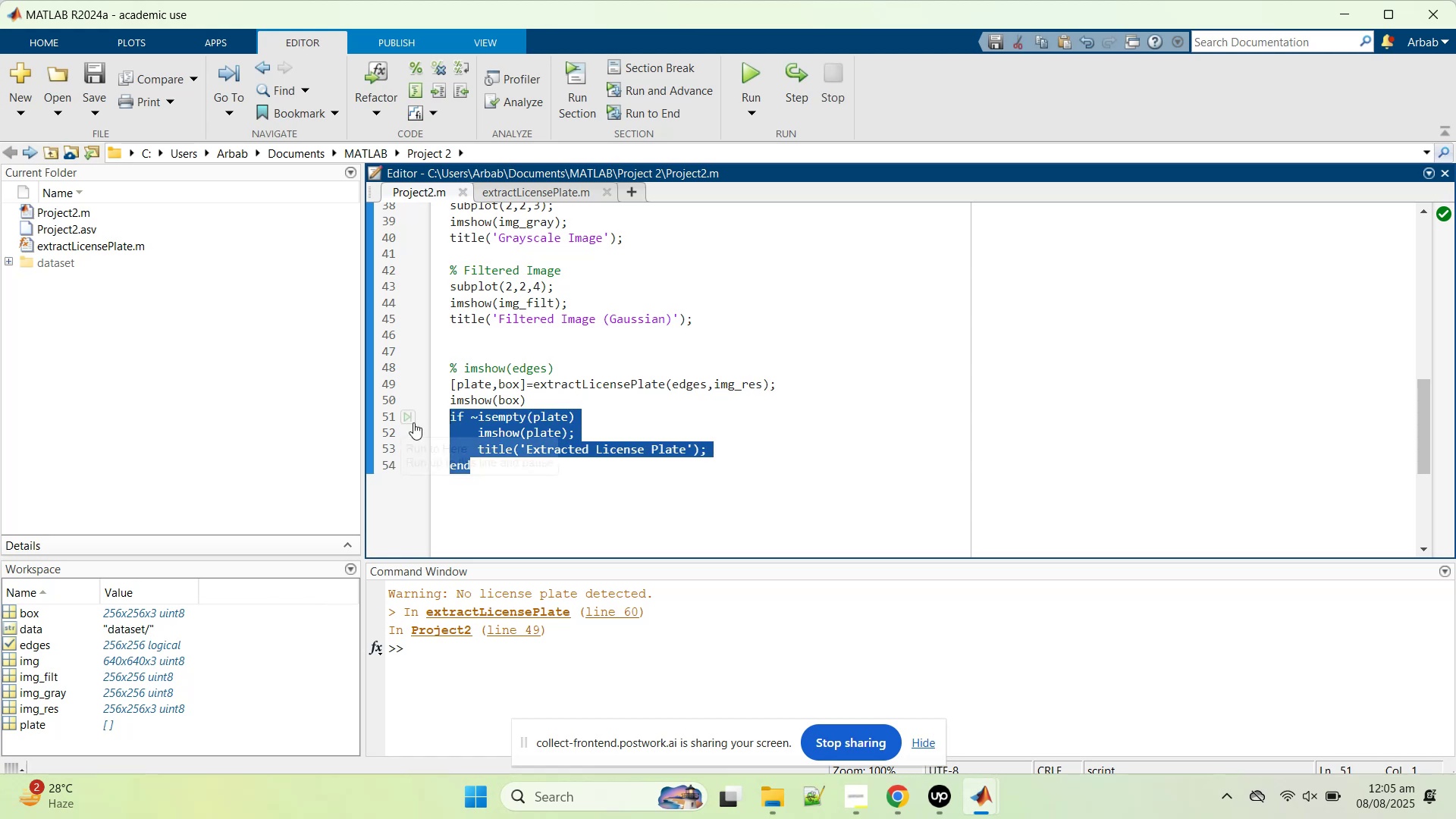 
key(Backspace)
 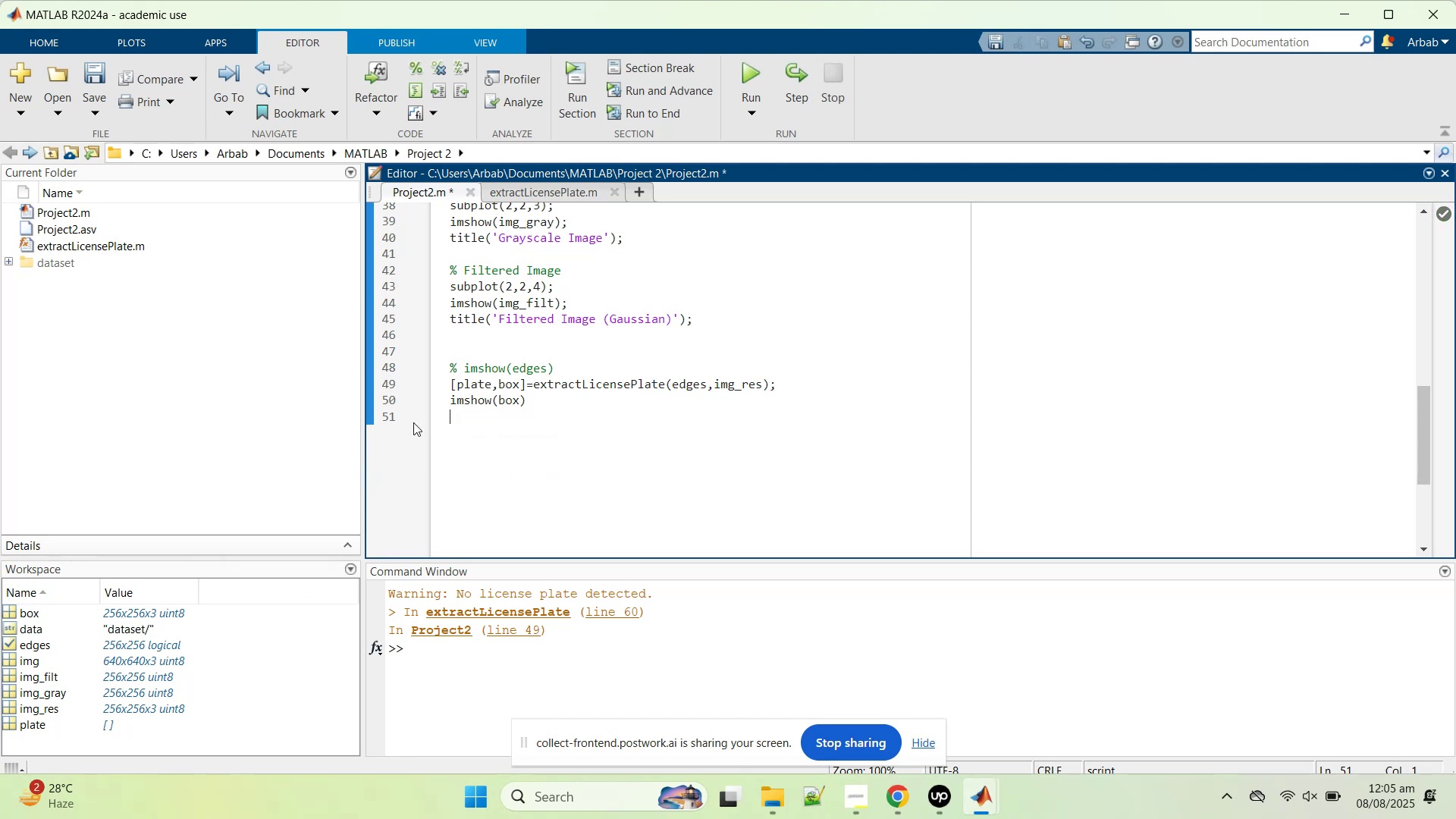 
key(ArrowUp)
 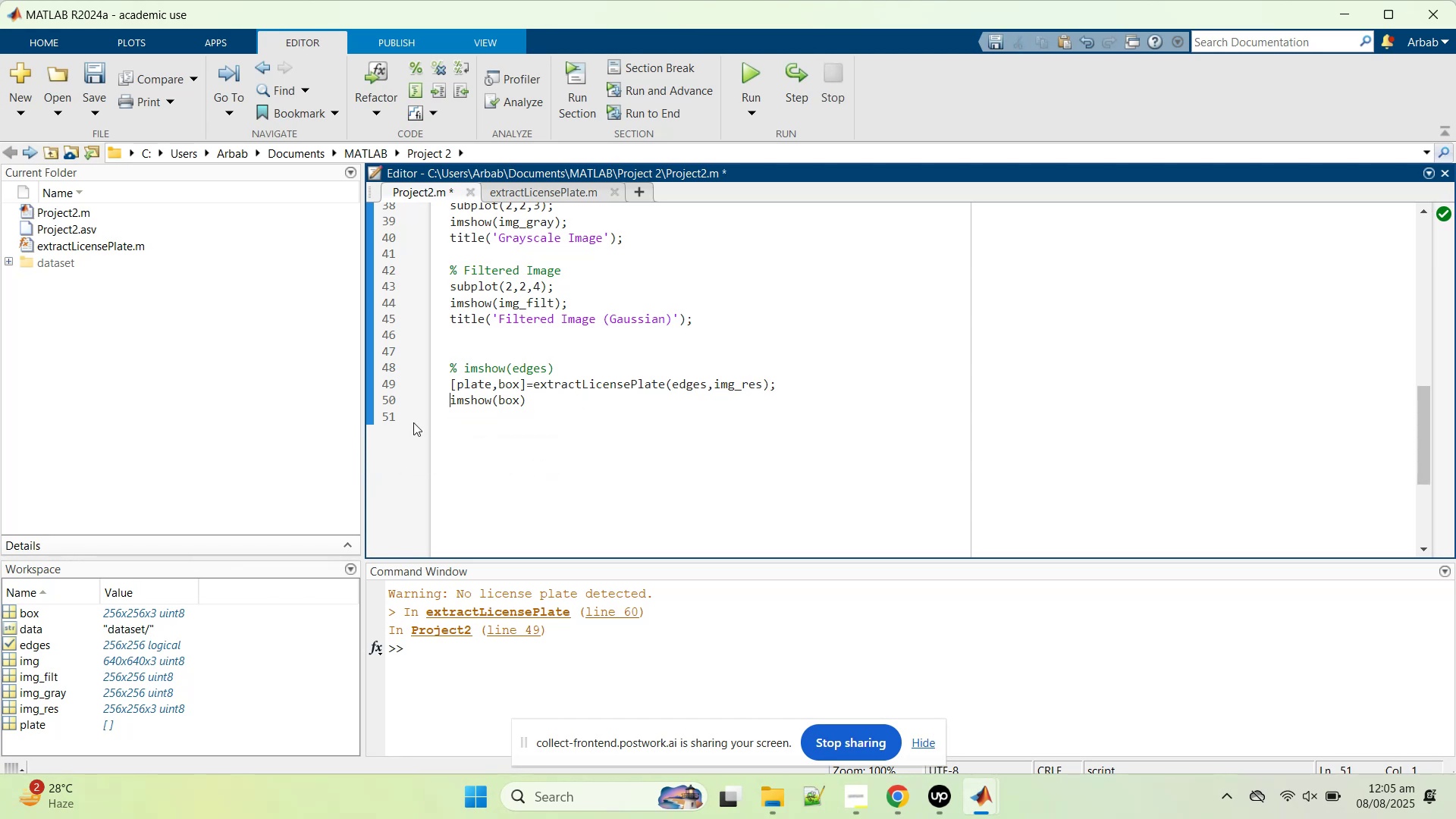 
key(ArrowUp)
 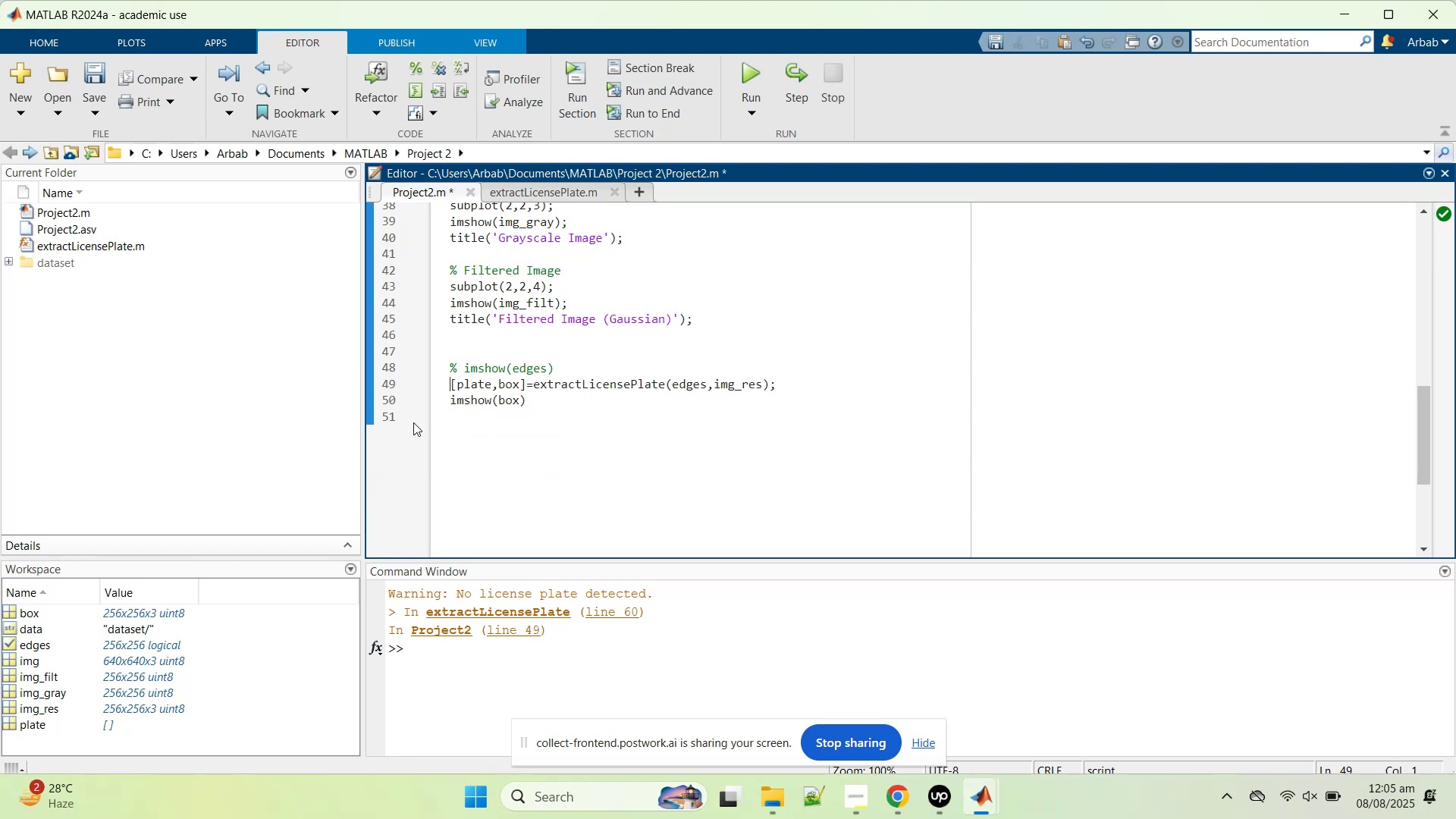 
hold_key(key=Delete, duration=1.53)
 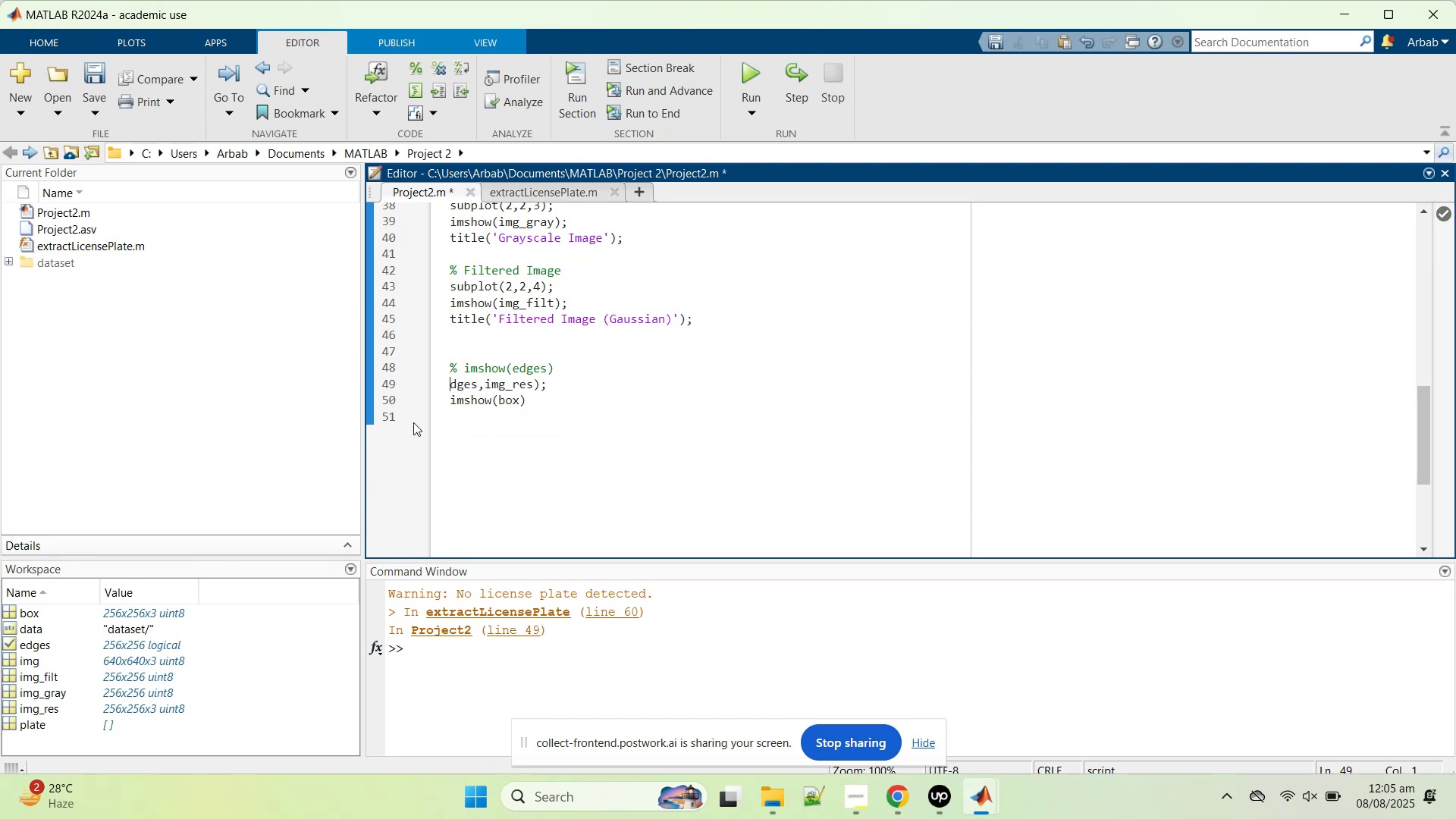 
key(Delete)
 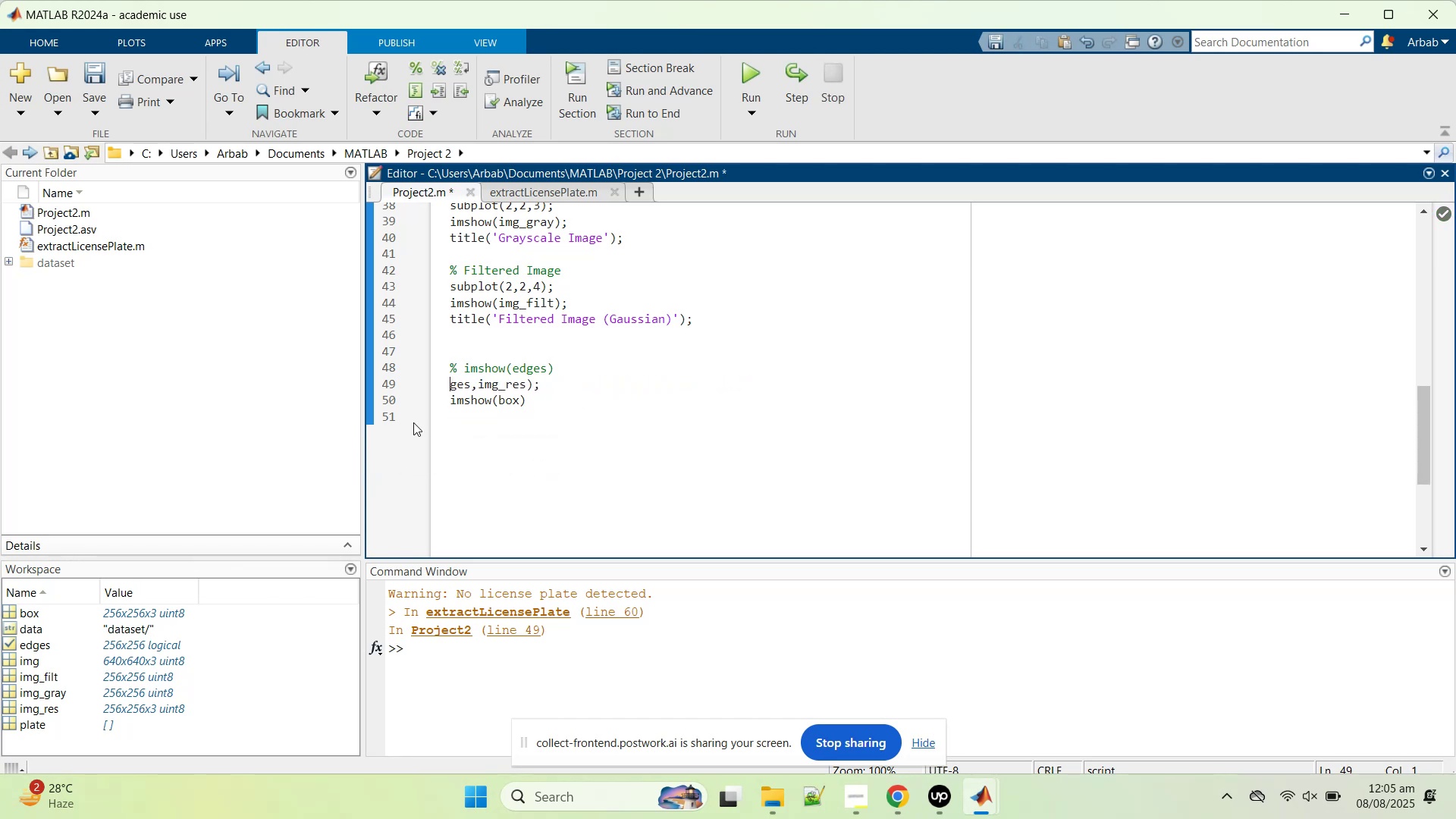 
key(Delete)
 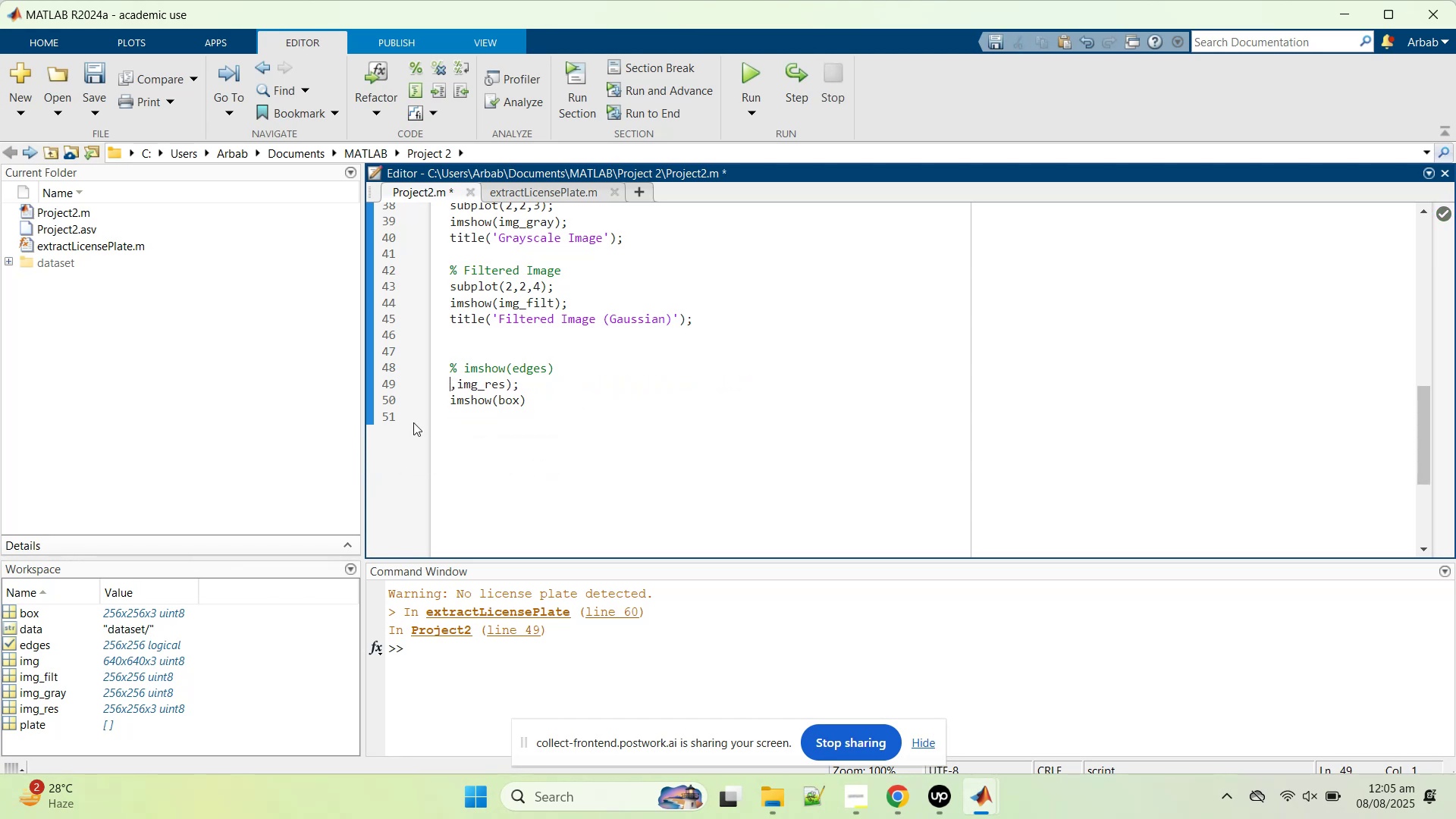 
key(Delete)
 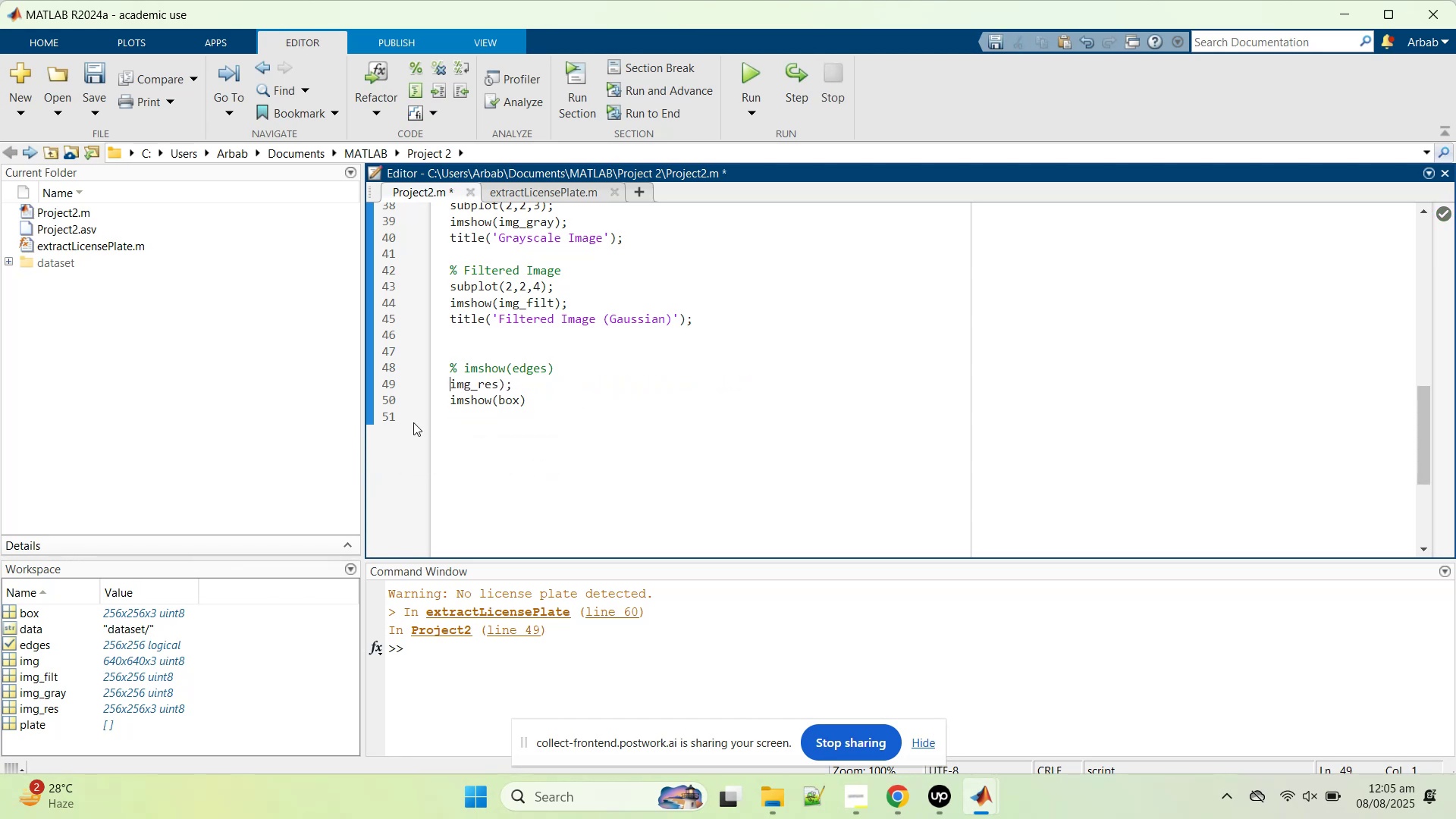 
key(Delete)
 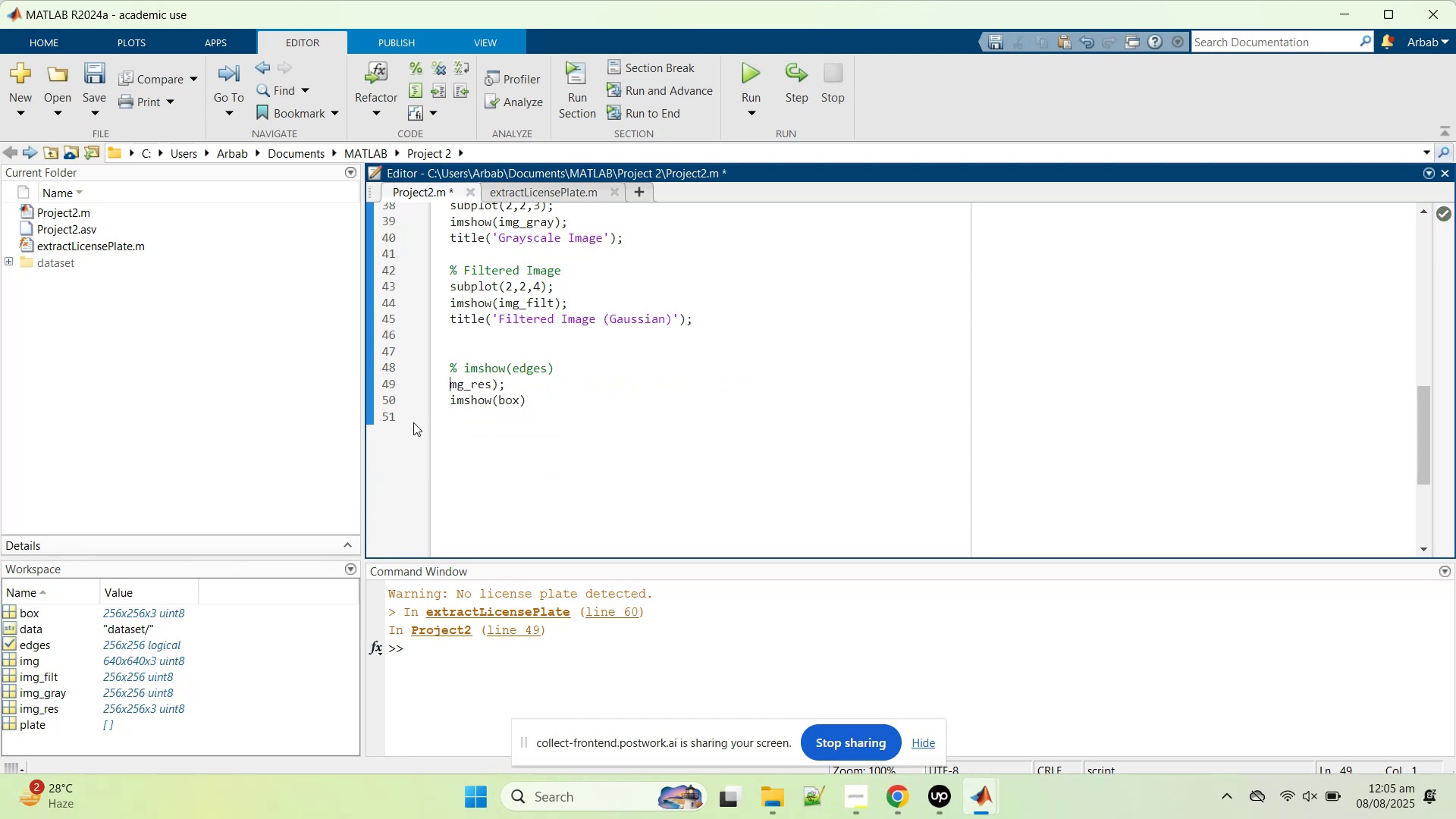 
key(Delete)
 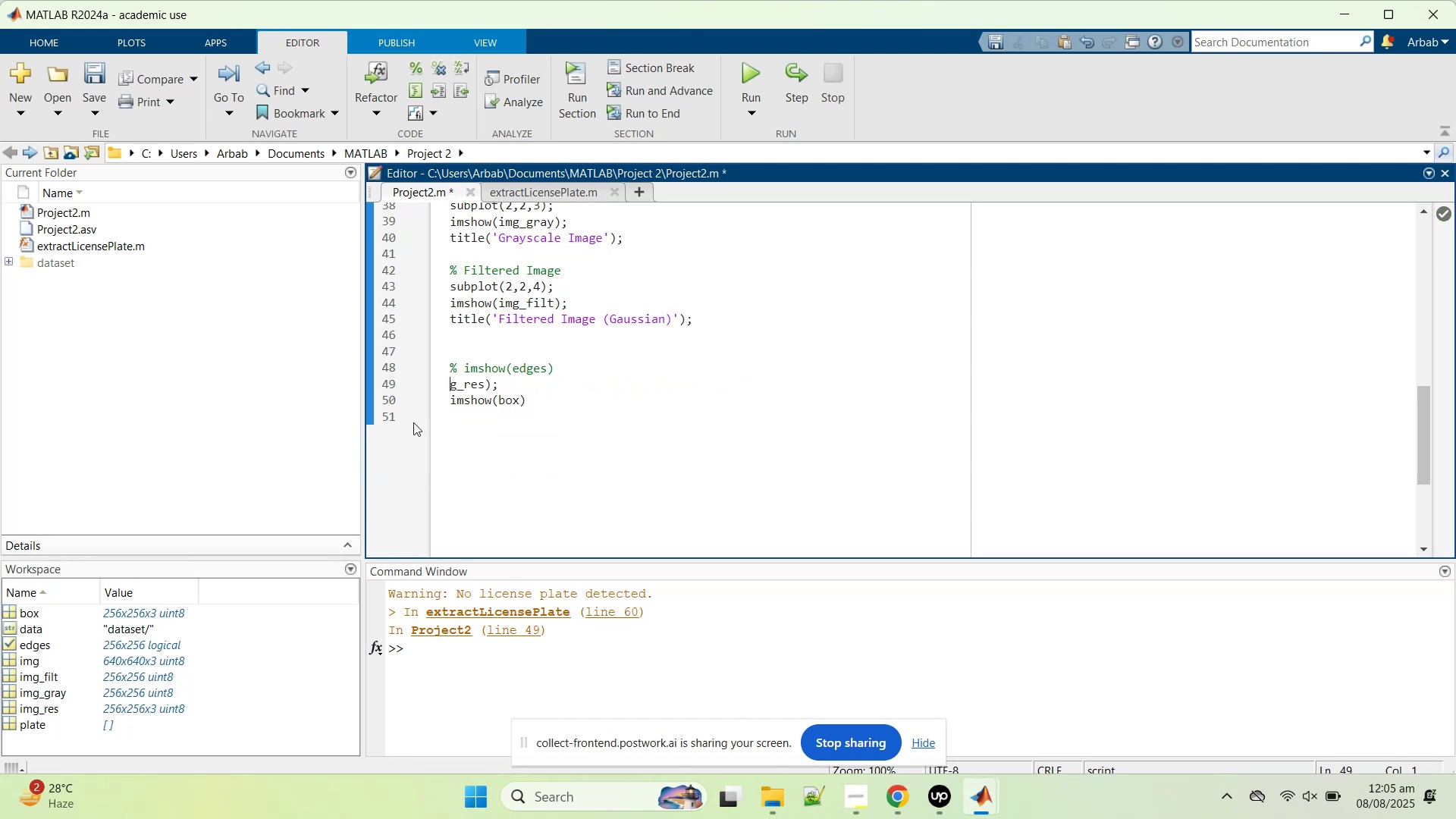 
key(Delete)
 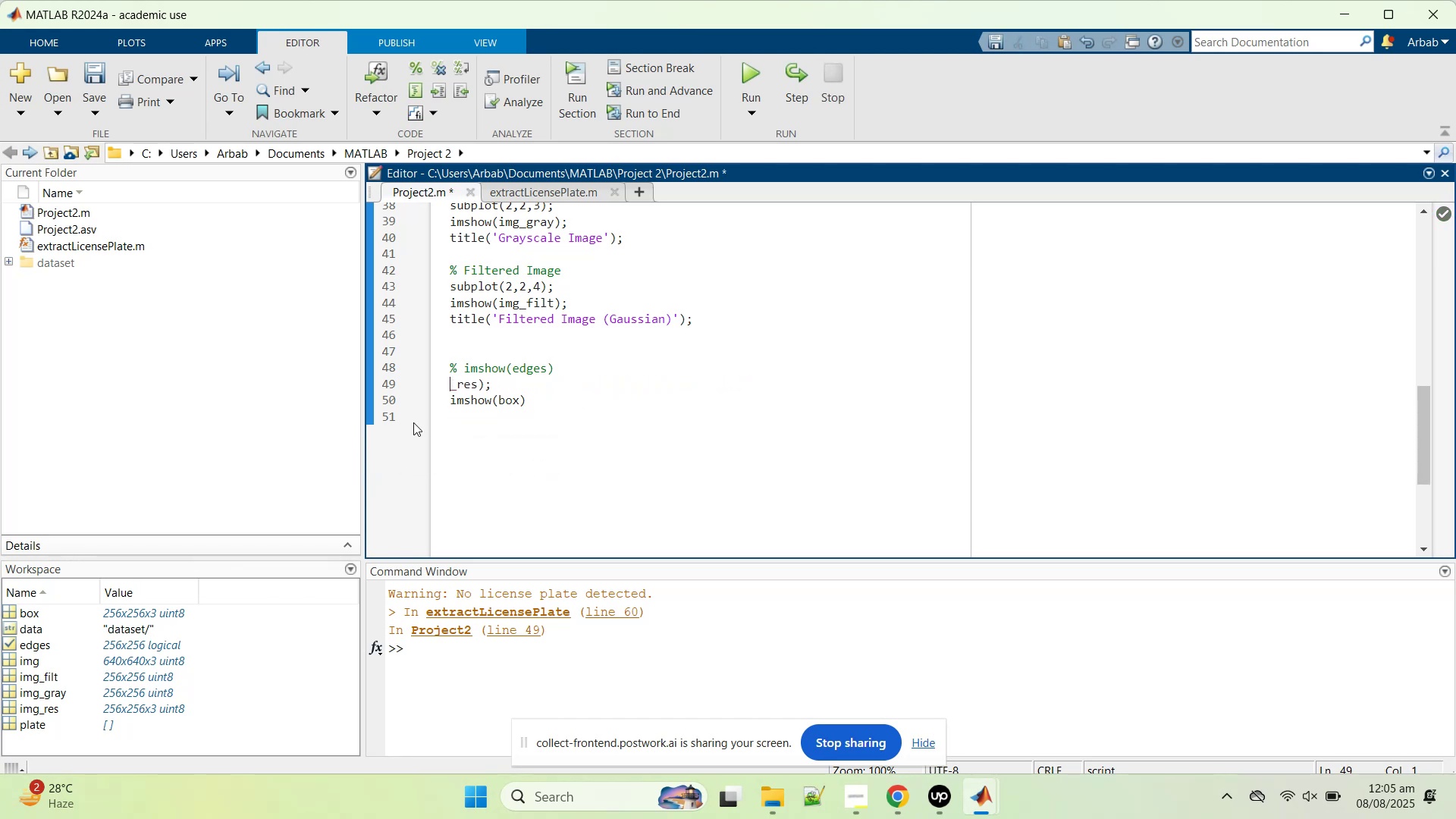 
key(Delete)
 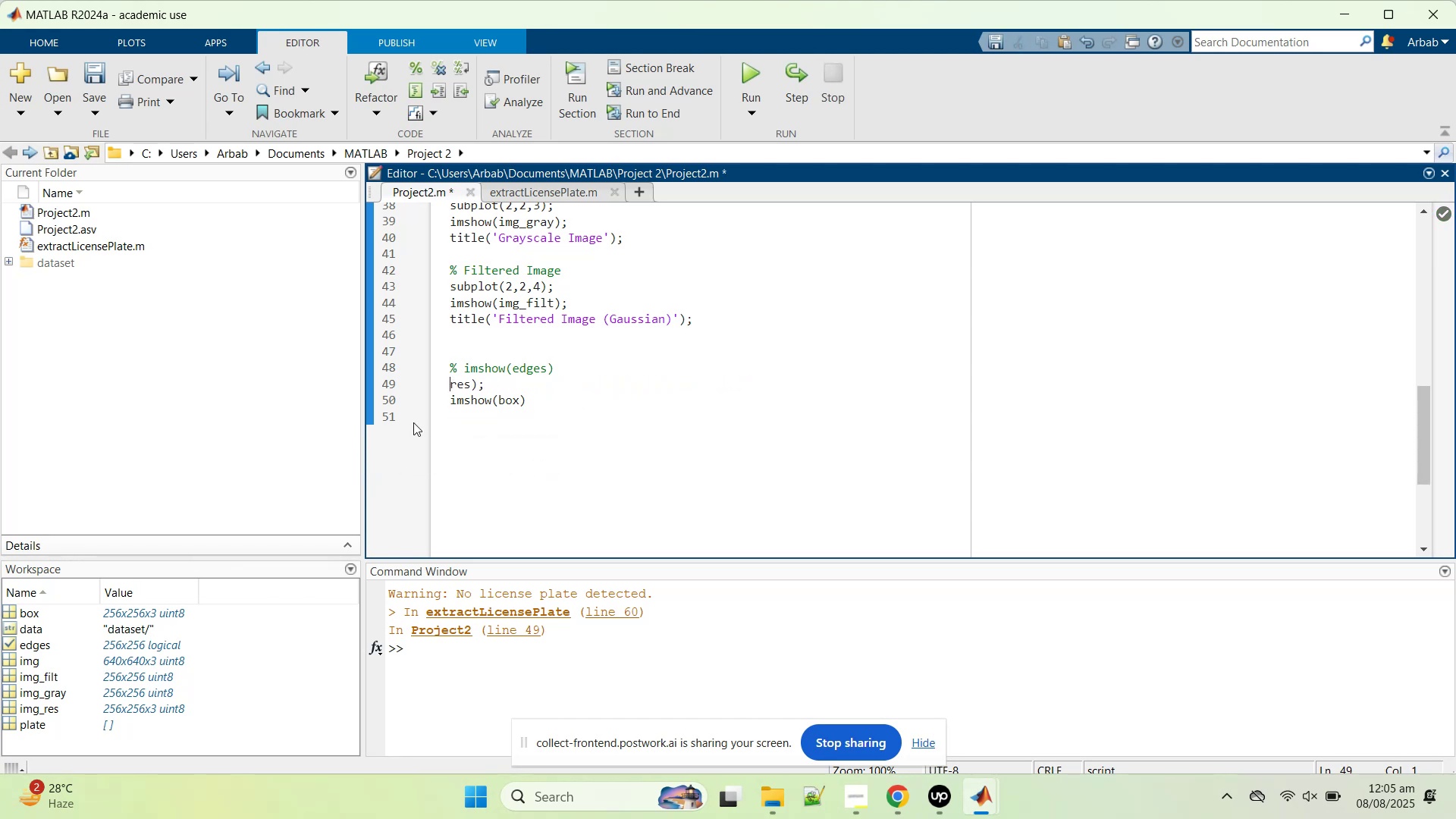 
key(Delete)
 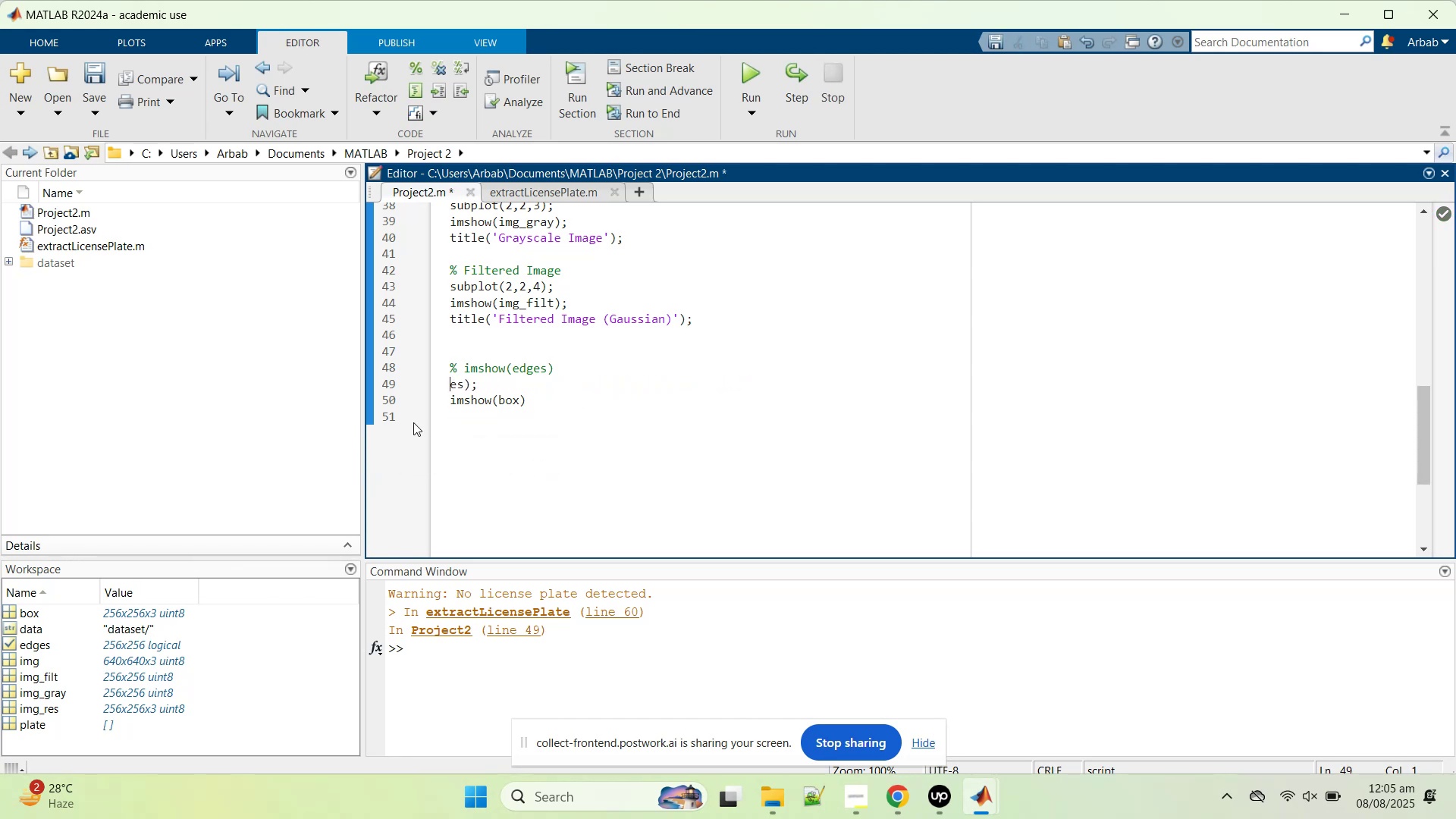 
key(Delete)
 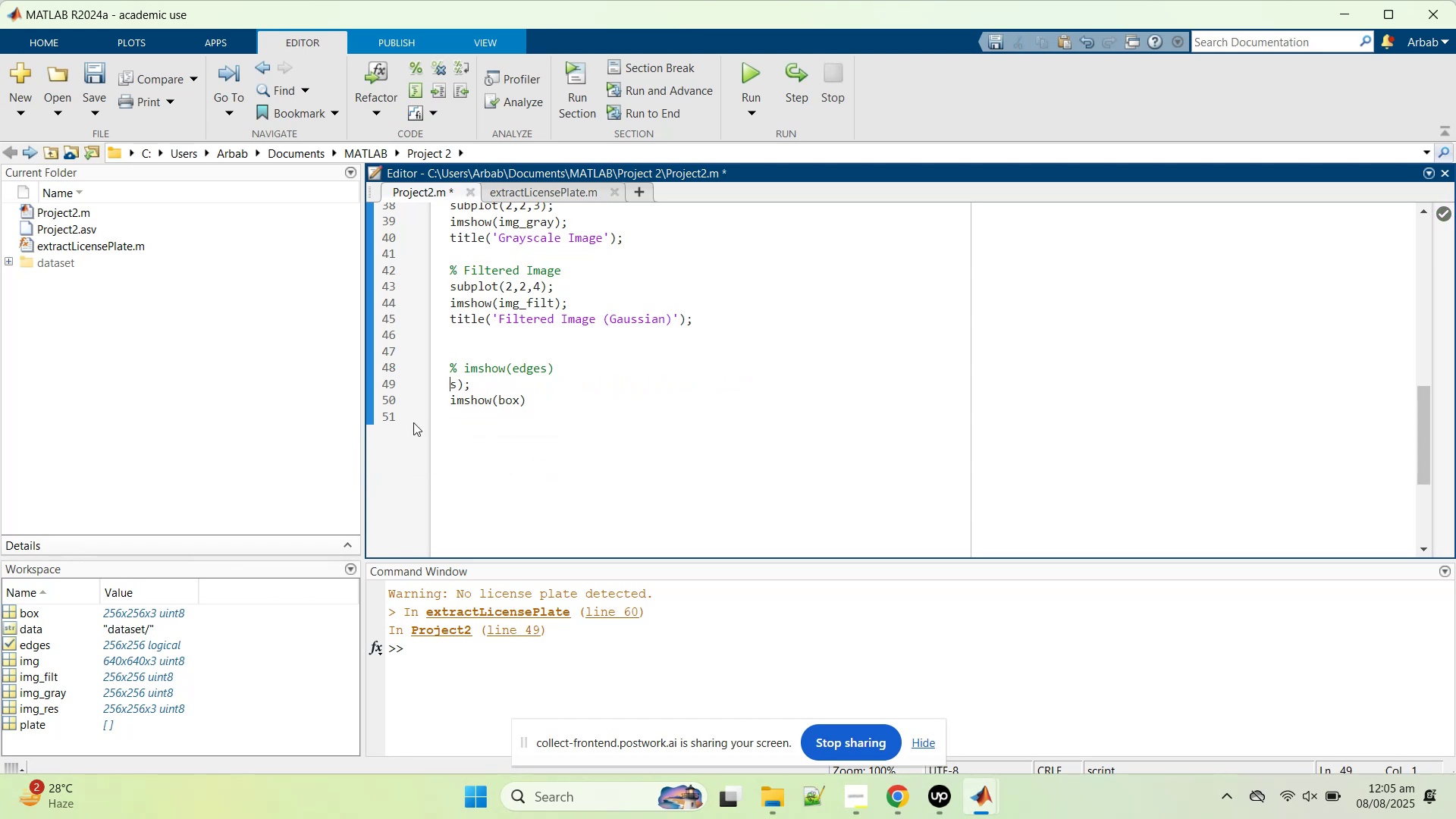 
key(Delete)
 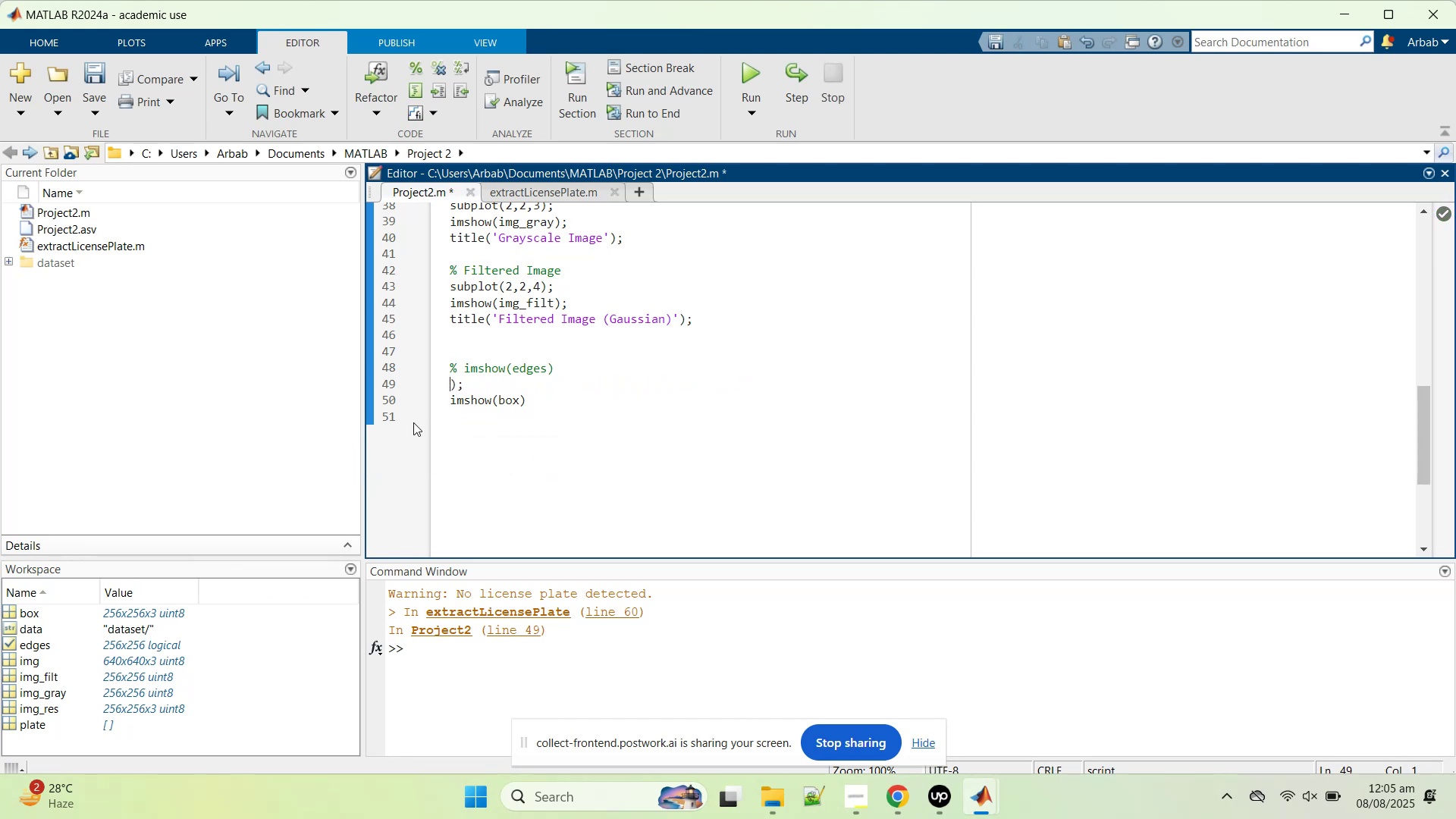 
key(Delete)
 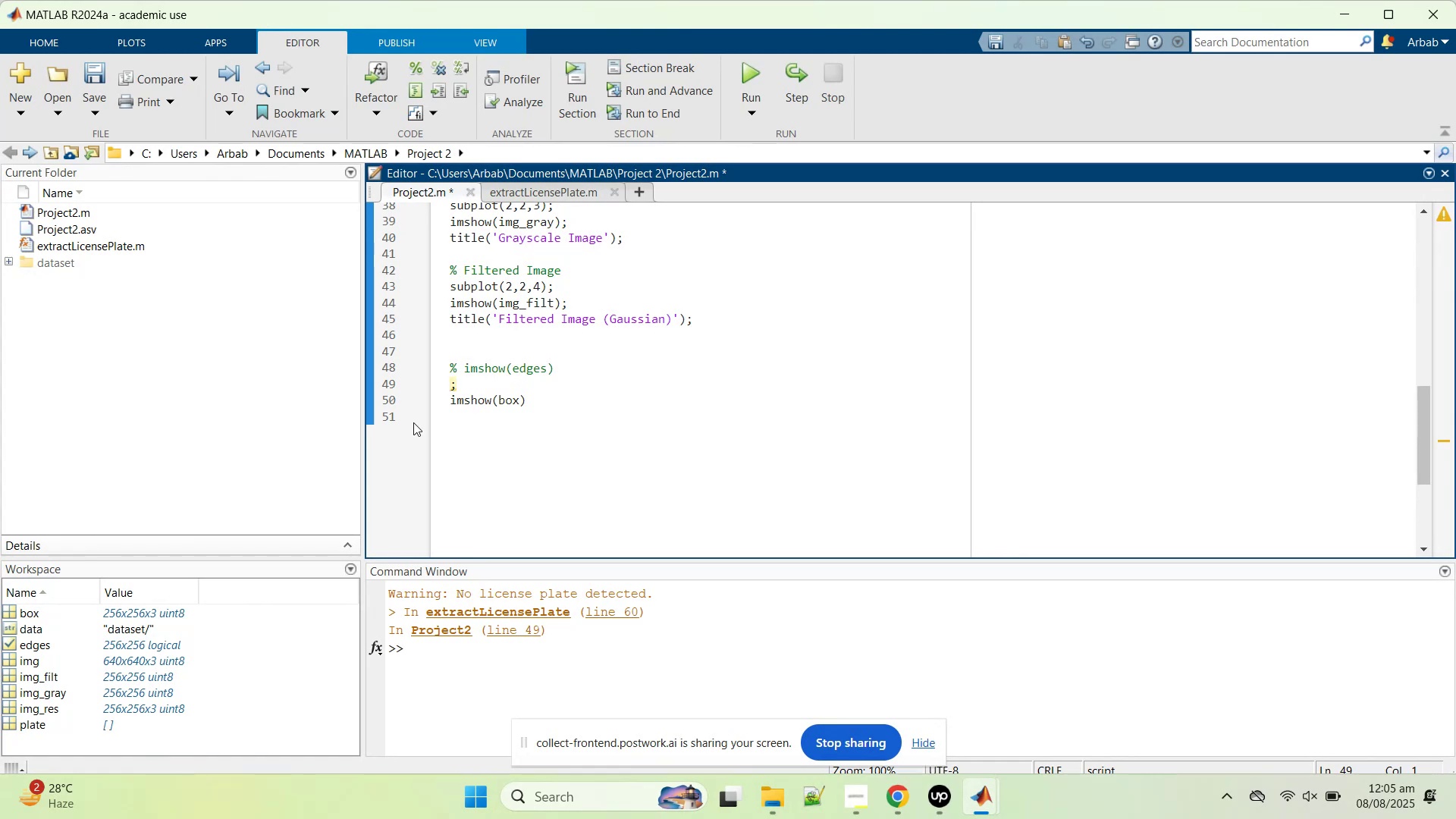 
key(Control+R)
 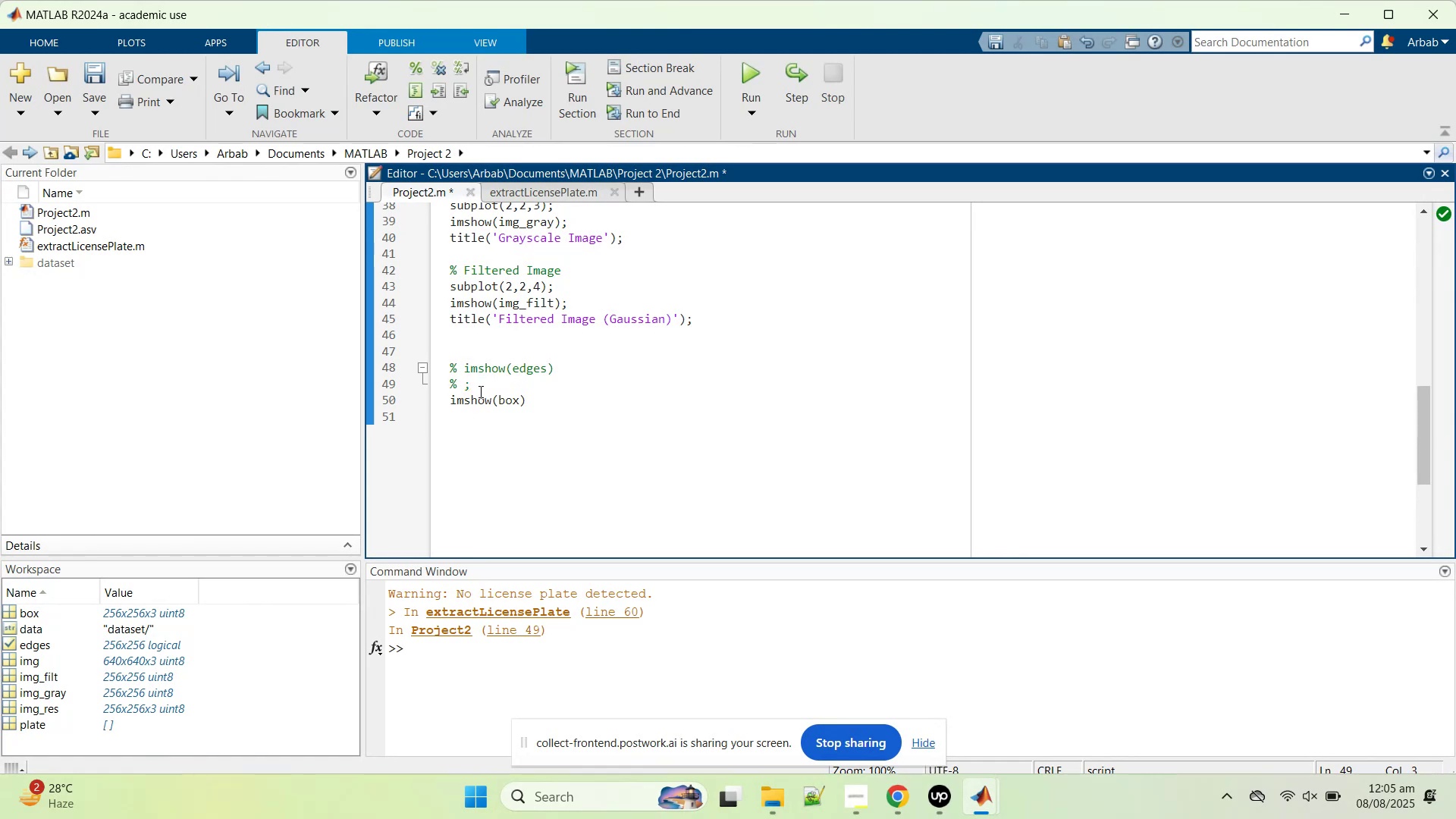 
left_click([474, 413])
 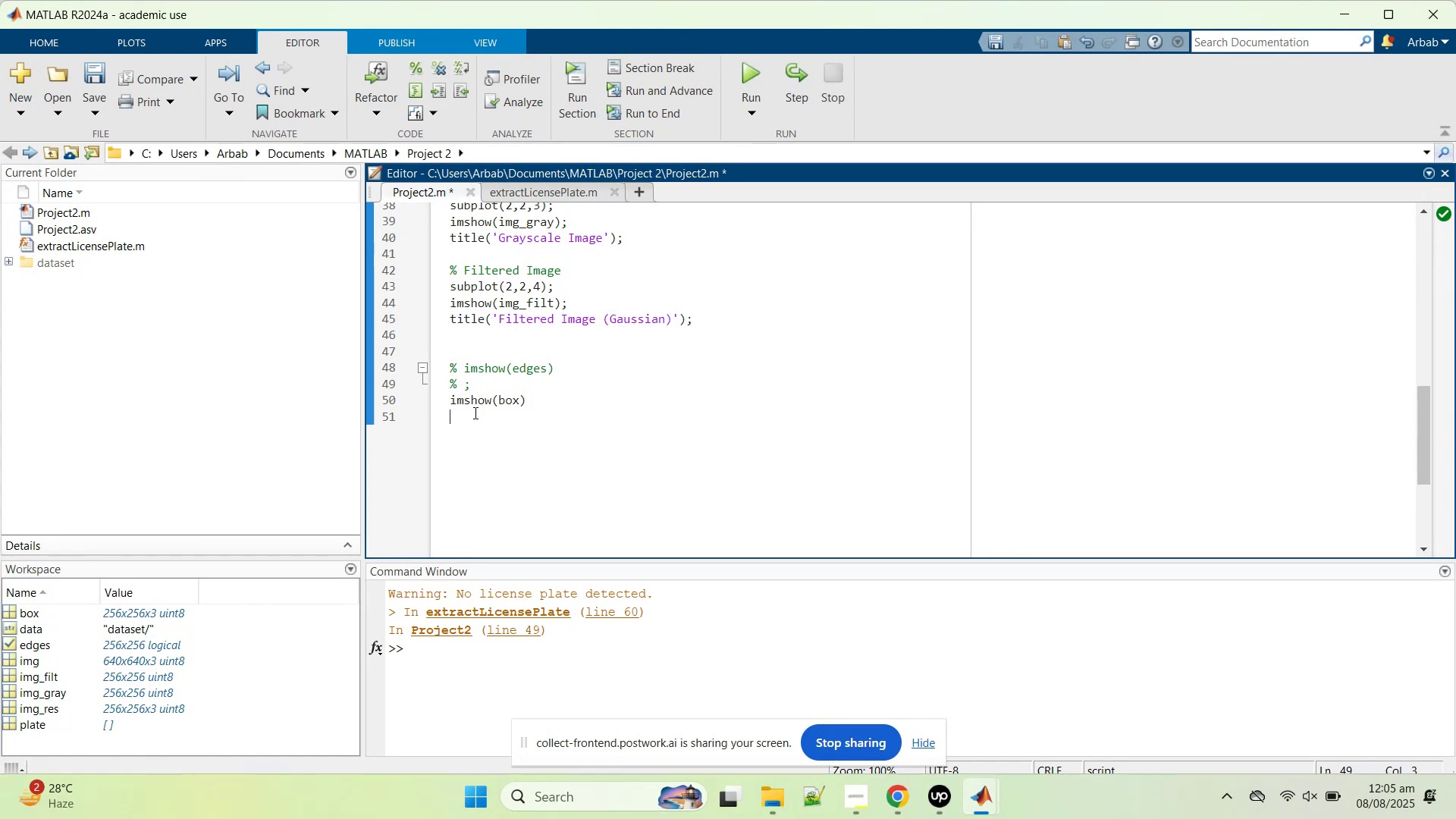 
key(Control+R)
 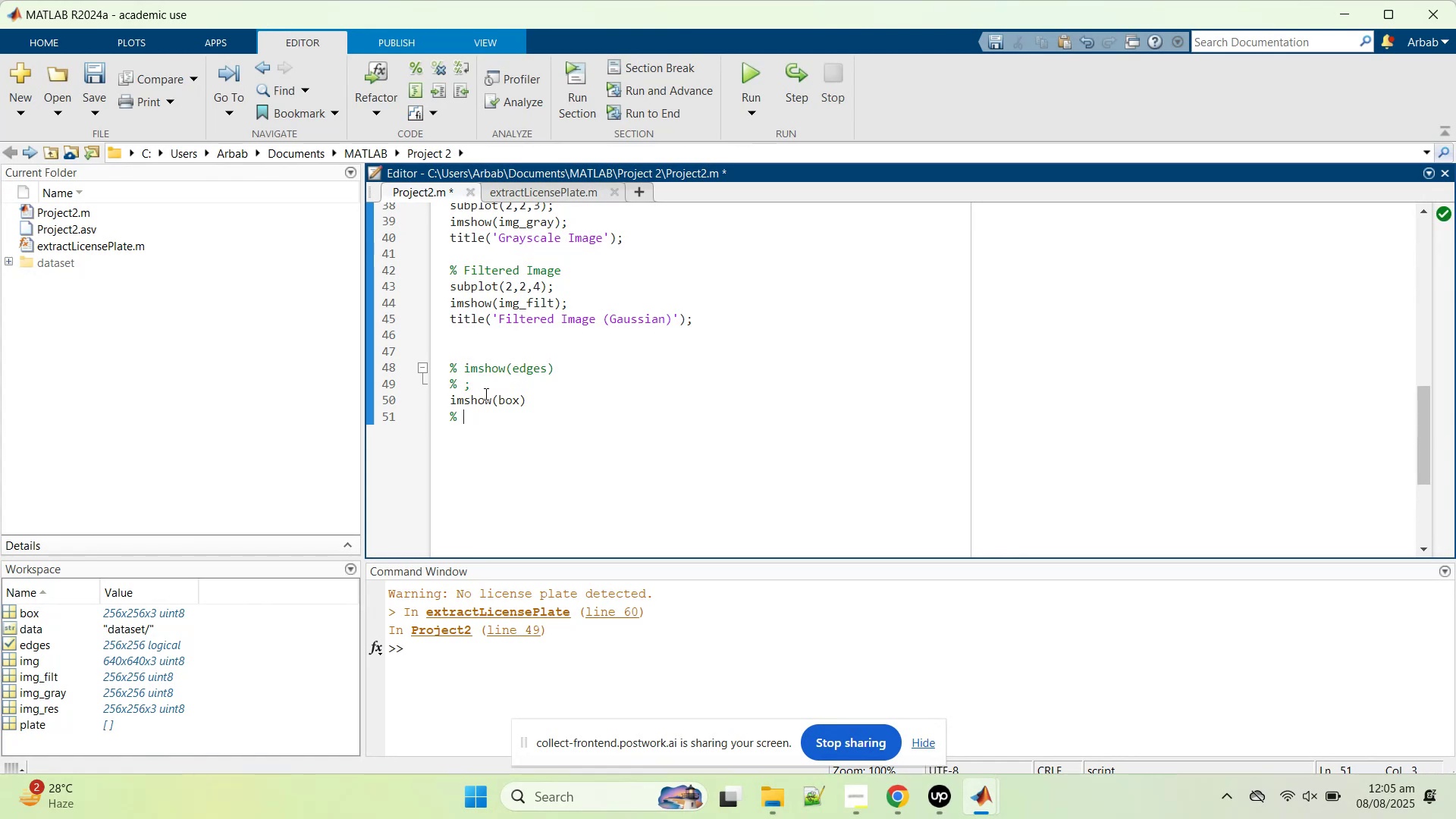 
left_click([485, 397])
 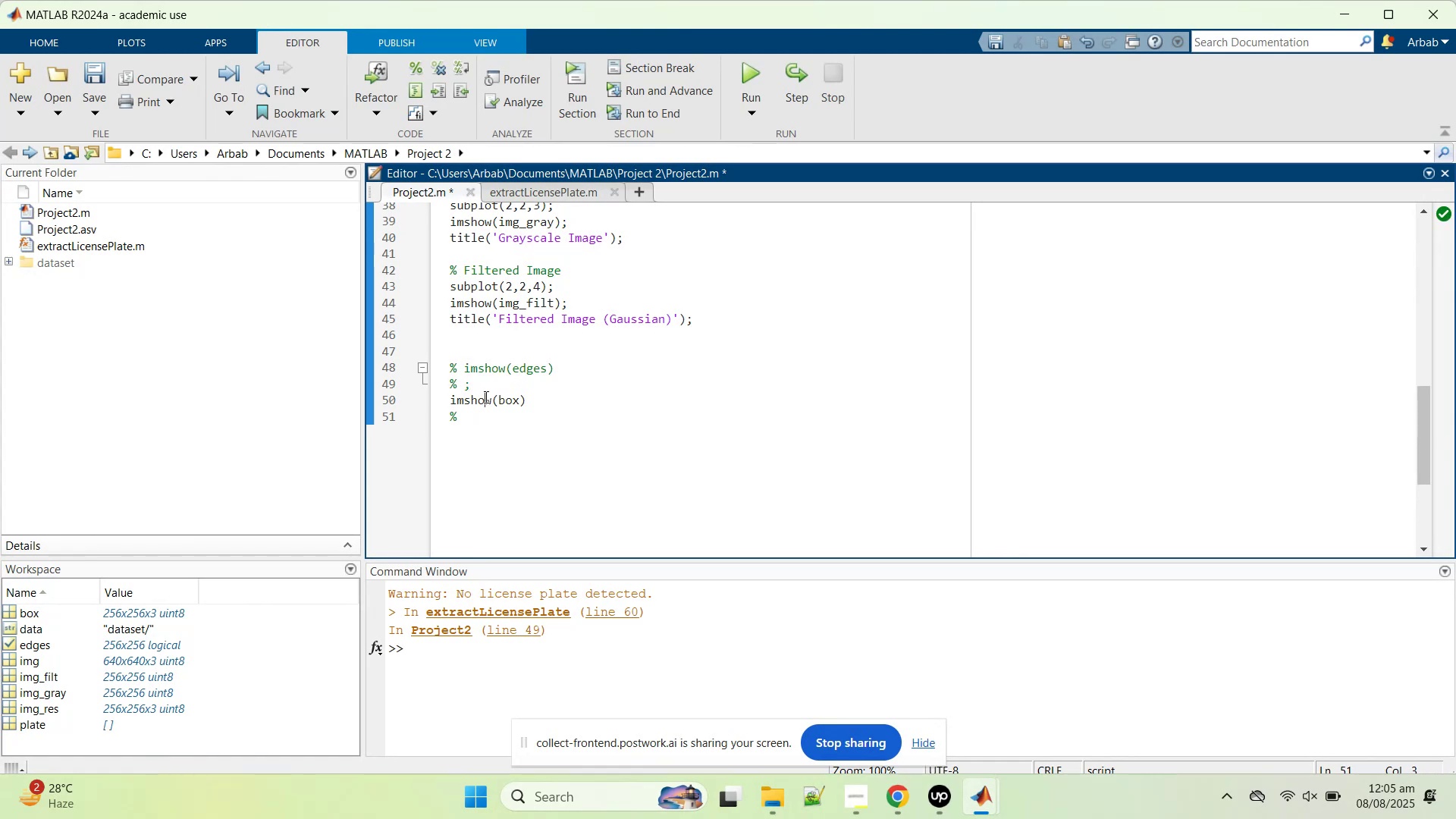 
key(Control+R)
 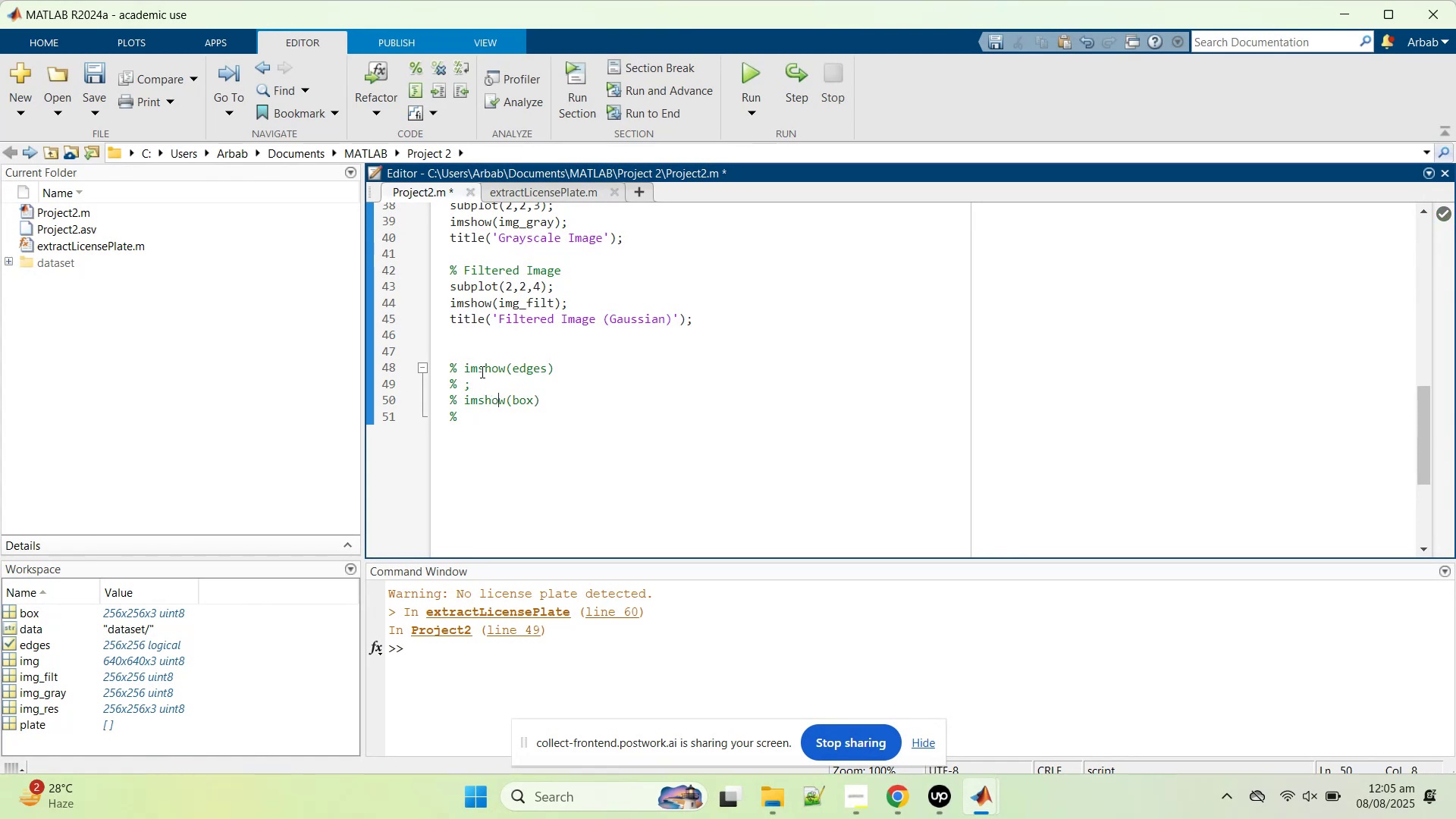 
left_click([481, 371])
 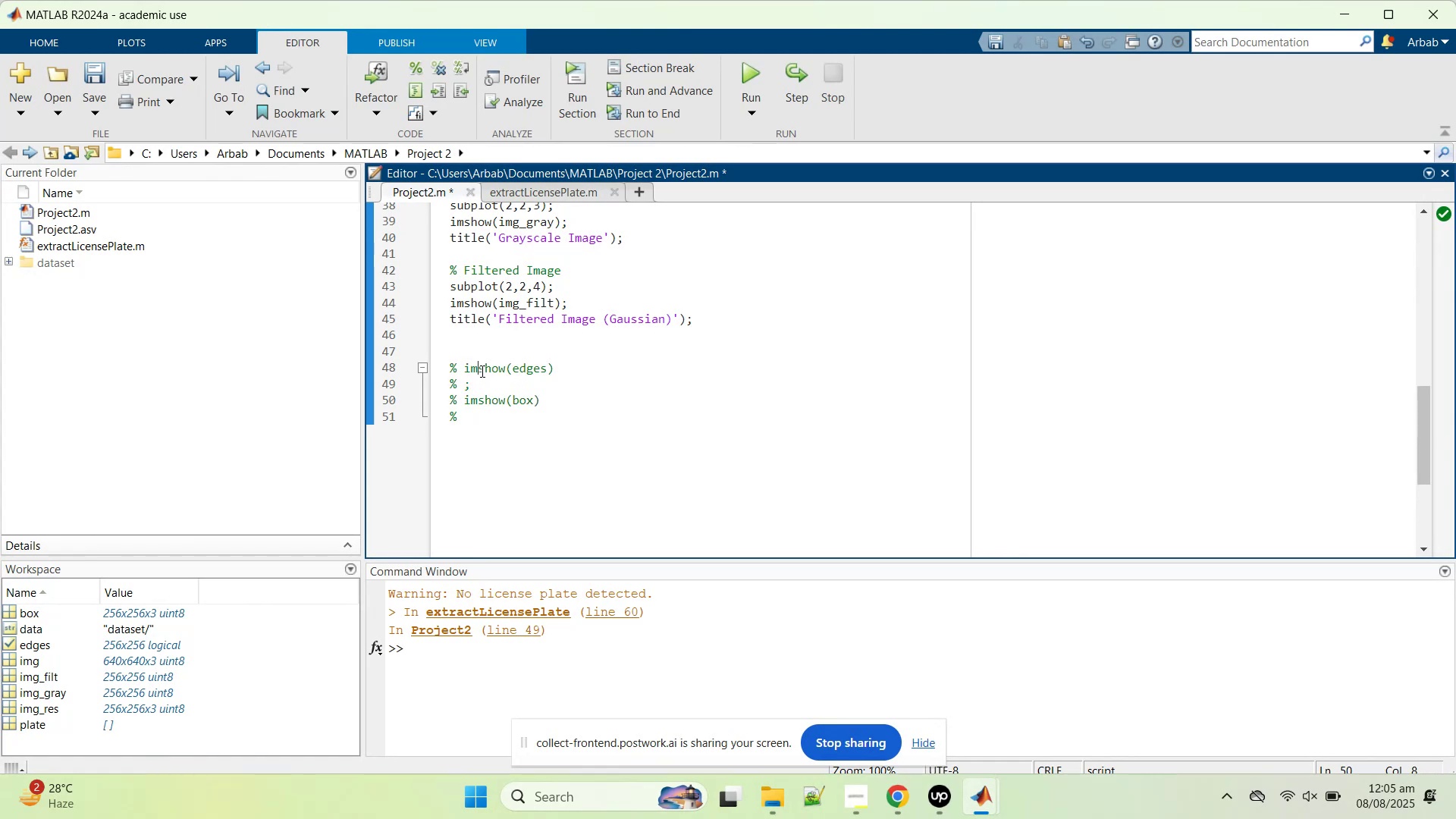 
key(Control+T)
 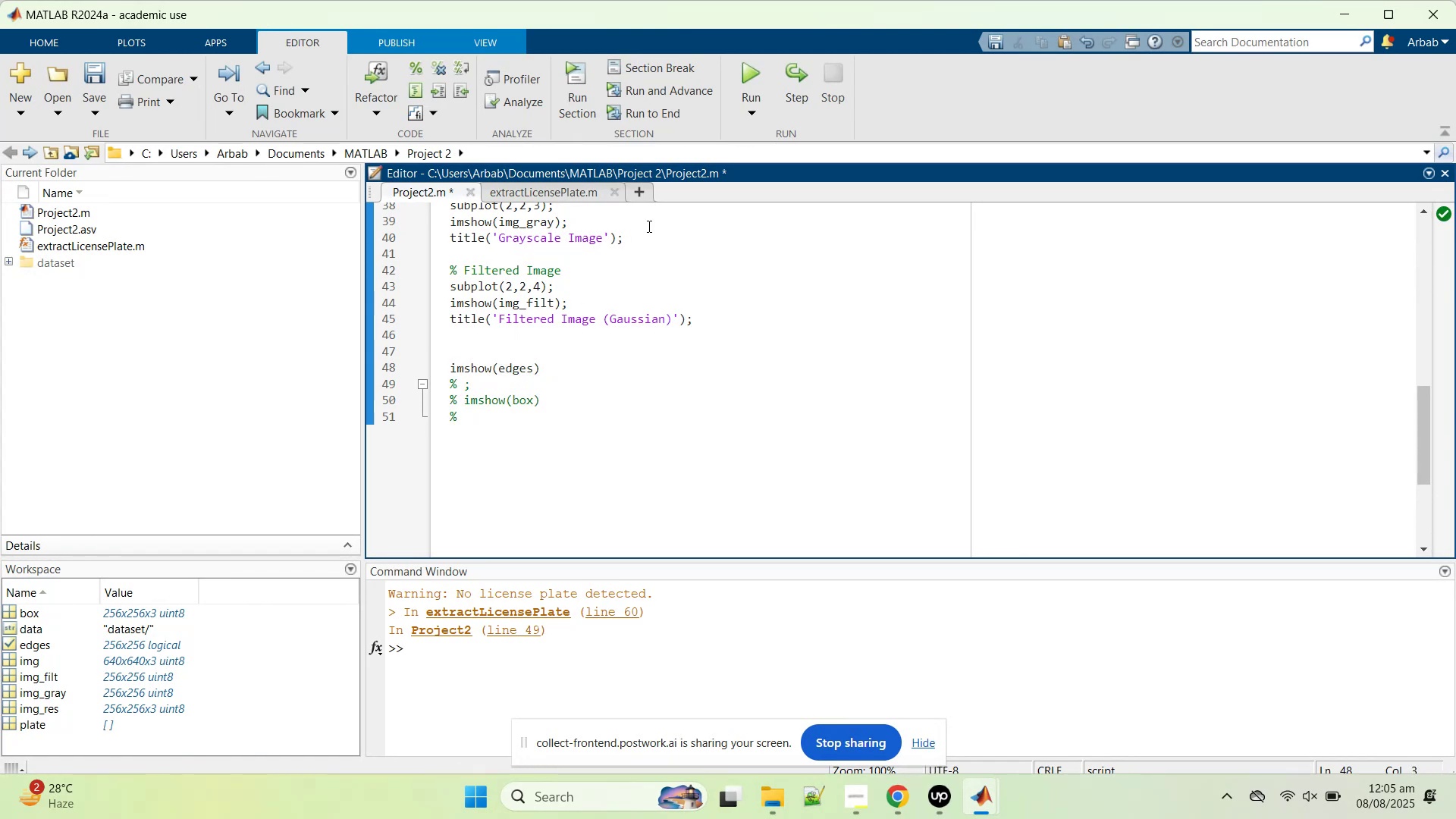 
key(Control+S)
 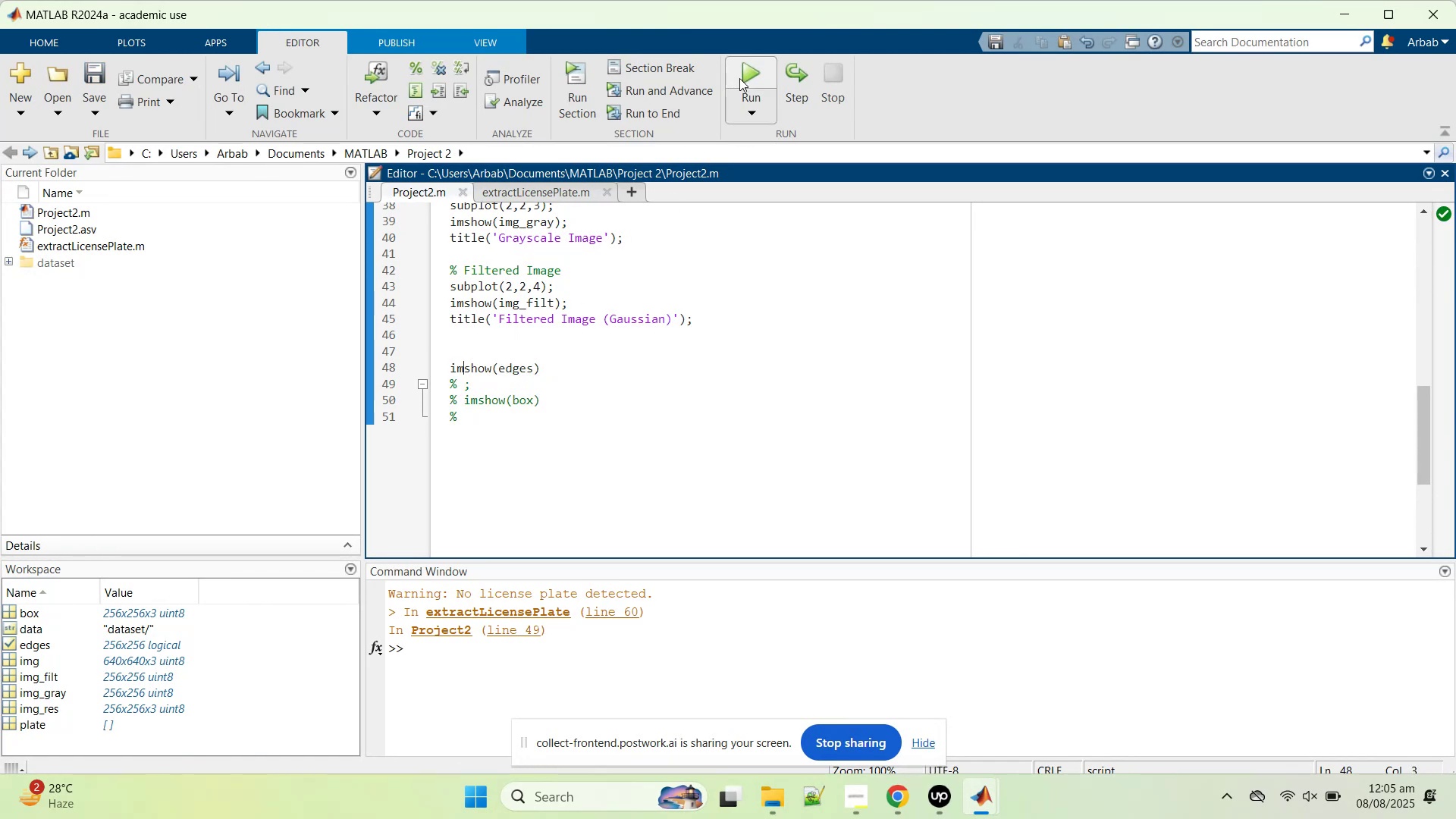 
left_click([739, 78])
 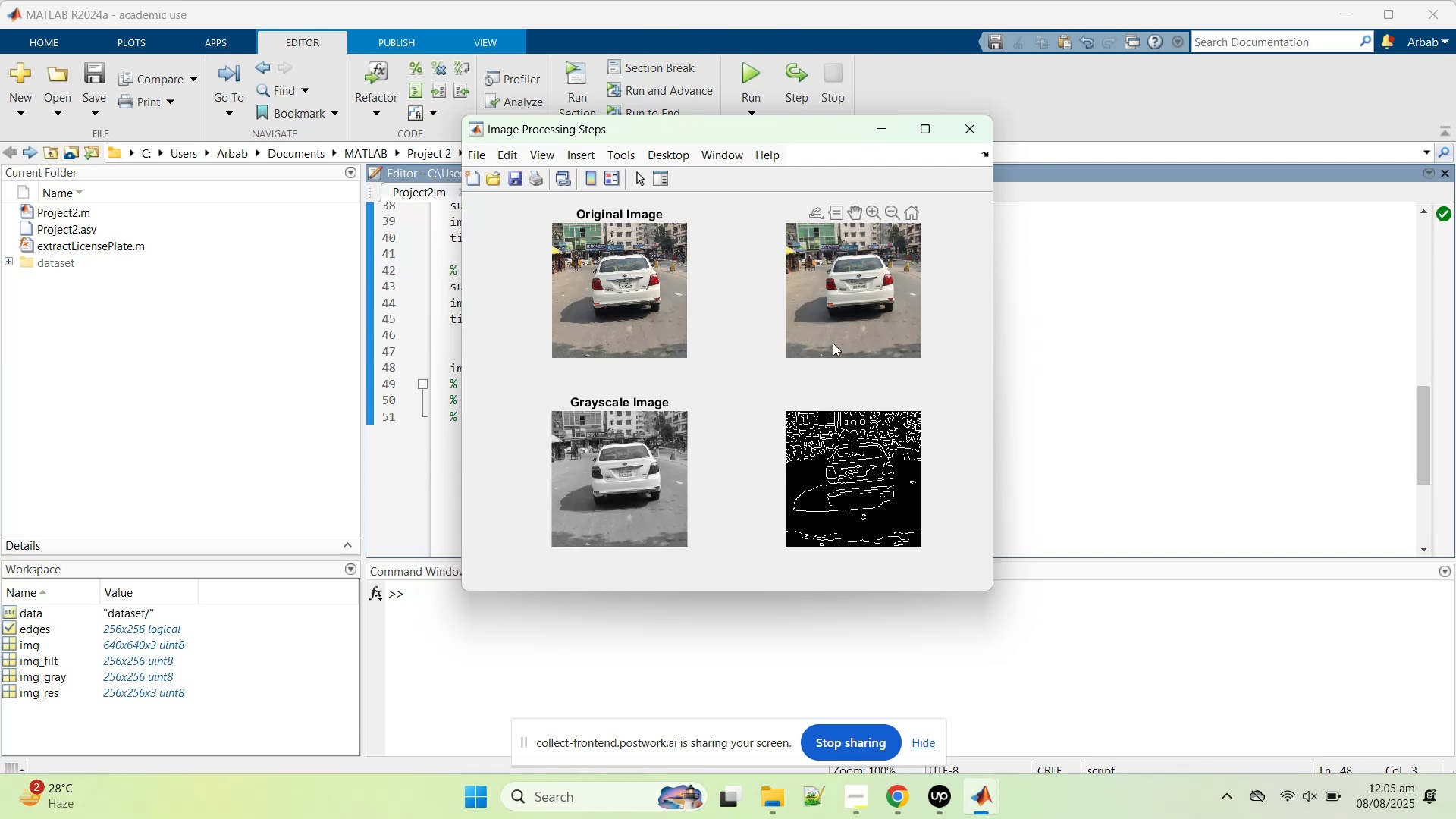 
left_click([930, 136])
 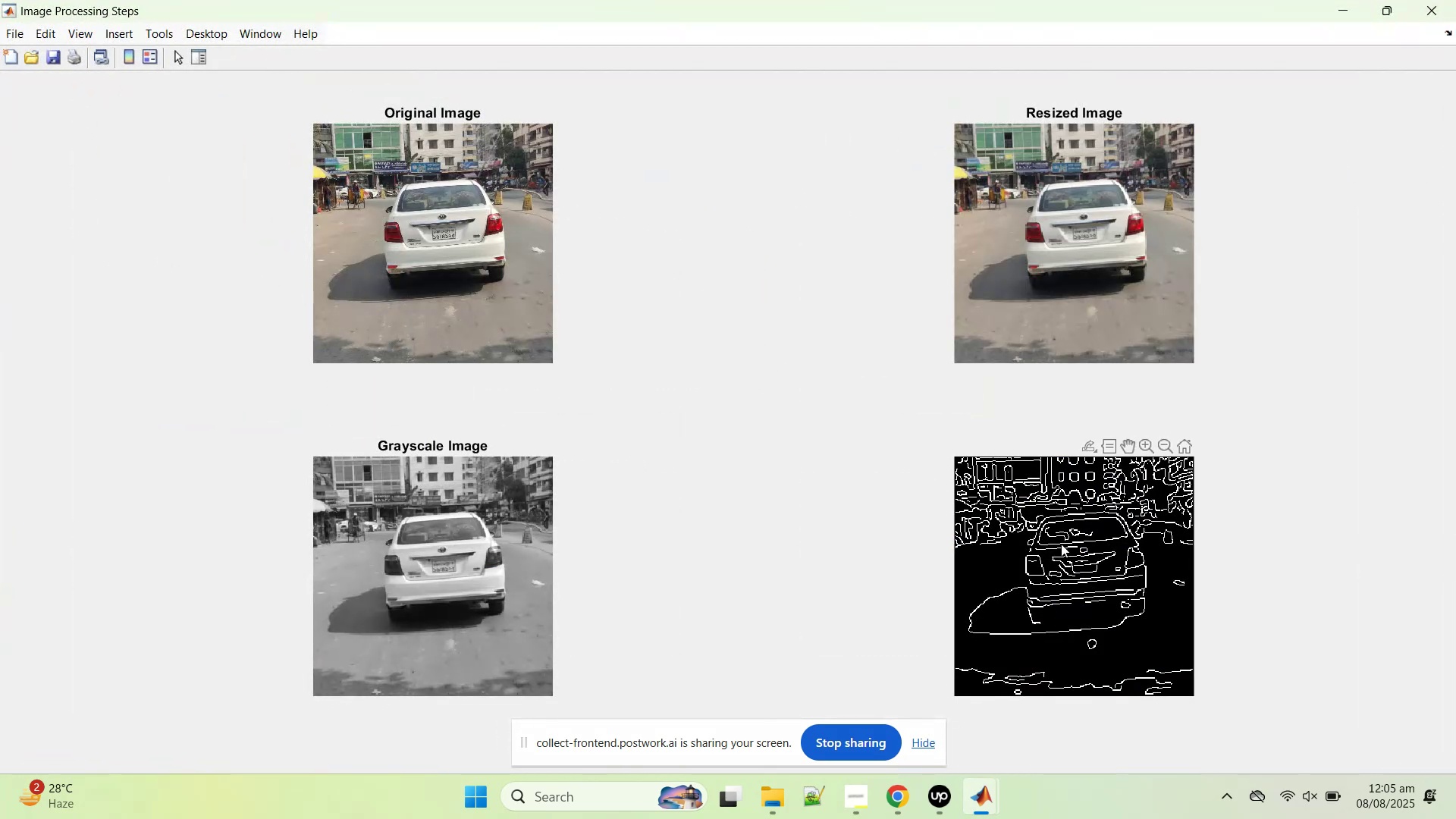 
scroll: coordinate [1037, 554], scroll_direction: up, amount: 8.0
 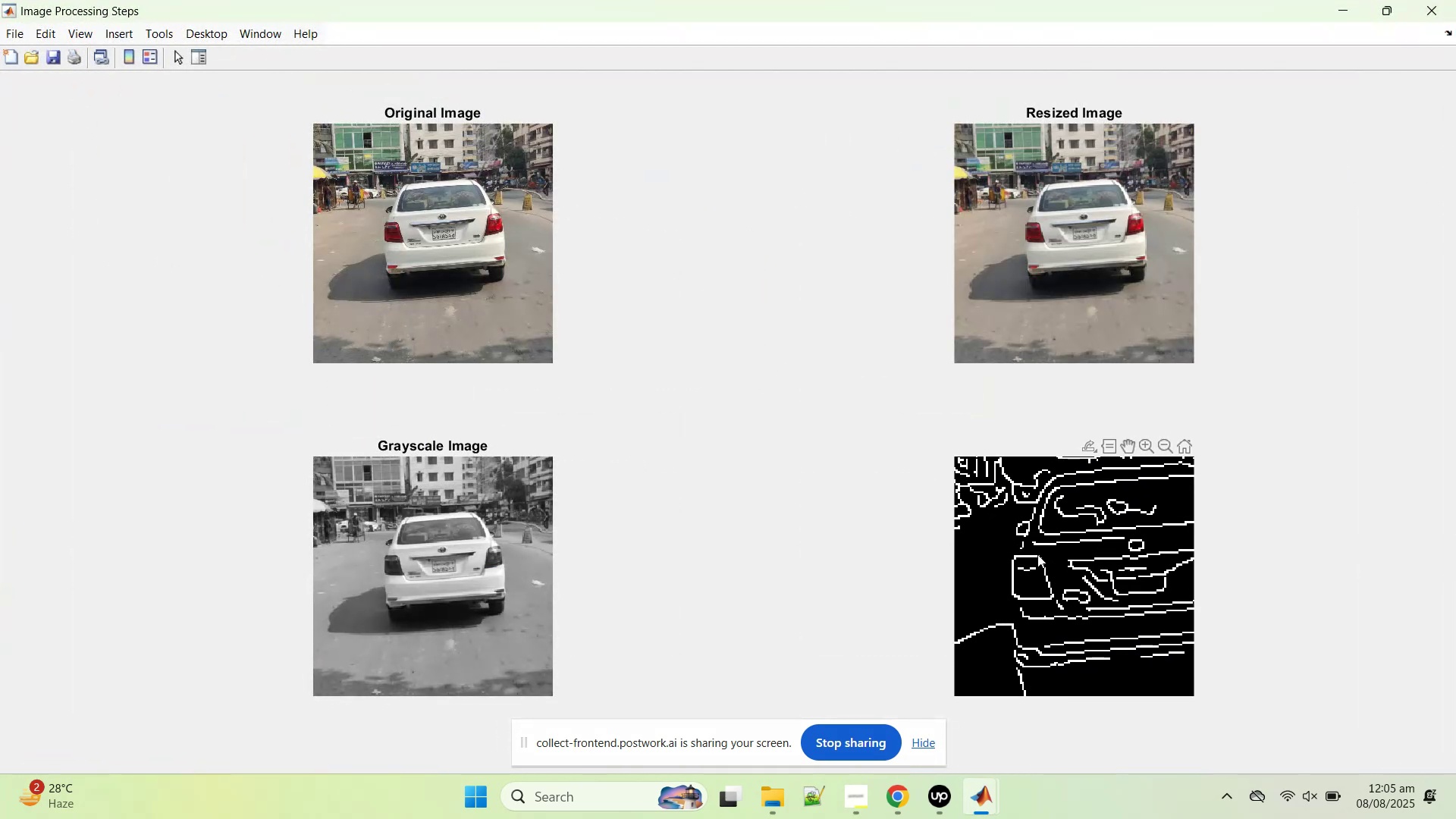 
scroll: coordinate [1037, 554], scroll_direction: down, amount: 13.0
 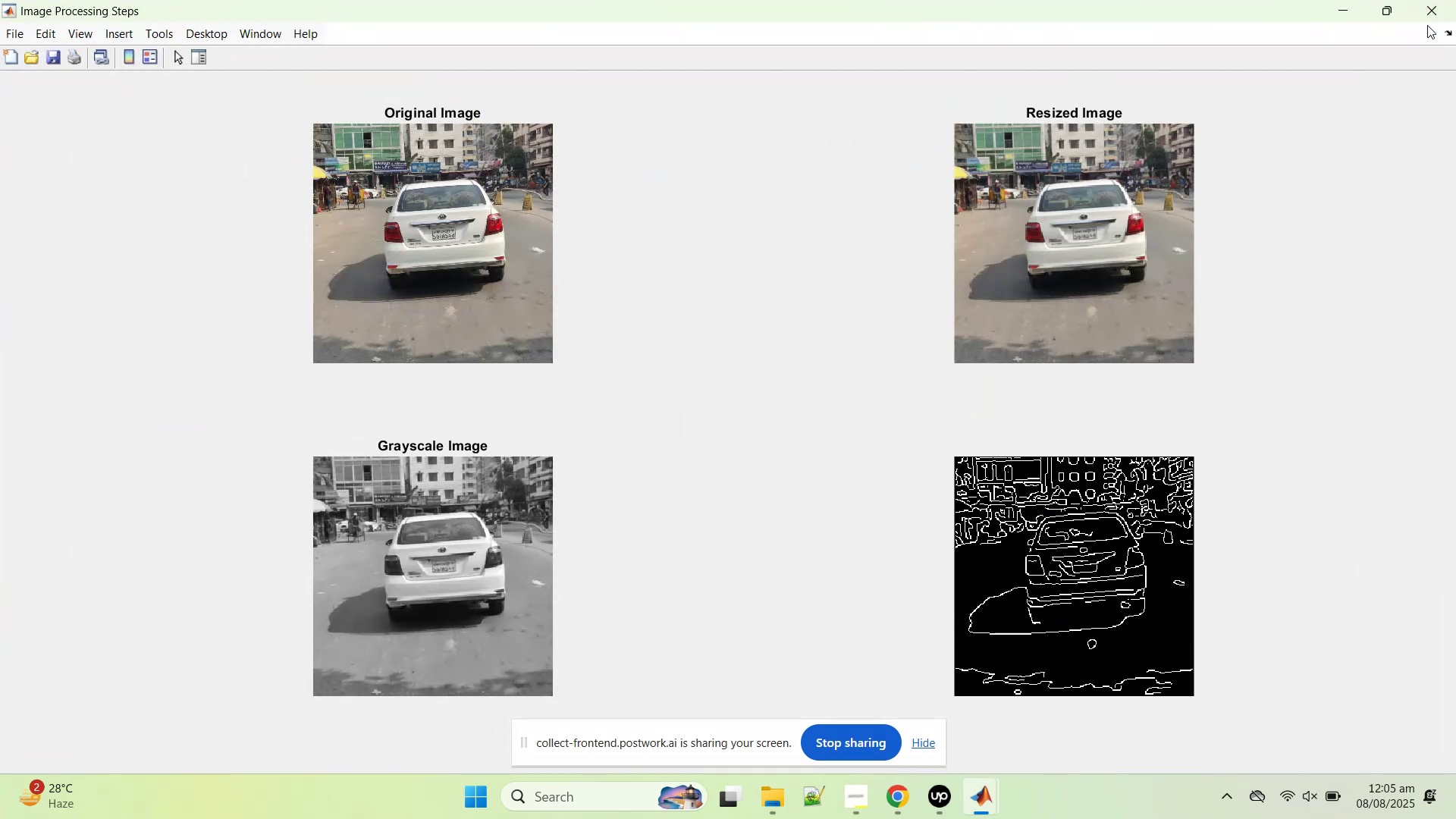 
left_click([1426, 0])
 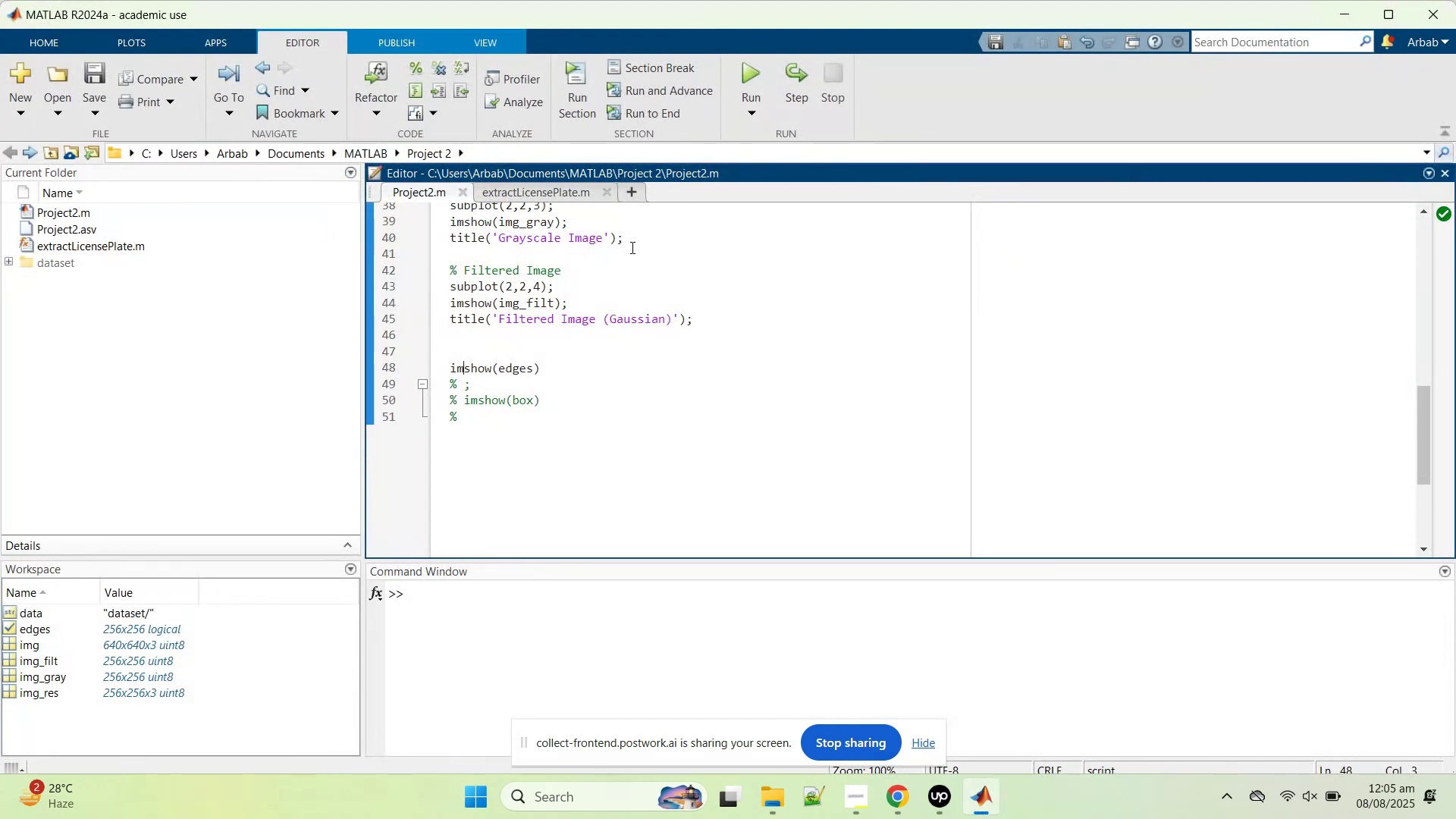 
scroll: coordinate [617, 337], scroll_direction: up, amount: 1.0
 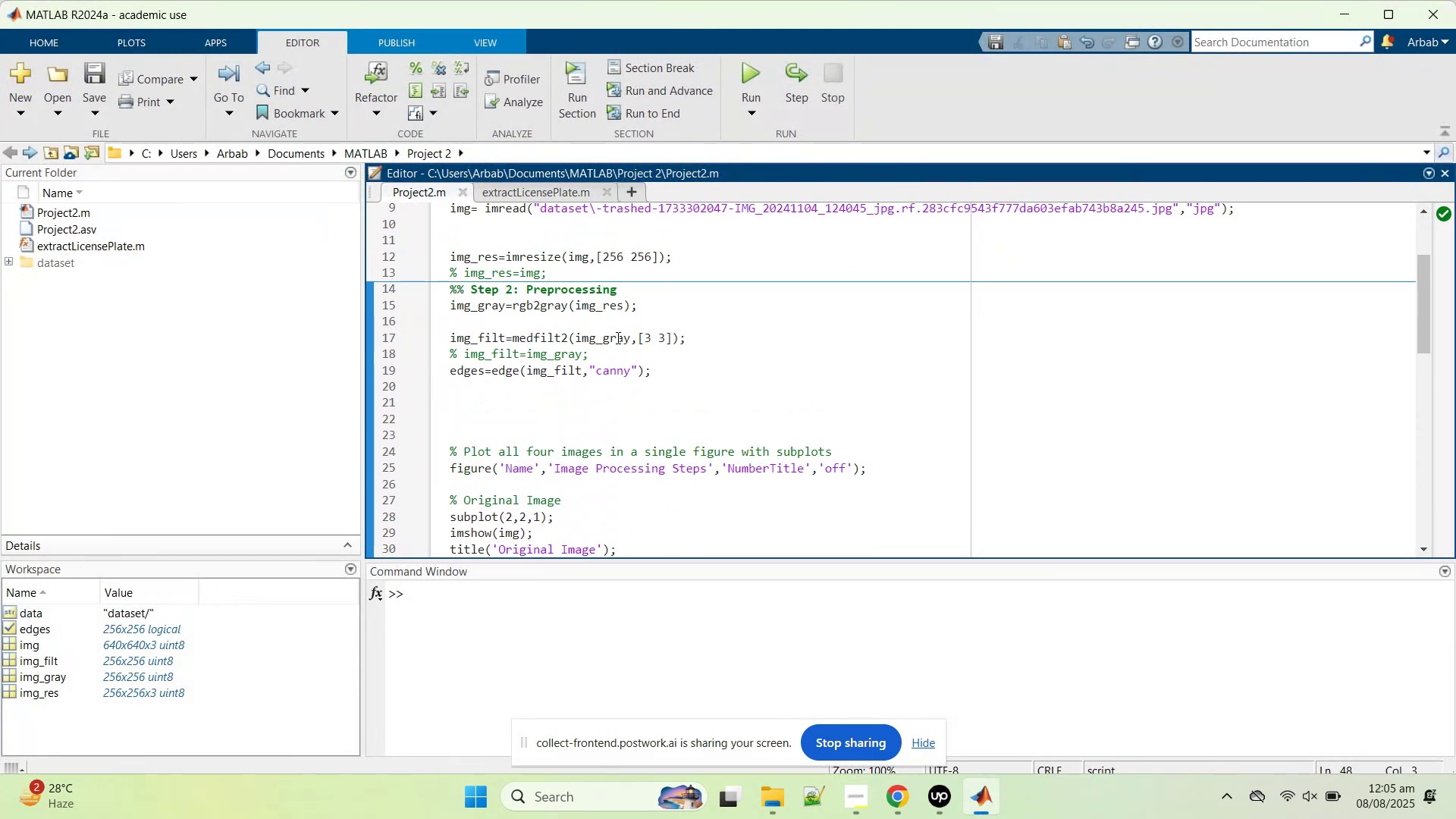 
scroll: coordinate [617, 337], scroll_direction: down, amount: 1.0
 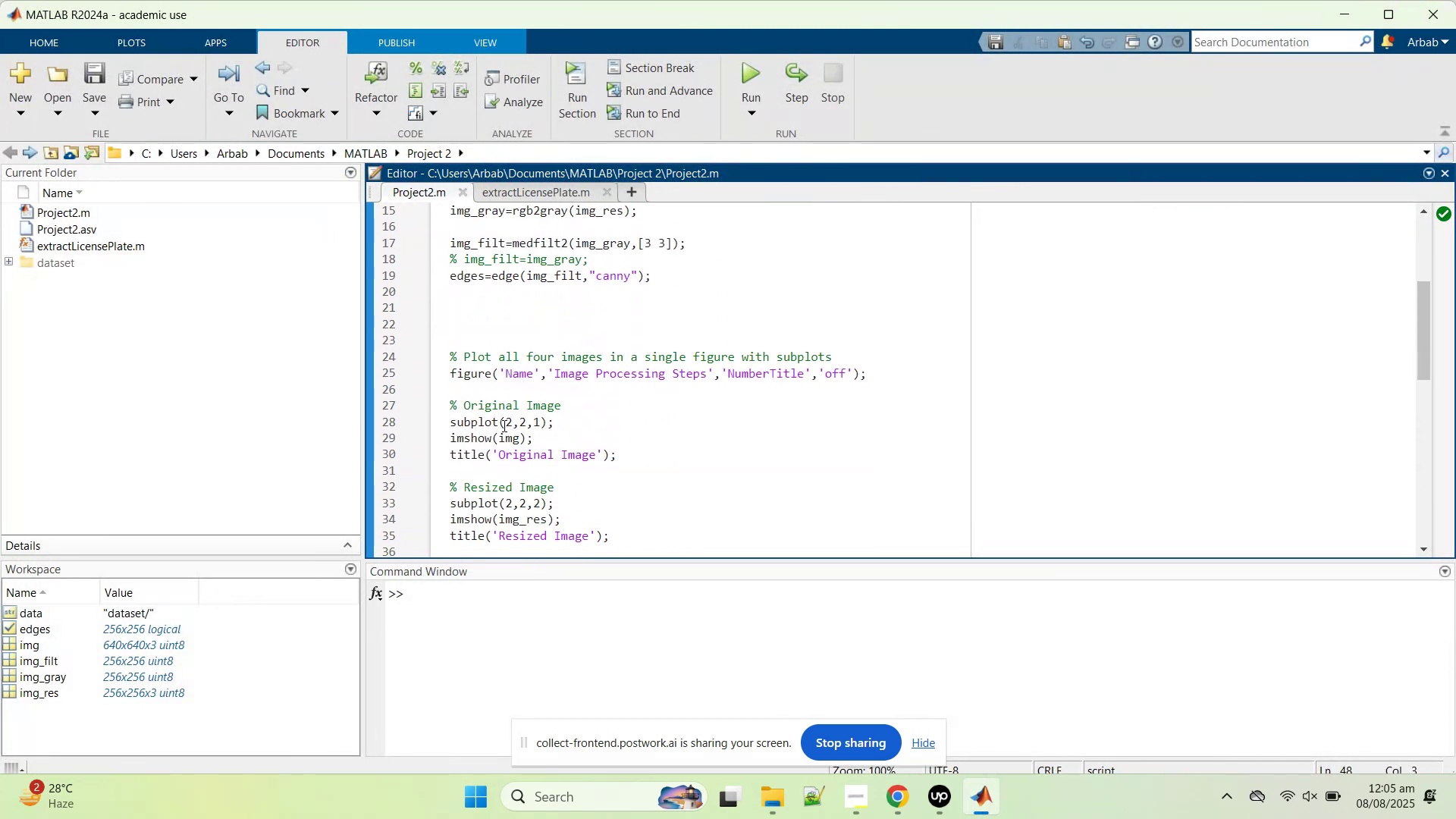 
scroll: coordinate [526, 417], scroll_direction: up, amount: 1.0
 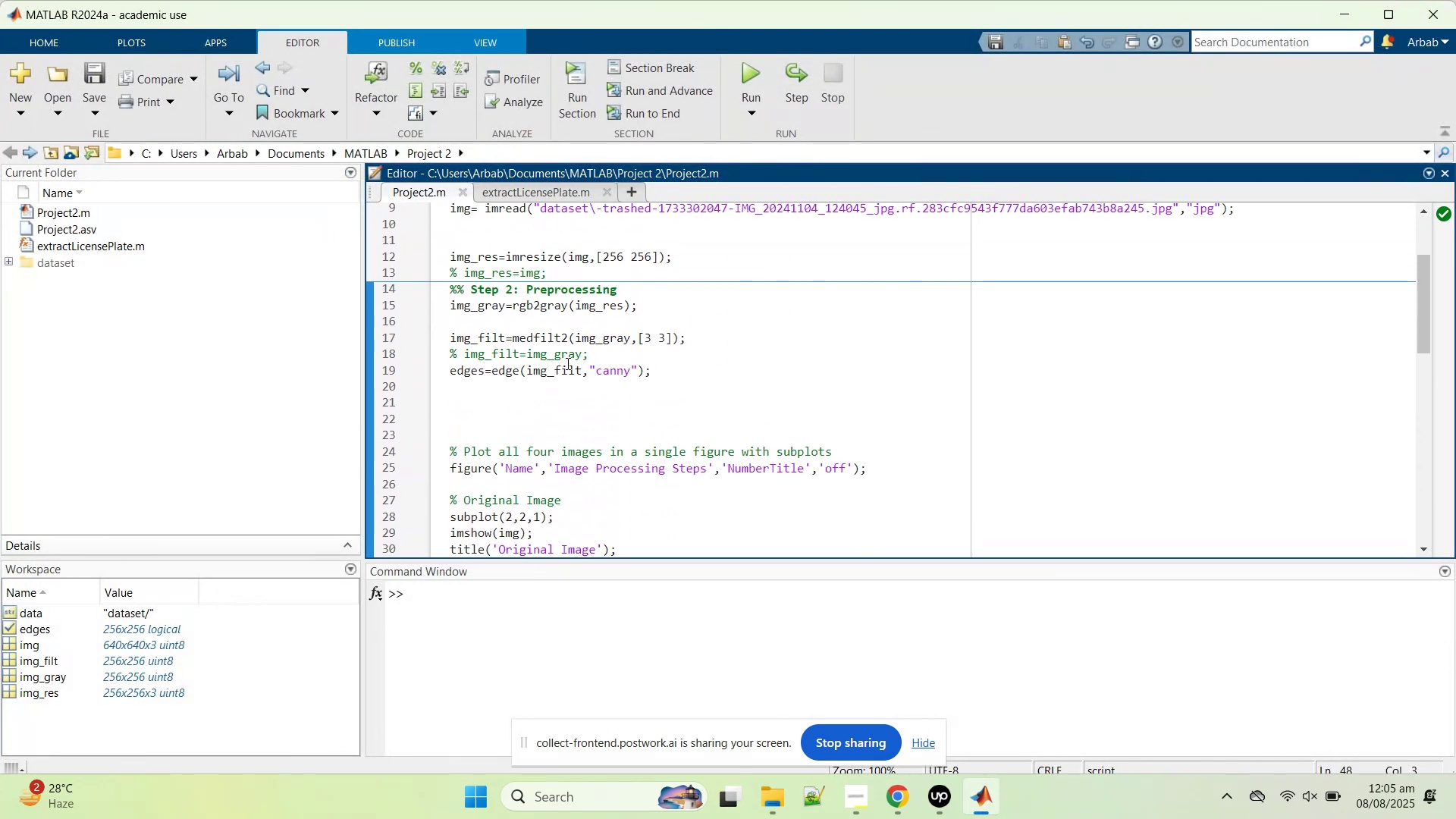 
left_click([570, 333])
 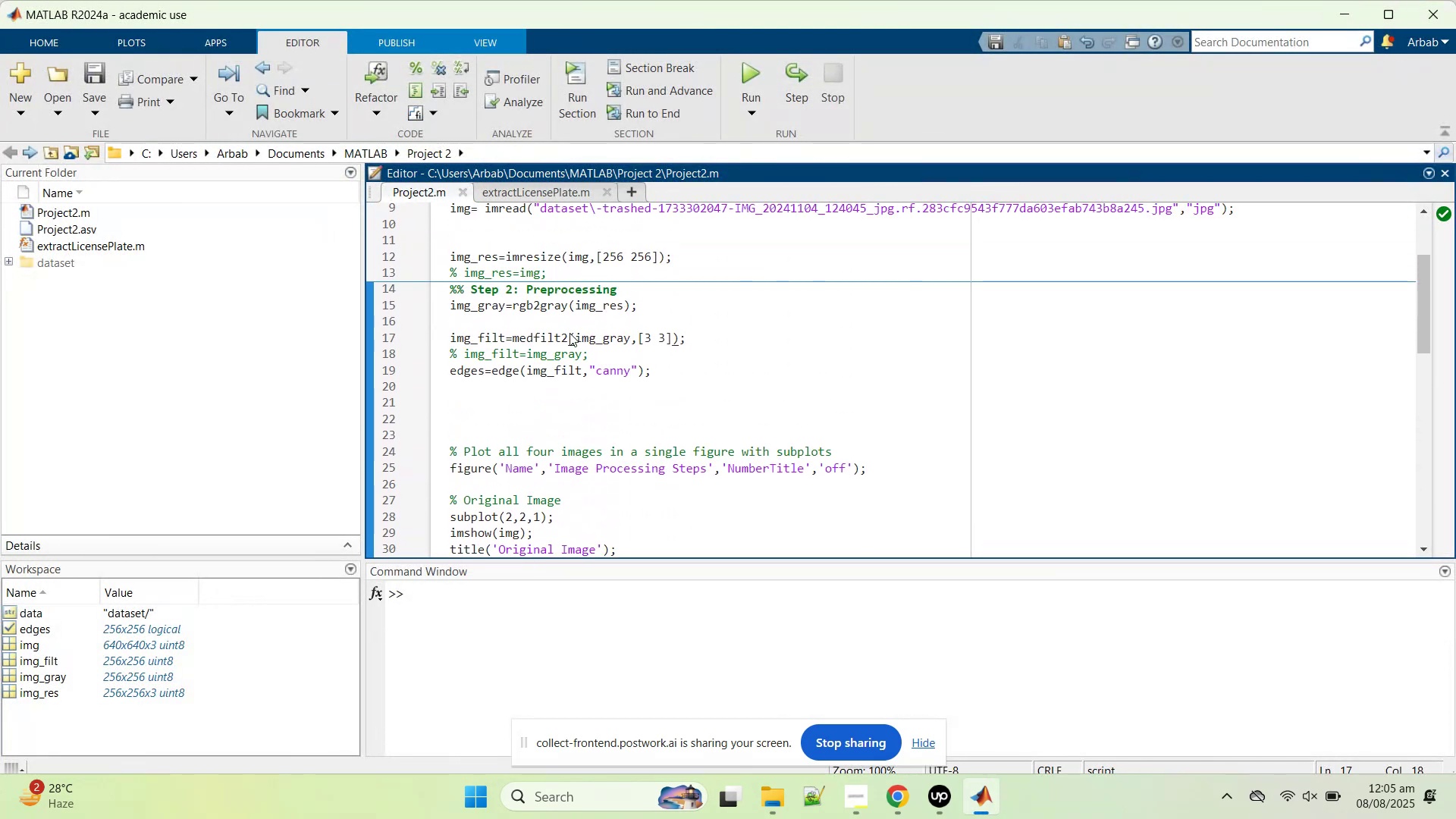 
key(Control+R)
 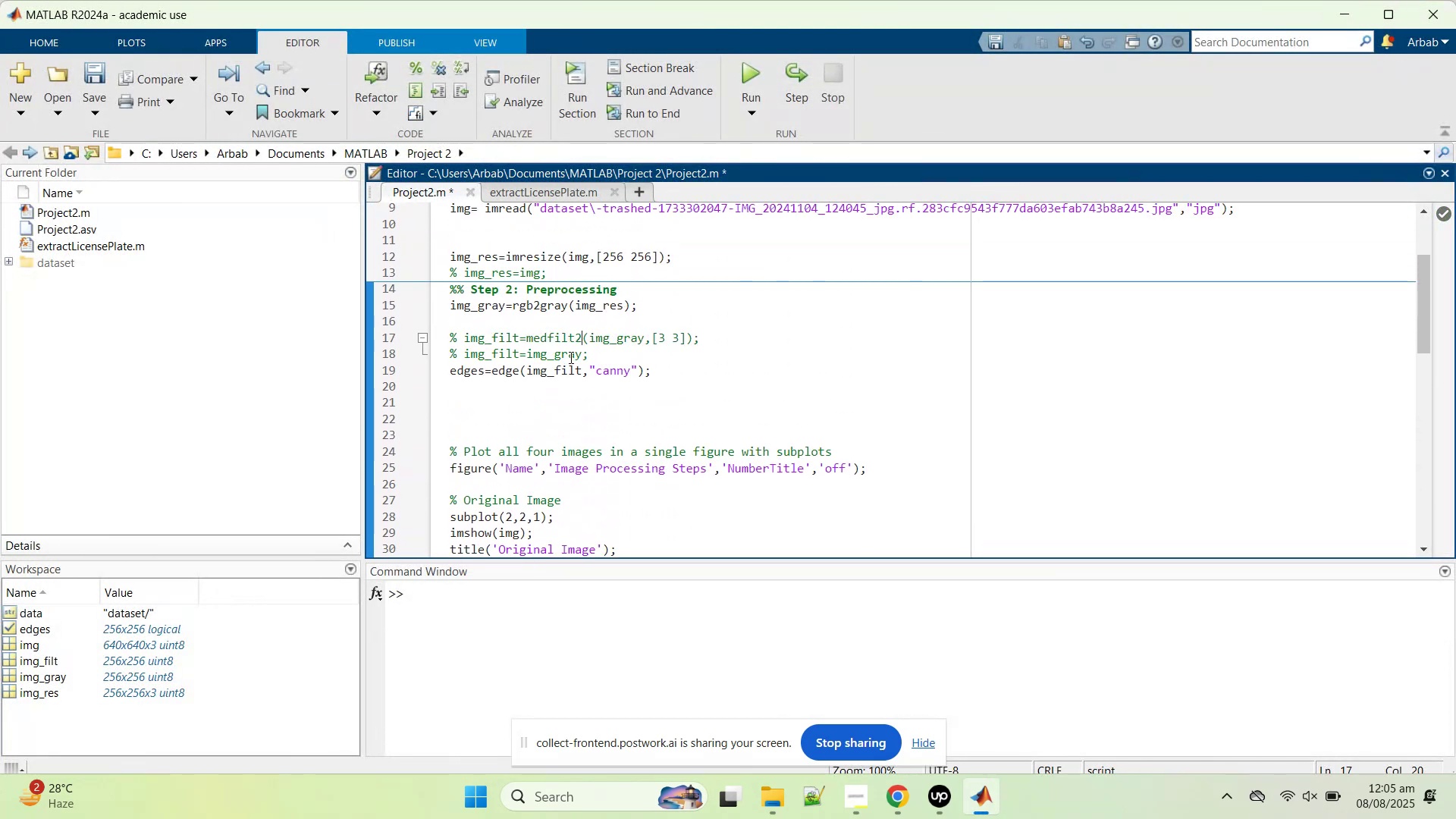 
left_click([570, 357])
 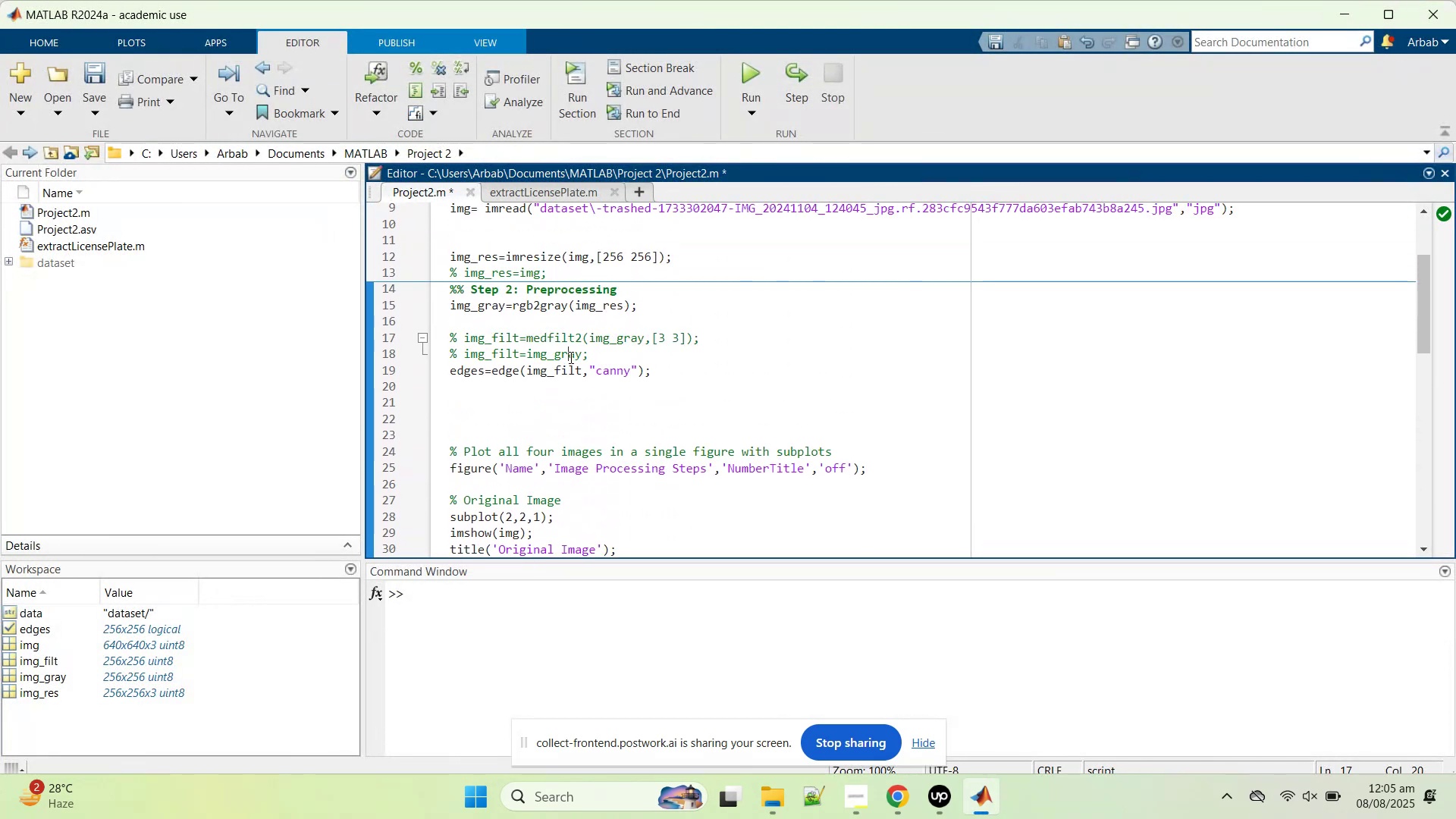 
key(Control+T)
 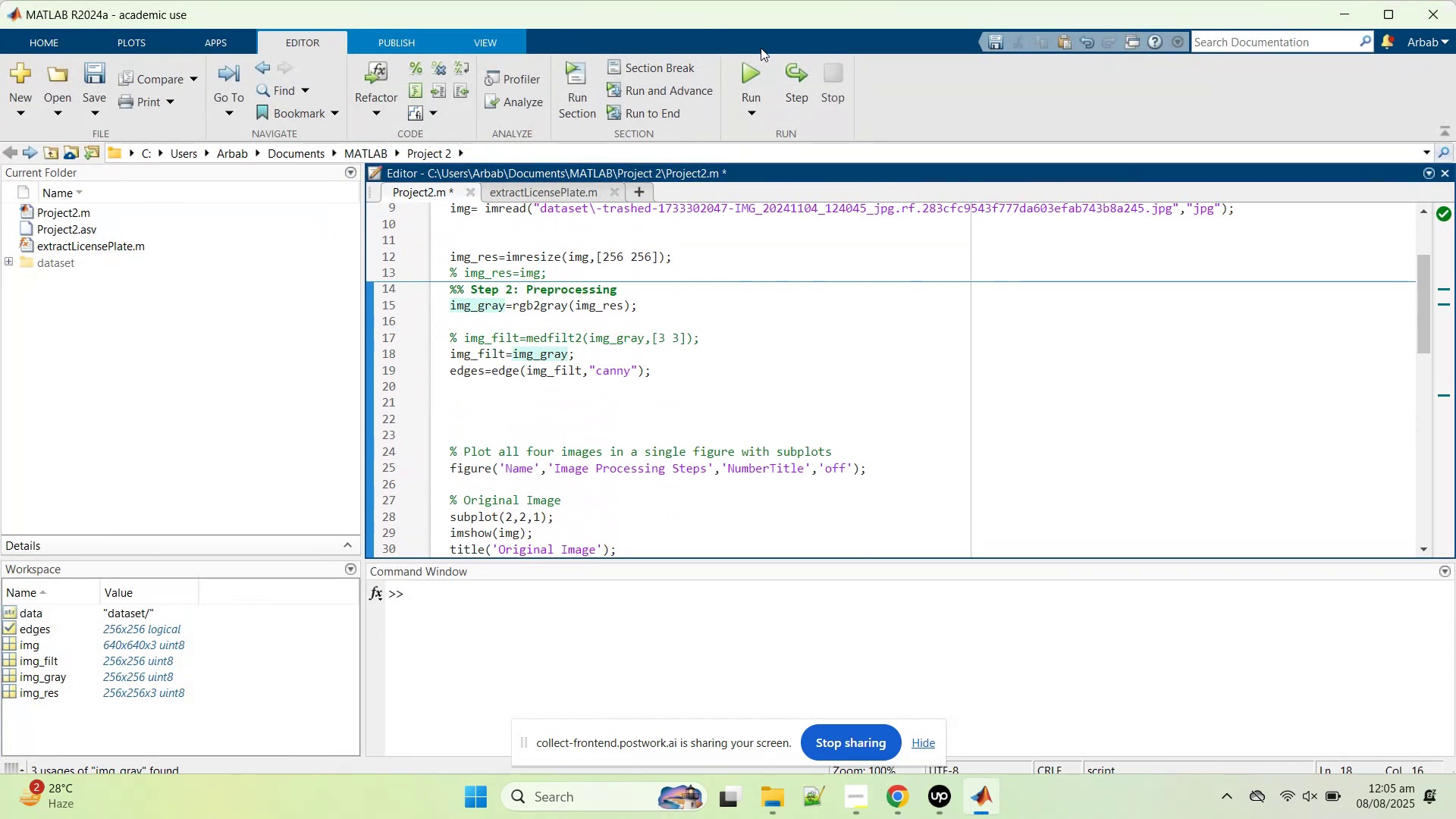 
left_click([752, 64])
 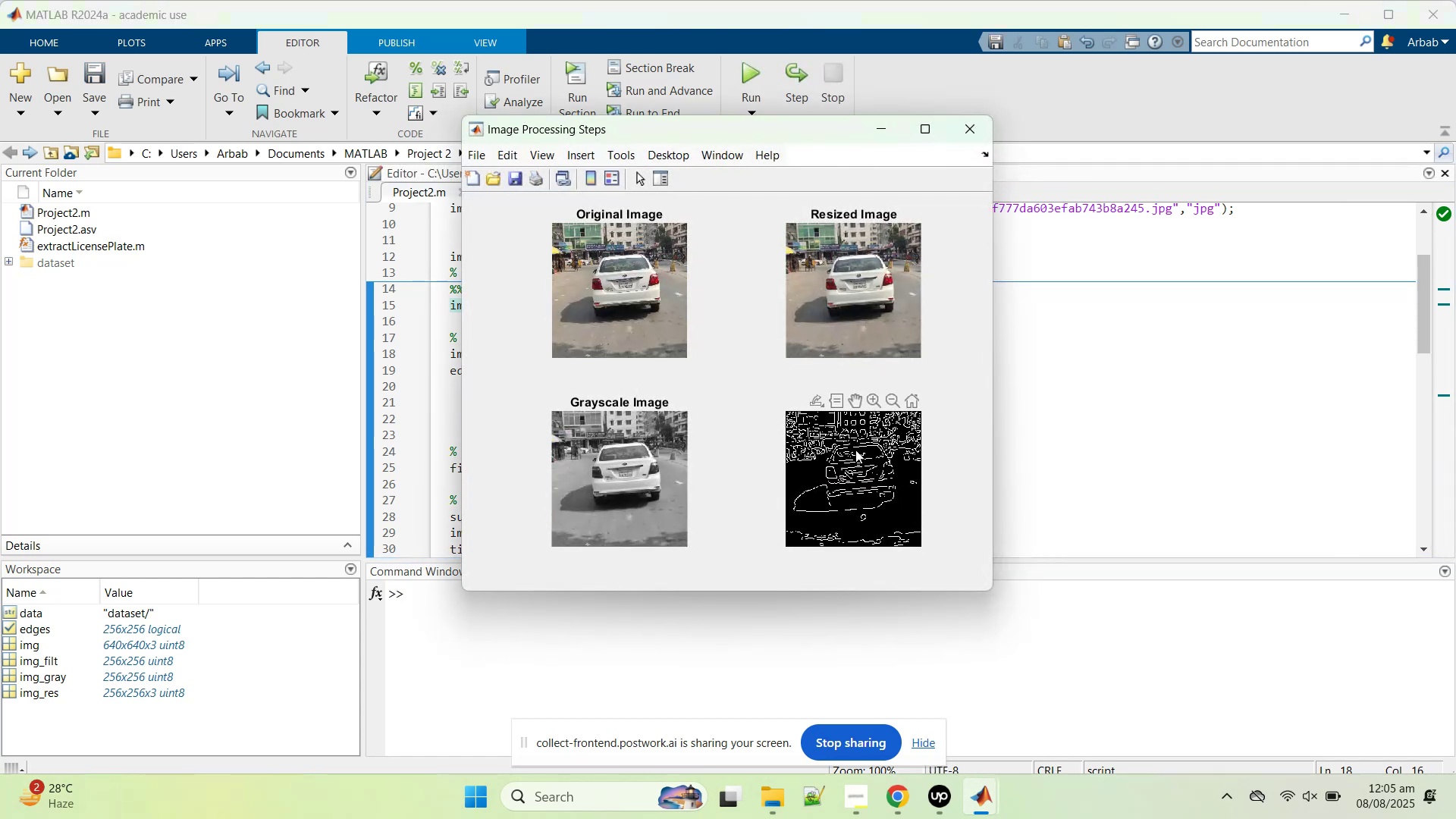 
scroll: coordinate [833, 486], scroll_direction: up, amount: 11.0
 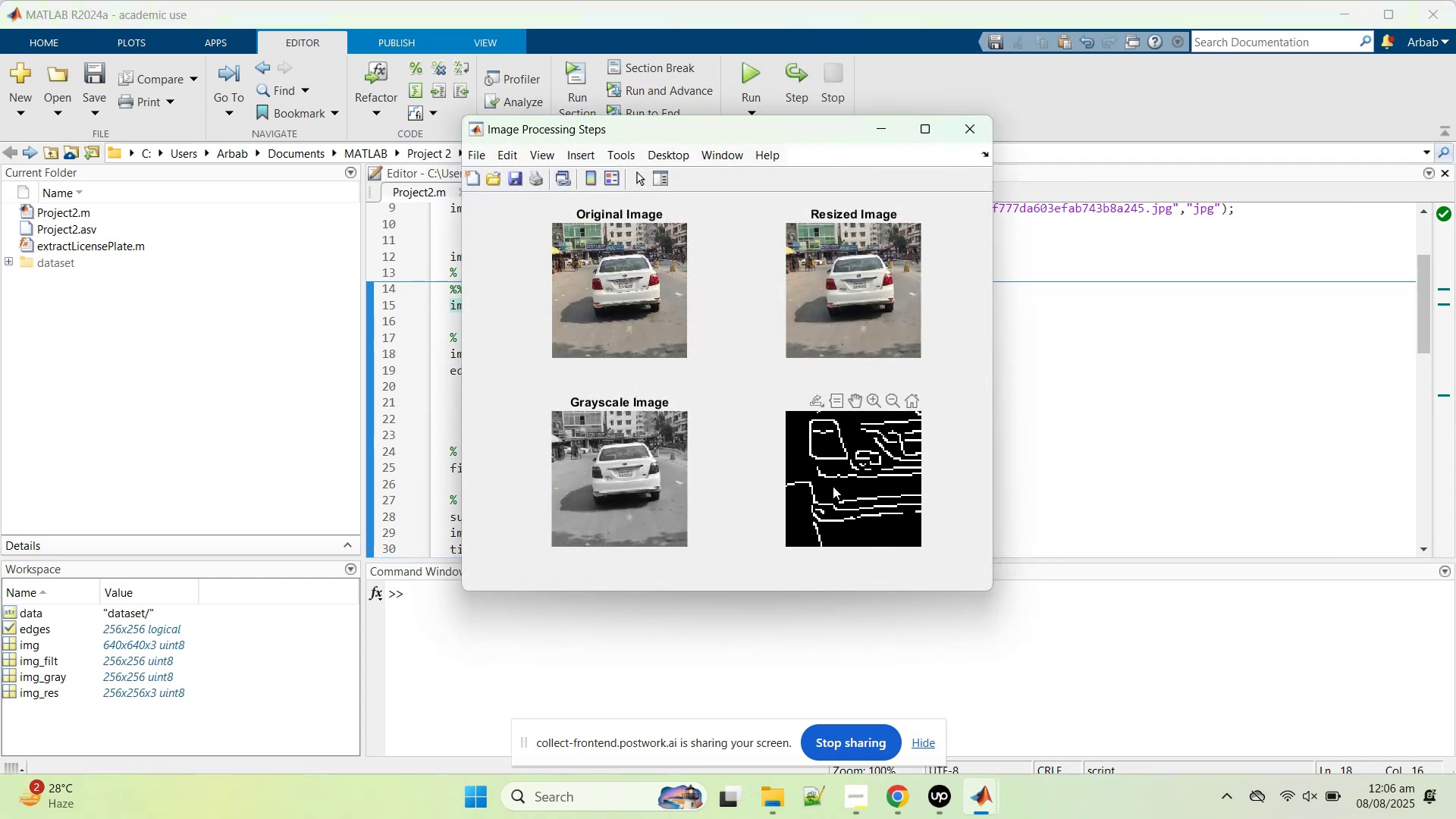 
scroll: coordinate [833, 486], scroll_direction: down, amount: 8.0
 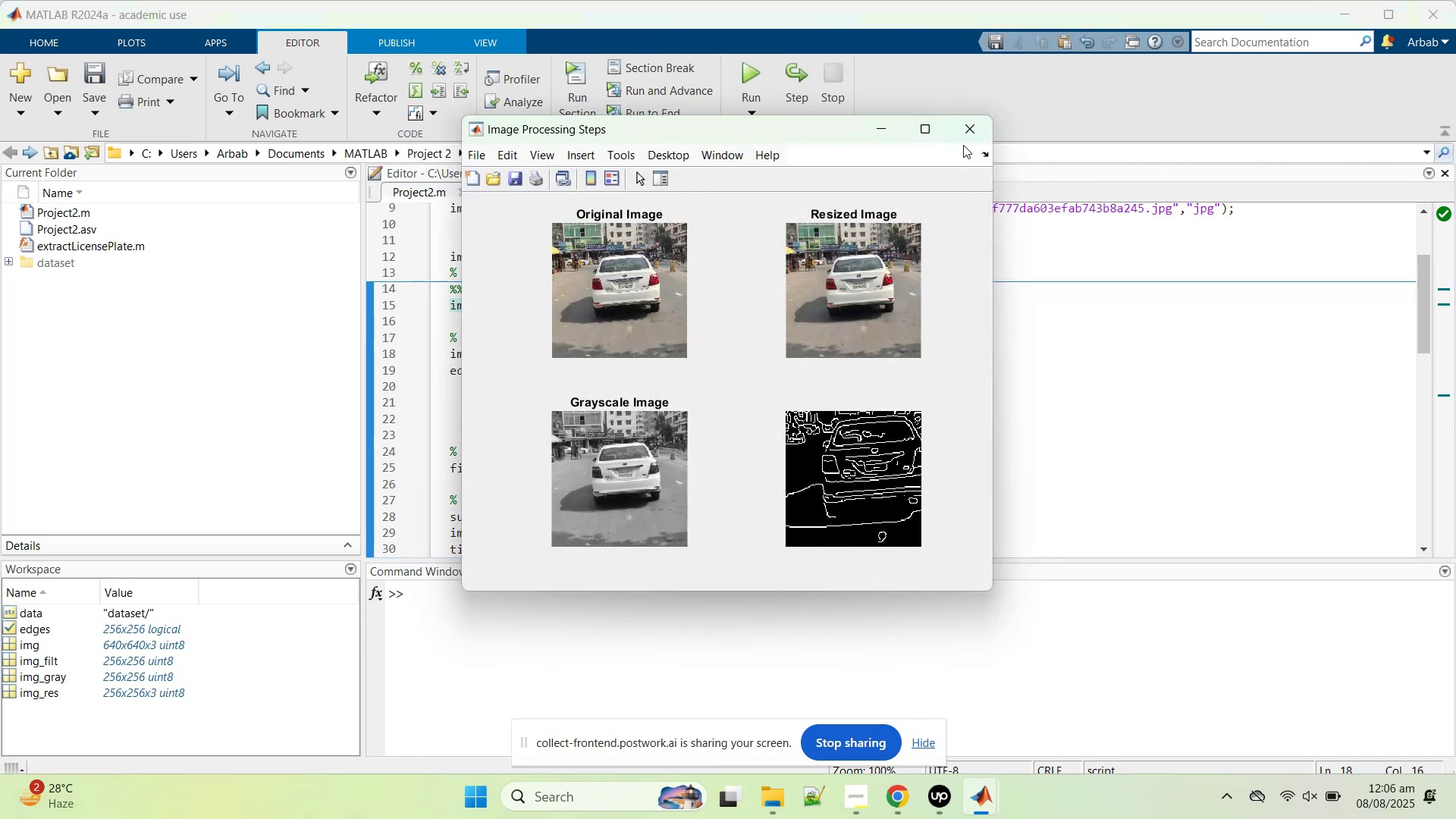 
left_click([962, 139])
 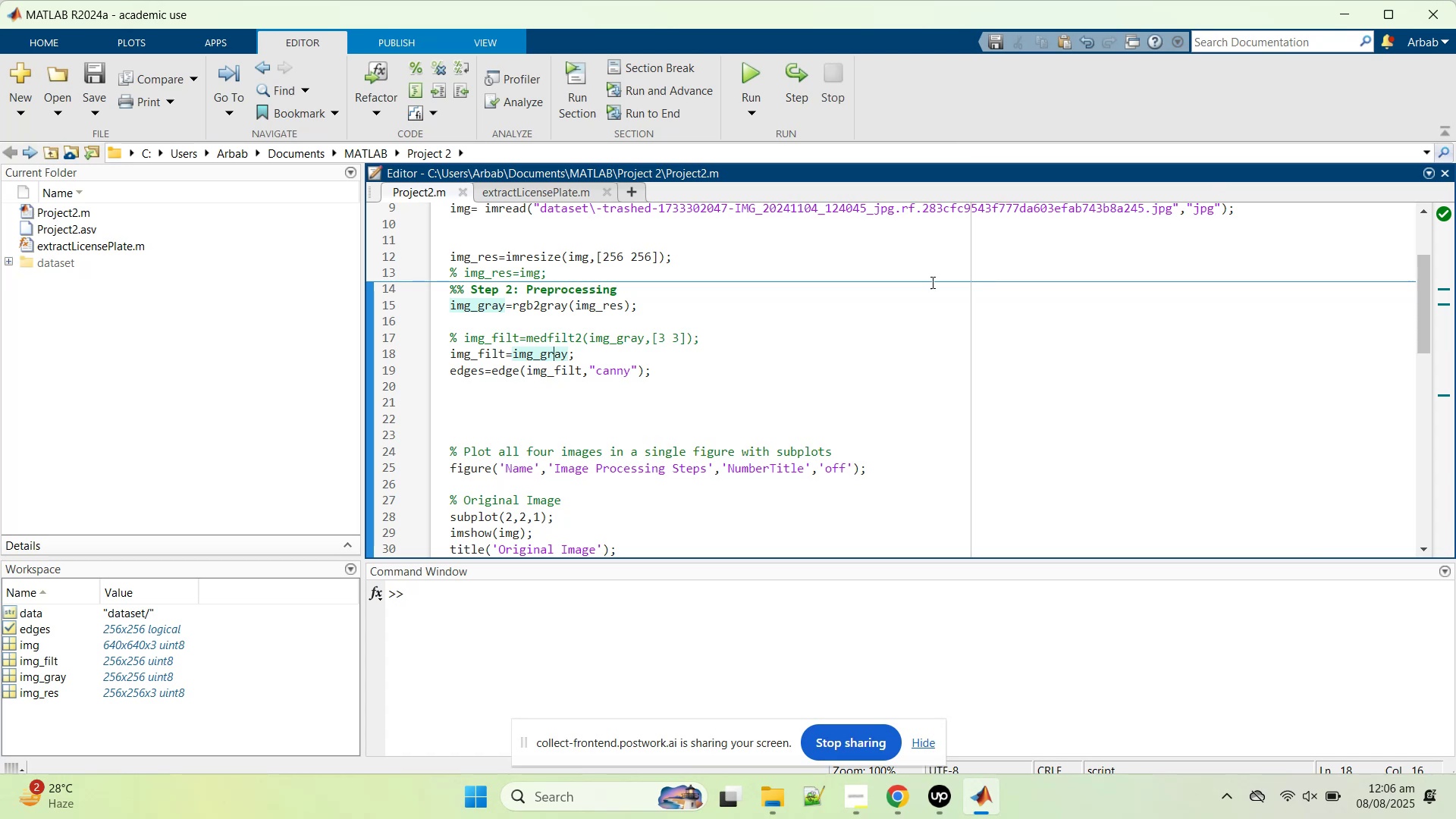 
wait(5.68)
 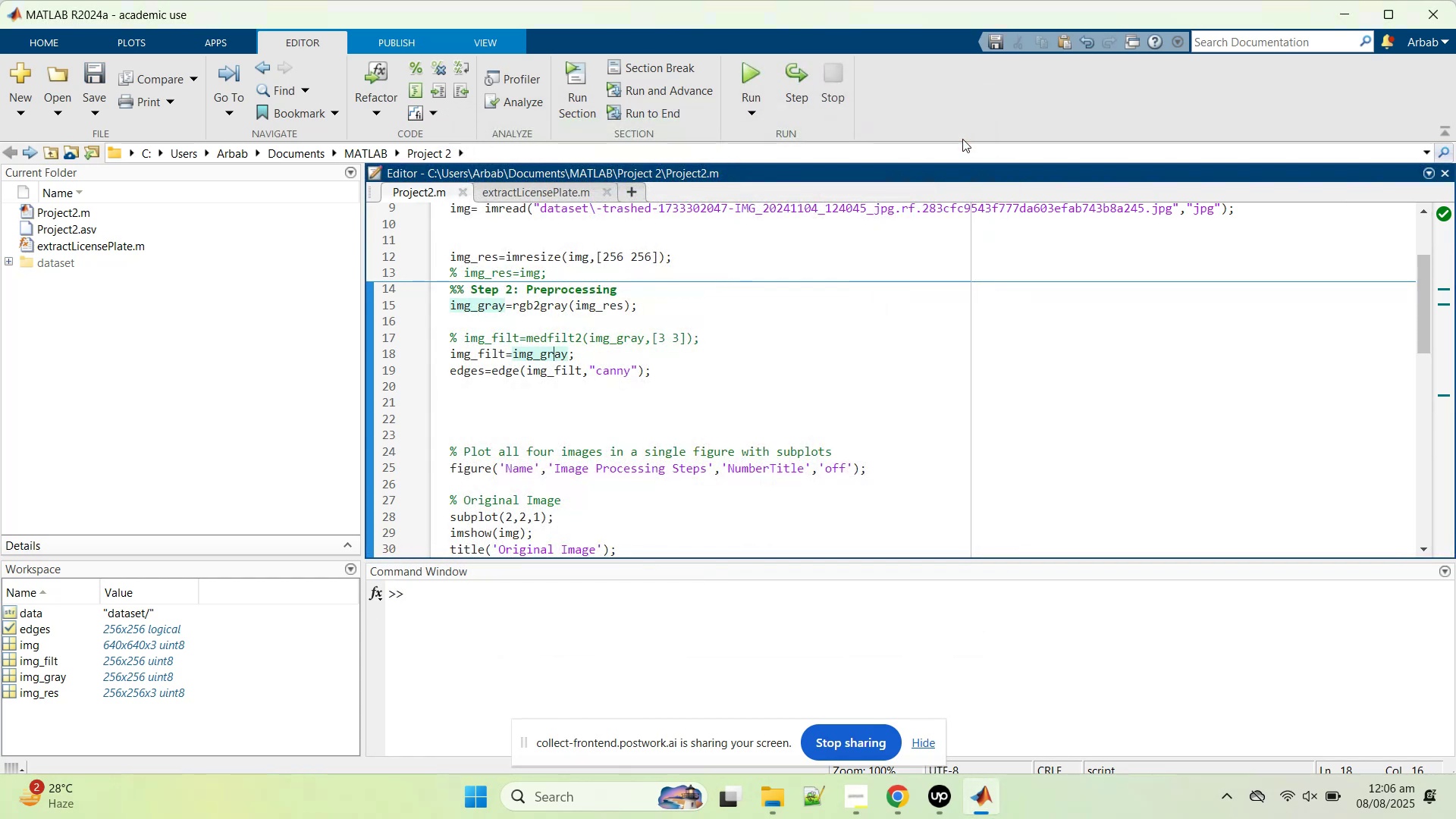 
left_click([781, 796])
 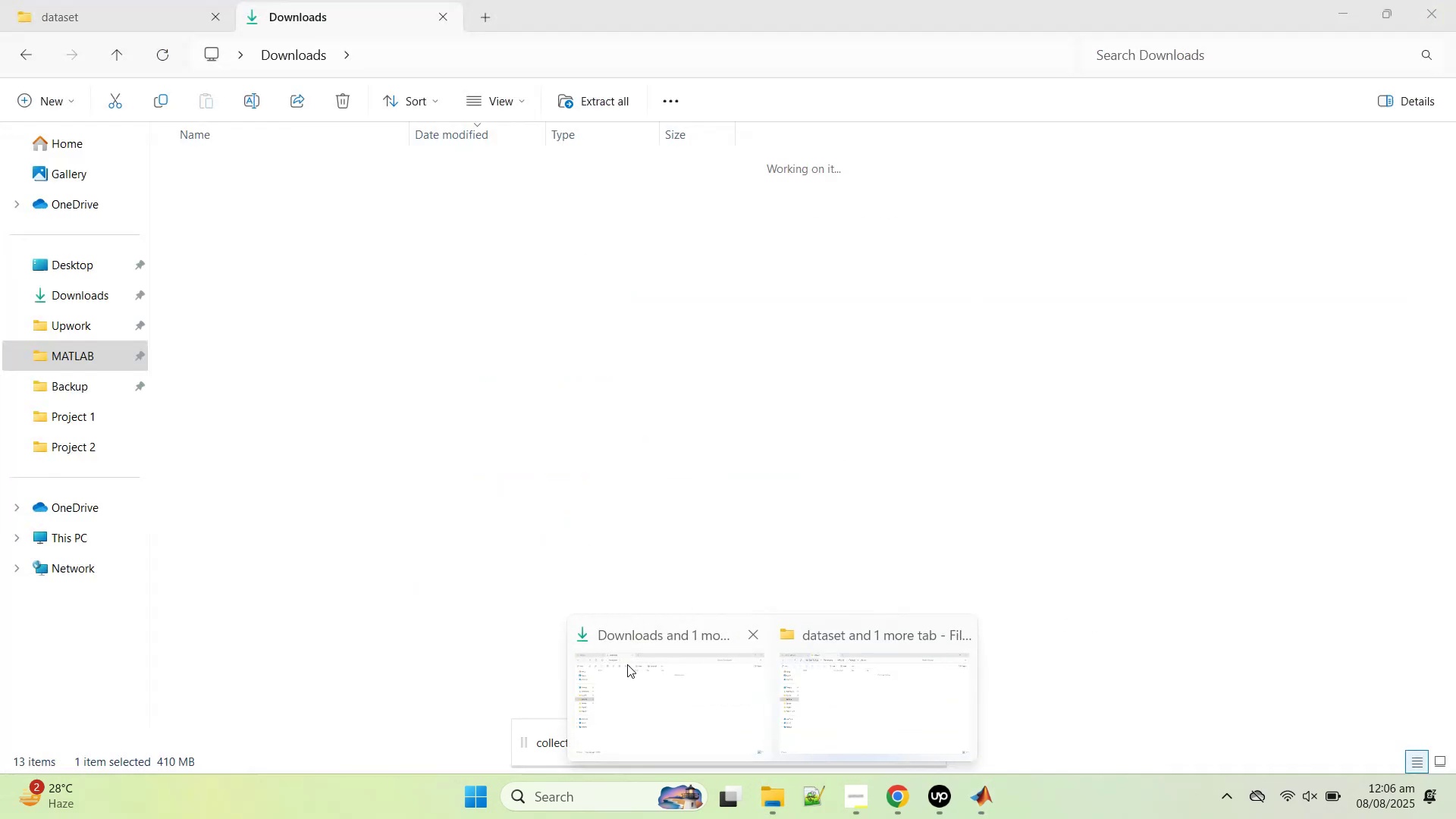 
left_click([630, 670])
 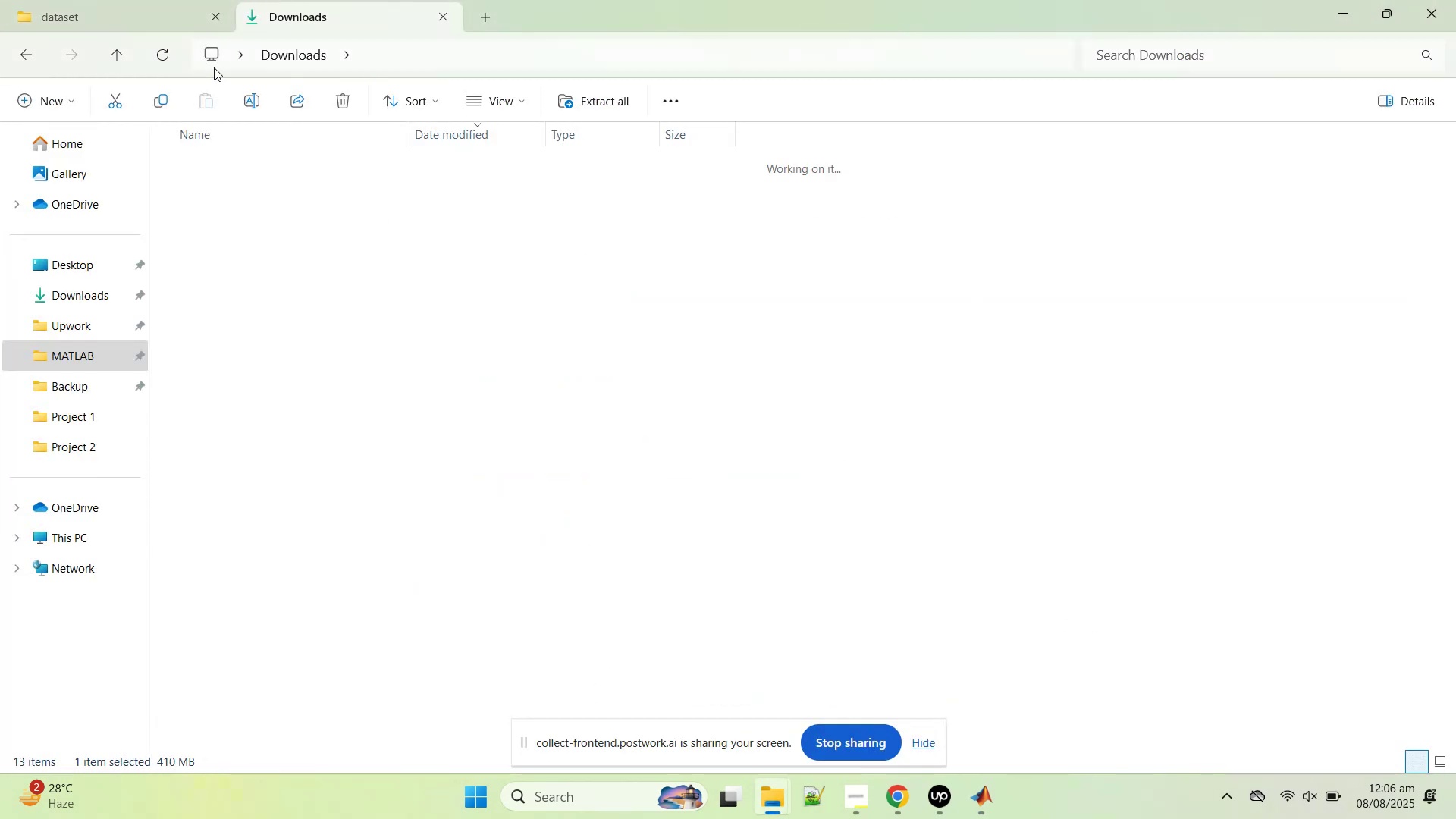 
left_click([133, 2])
 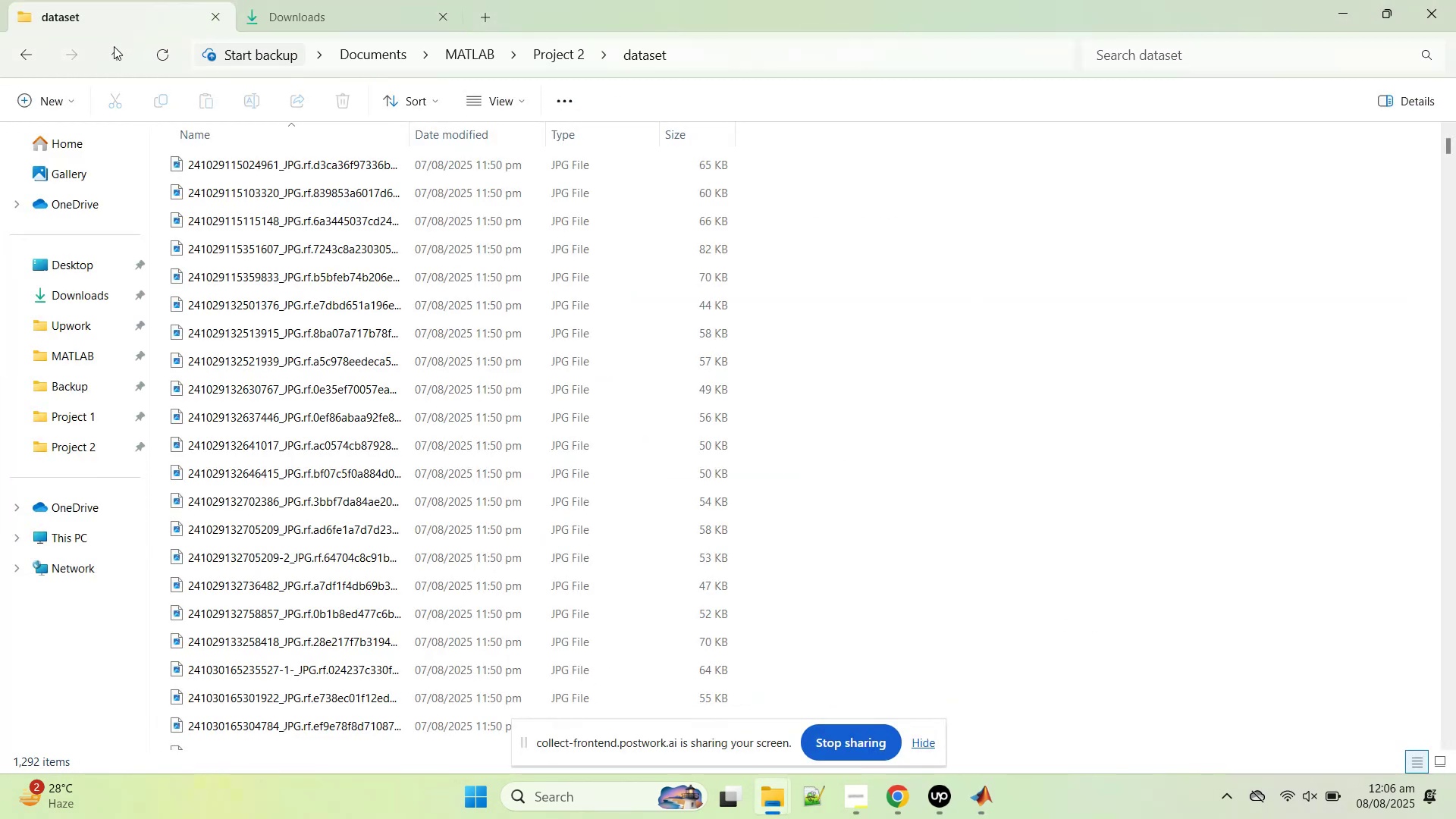 
left_click([108, 53])
 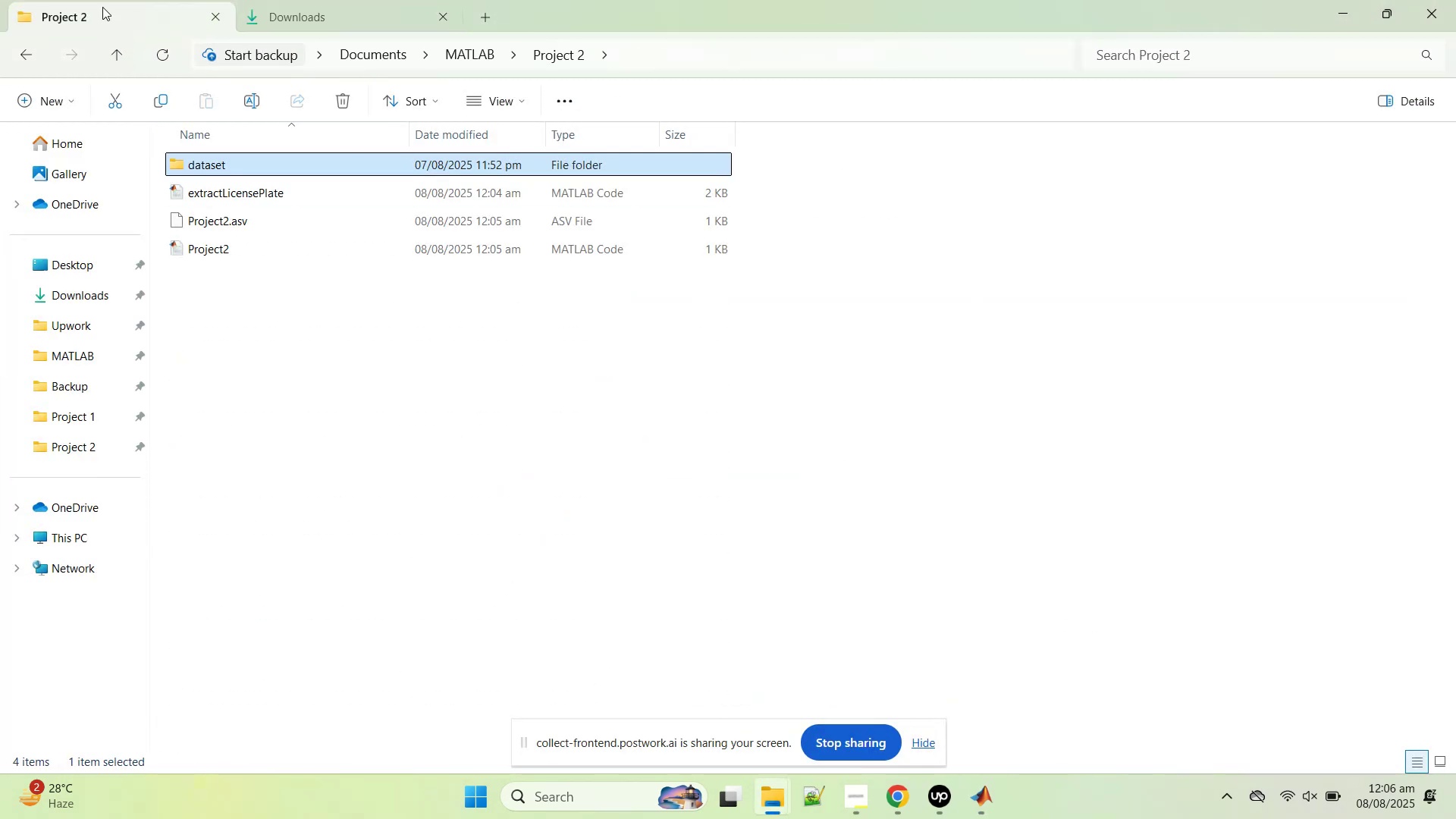 
left_click([127, 55])
 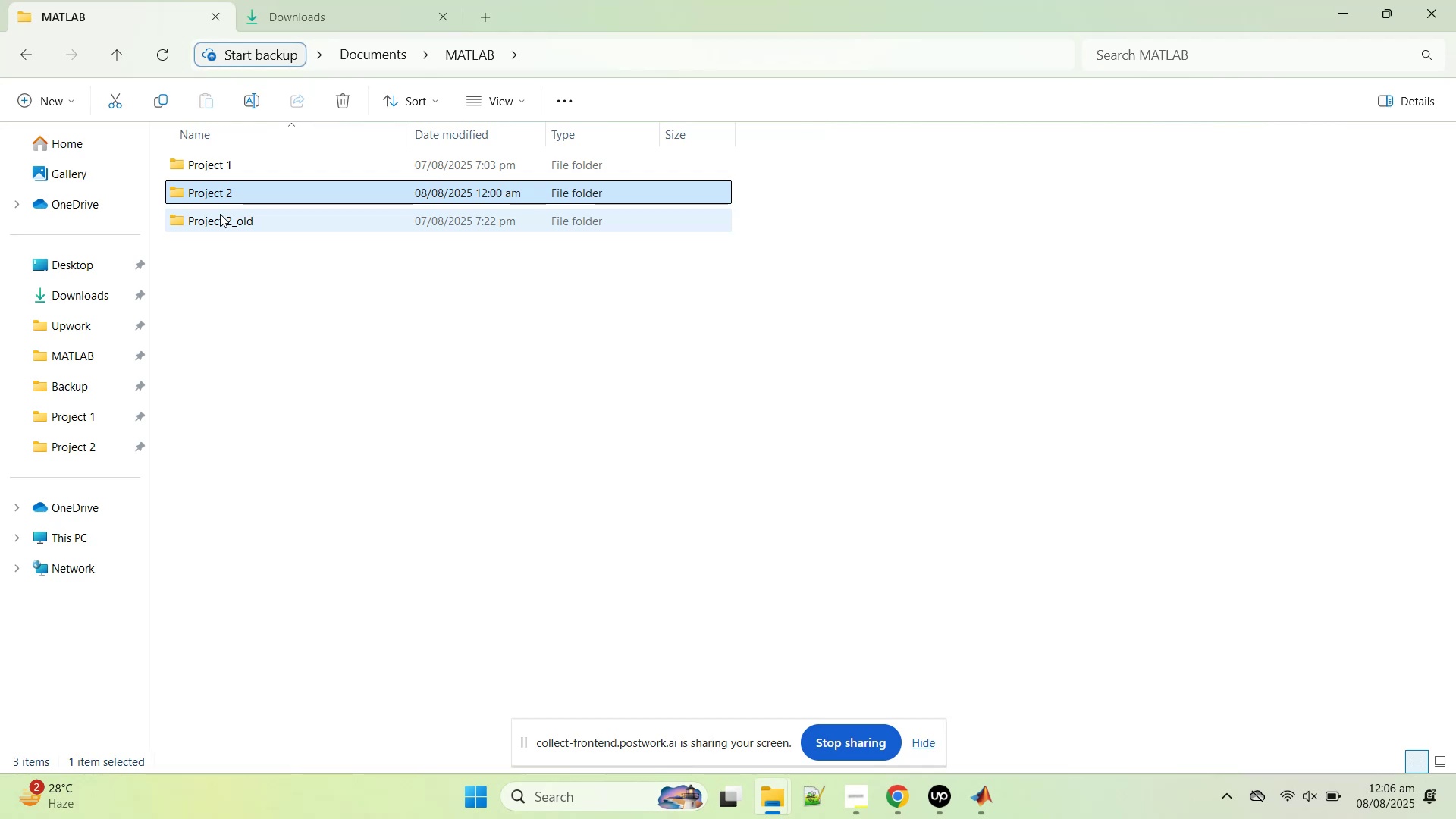 
double_click([220, 214])
 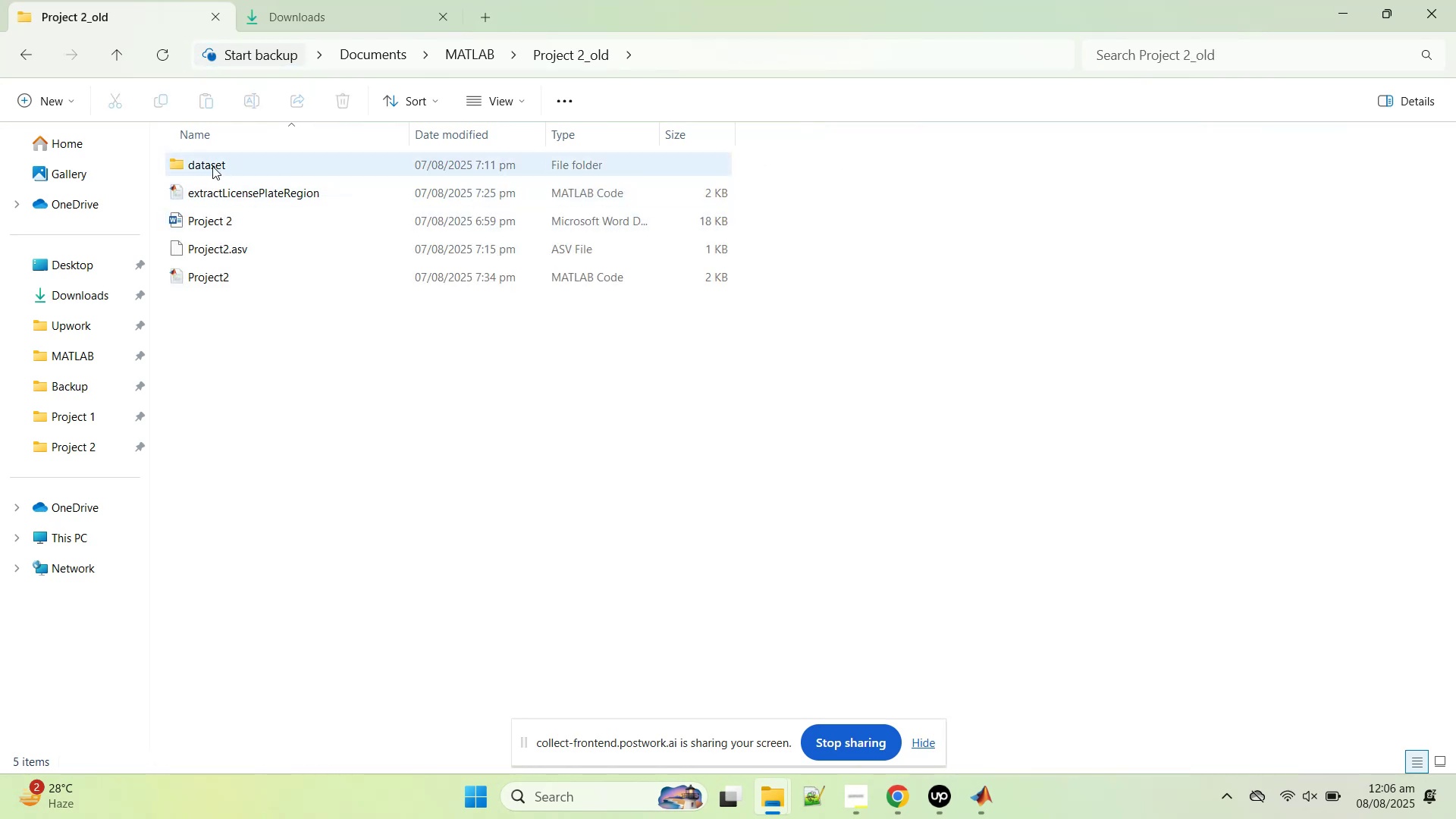 
double_click([212, 166])
 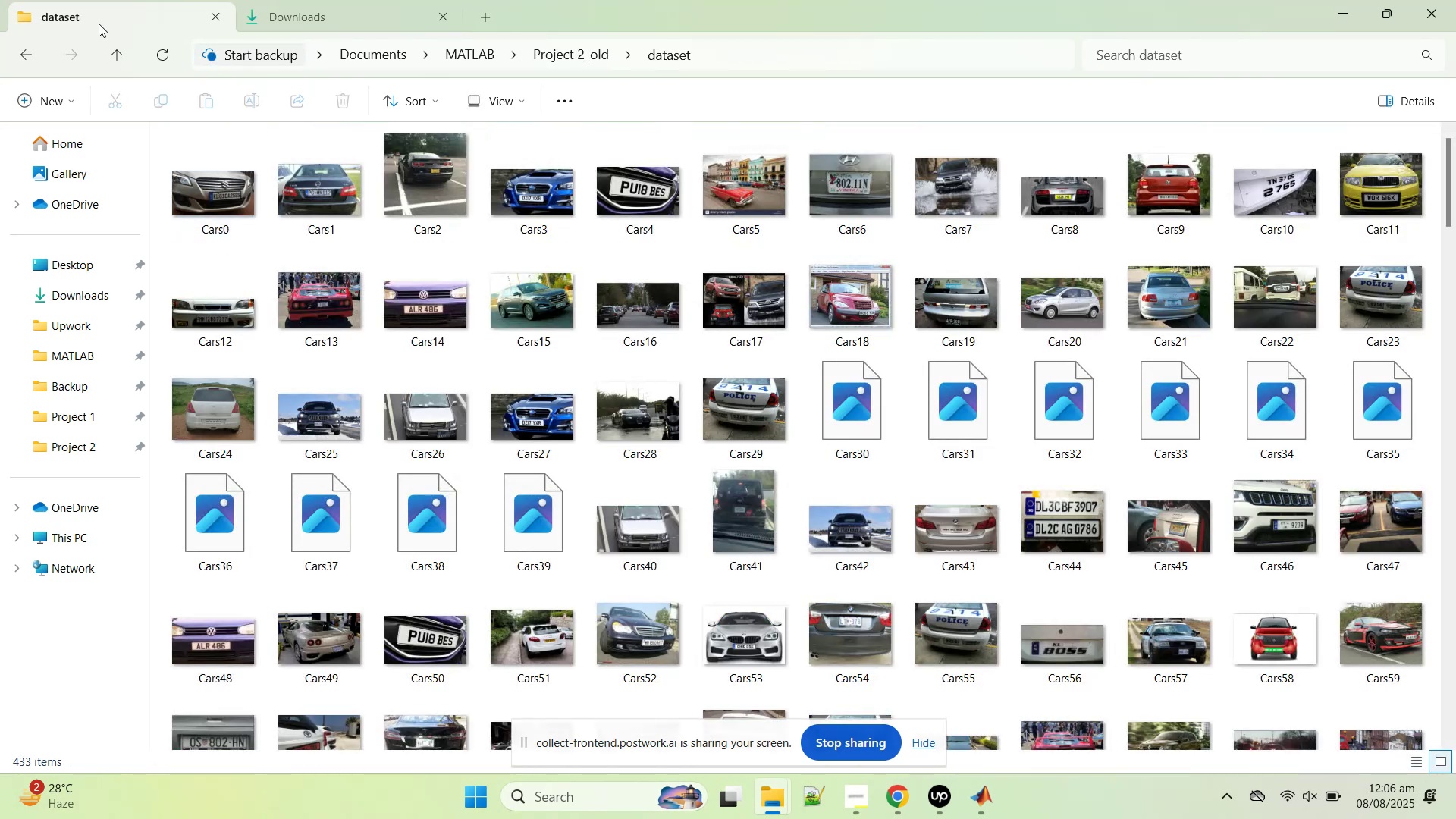 
left_click([120, 53])
 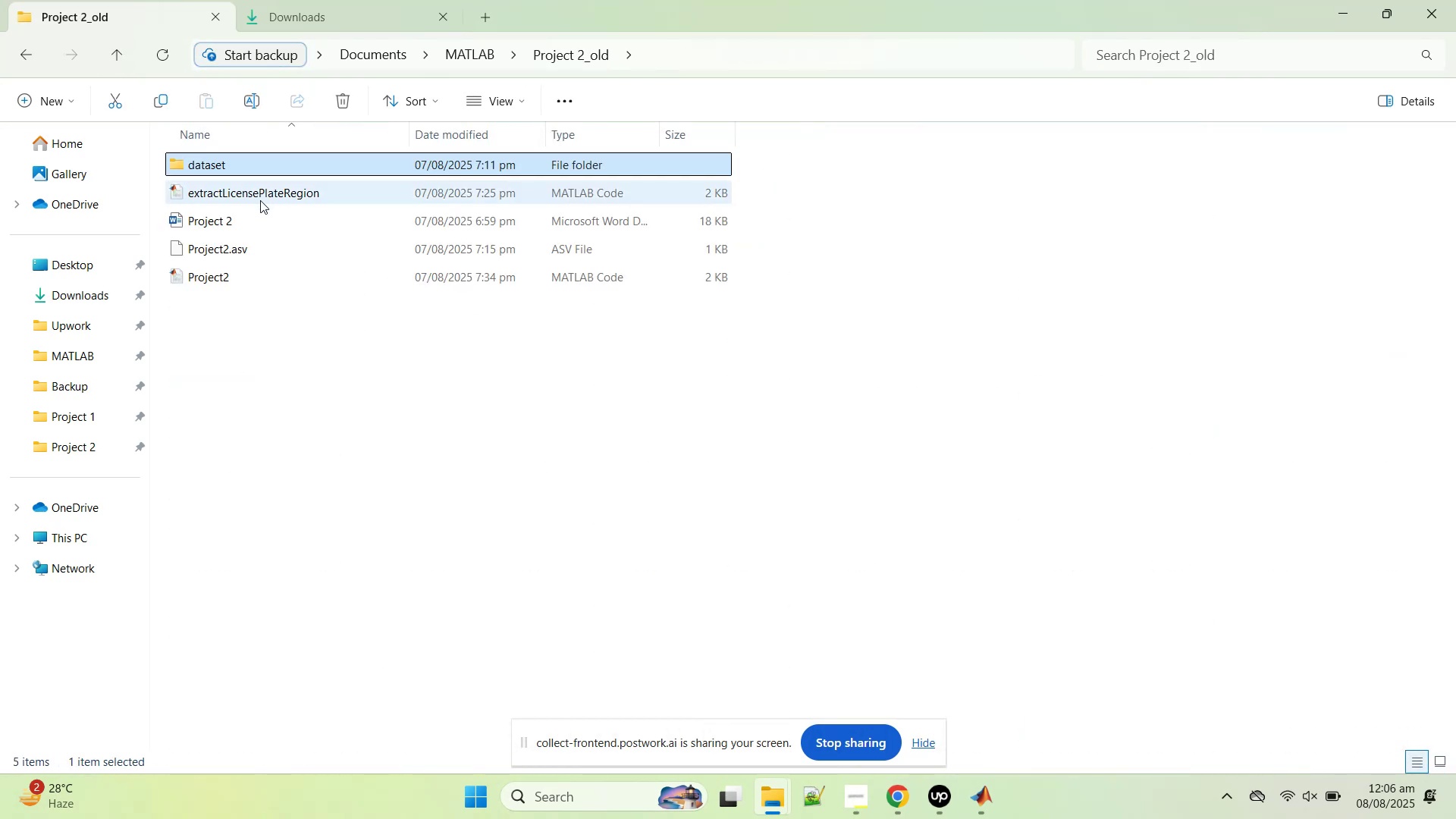 
key(Control+C)
 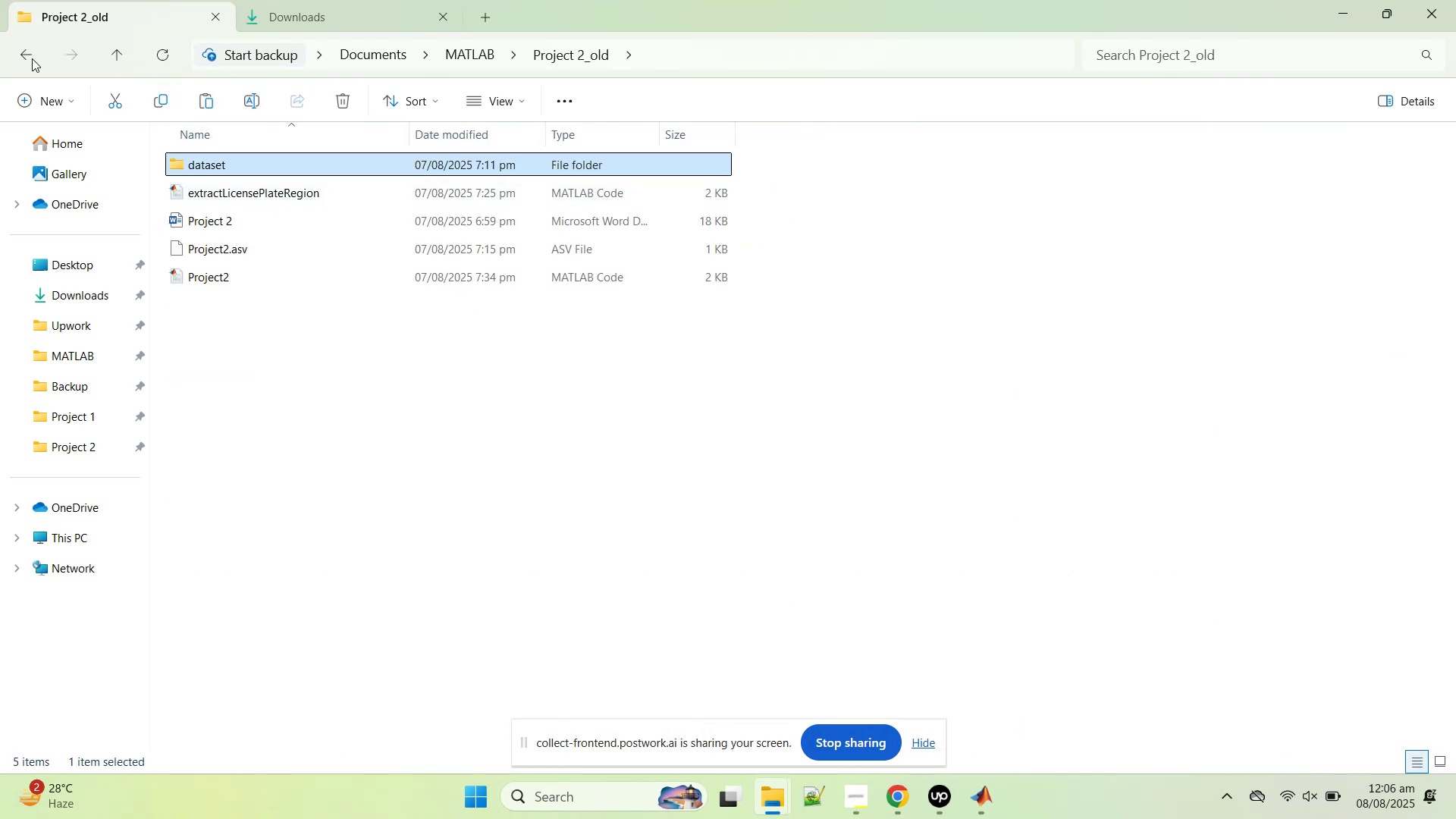 
left_click([17, 59])
 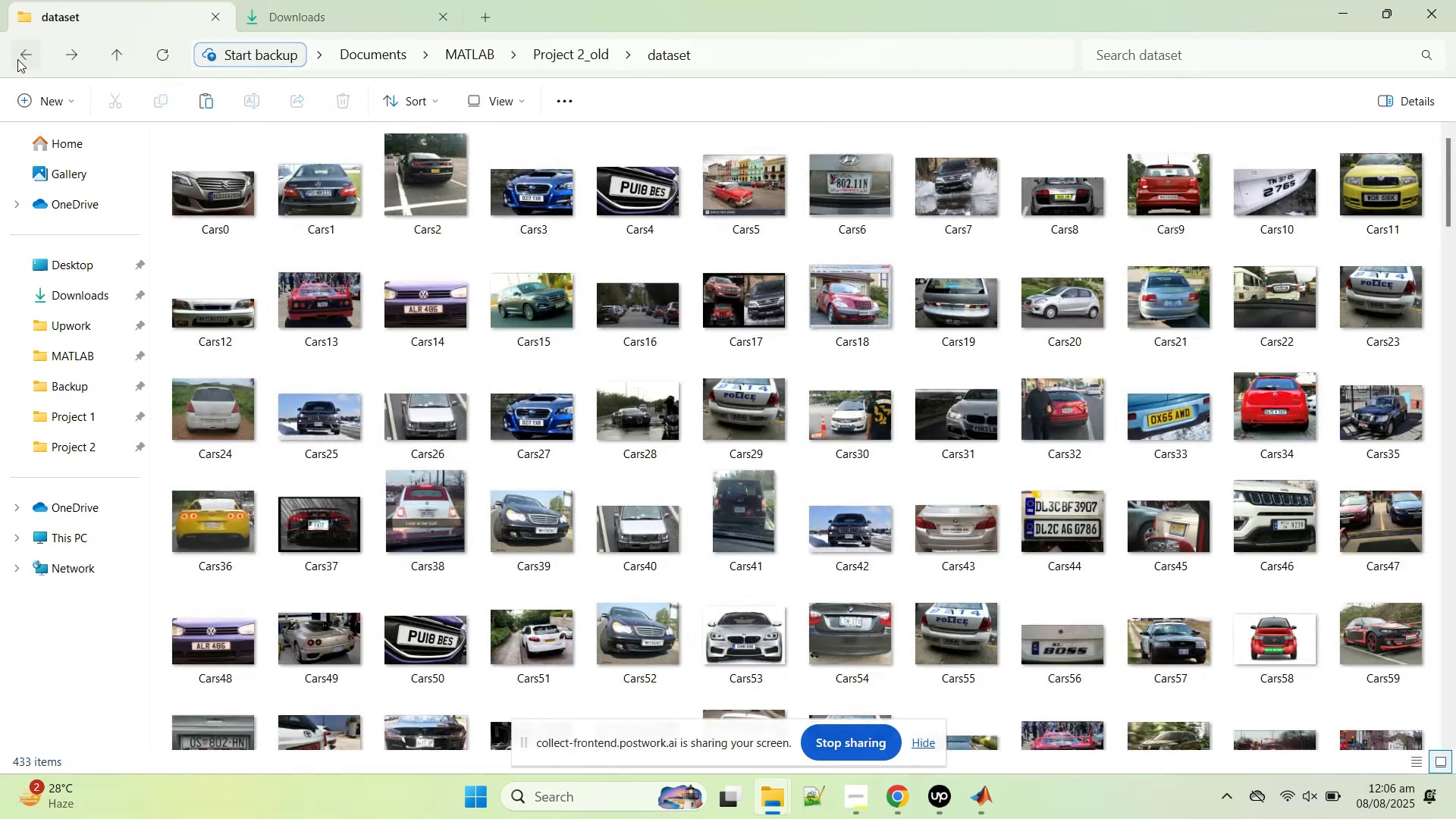 
left_click([17, 59])
 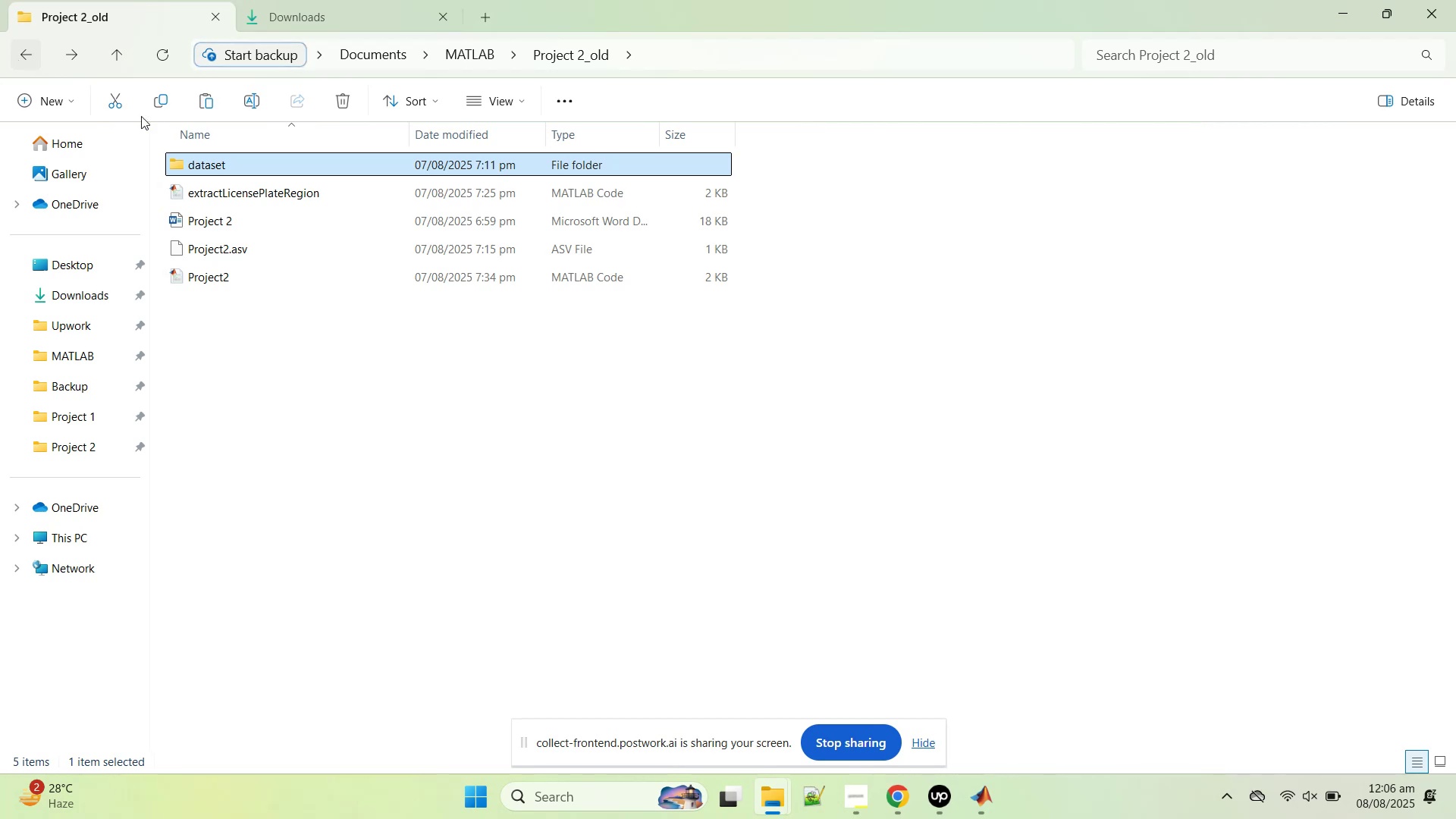 
left_click([228, 167])
 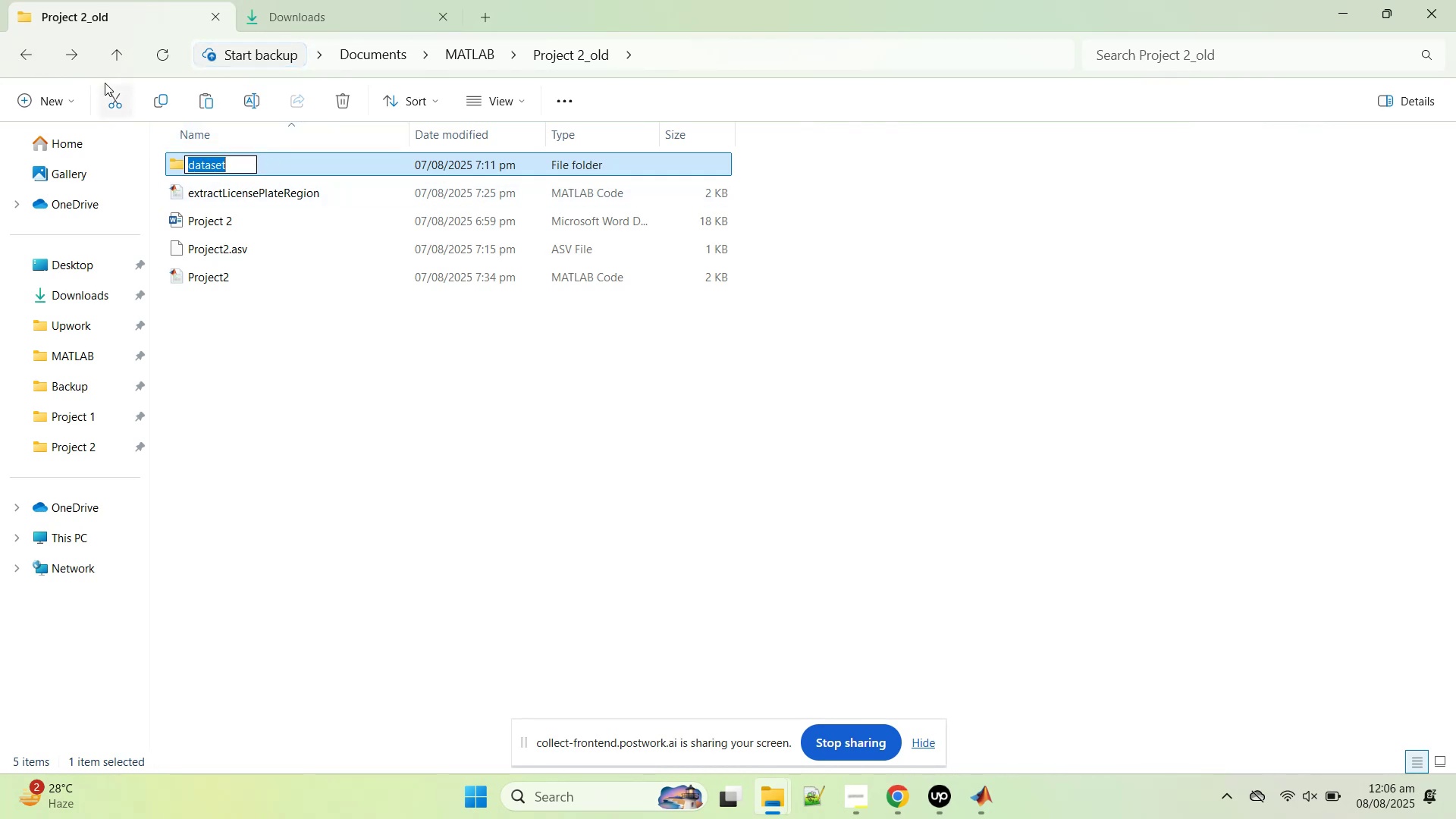 
left_click([24, 55])
 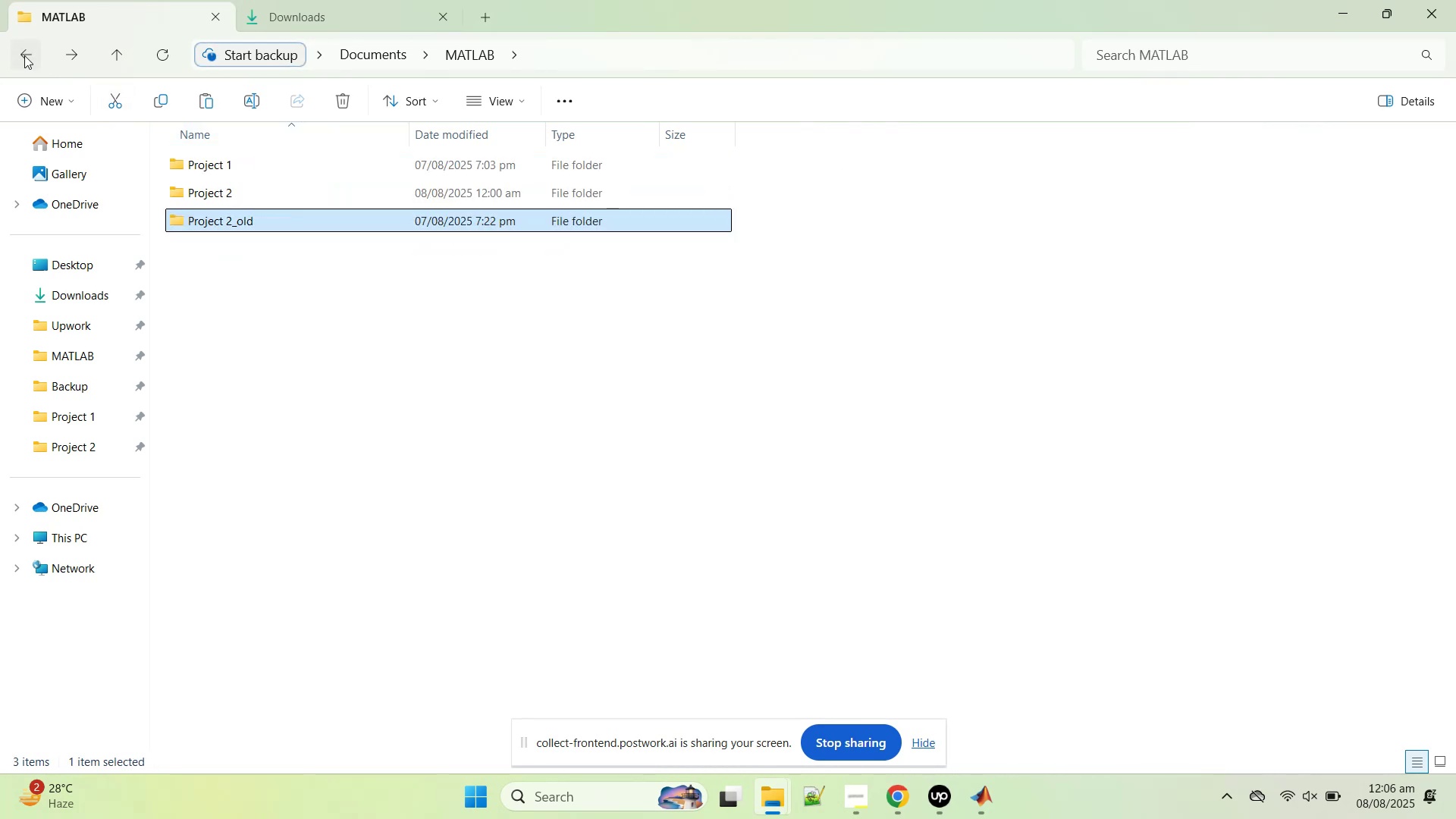 
left_click([24, 55])
 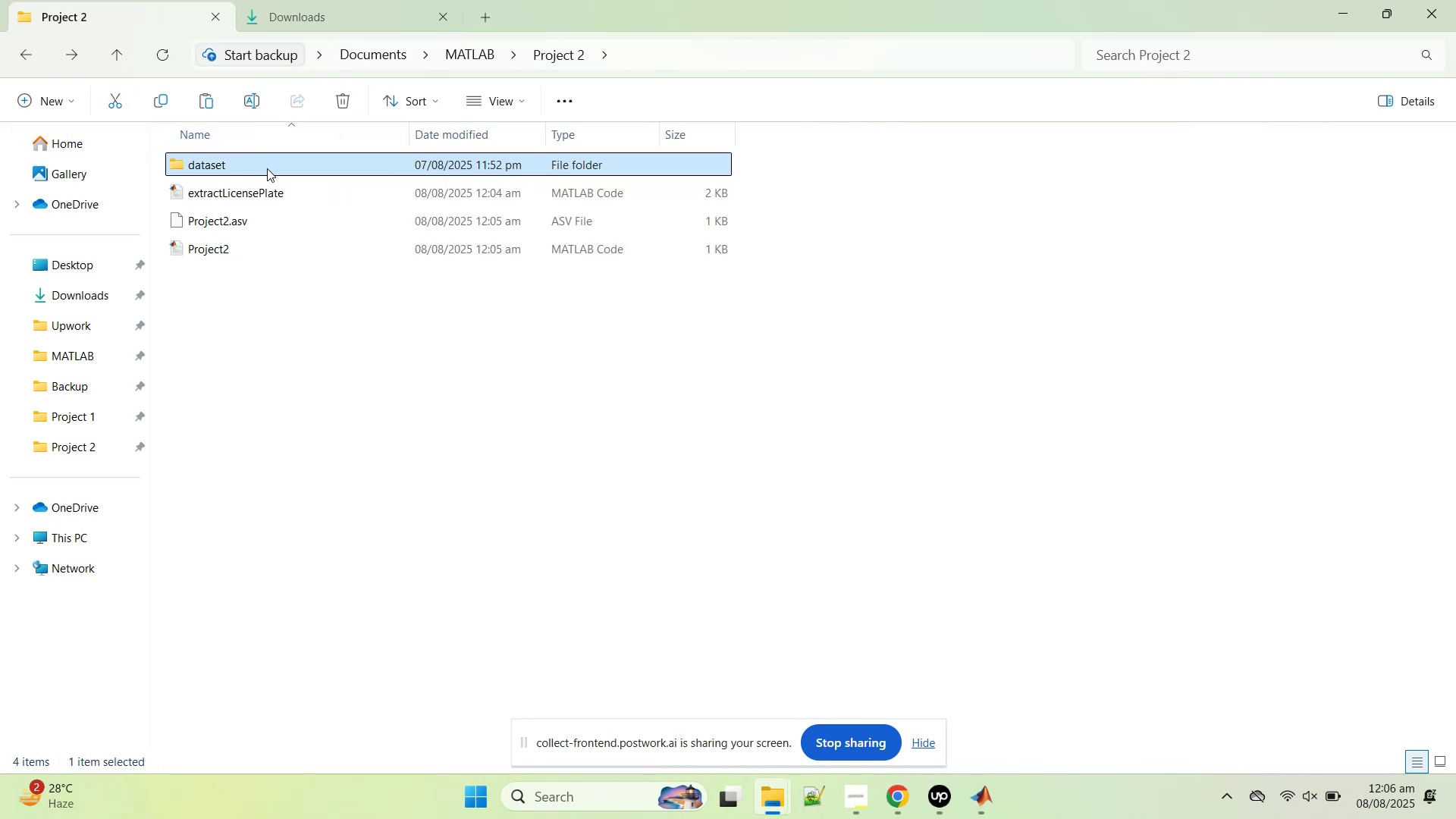 
left_click([240, 159])
 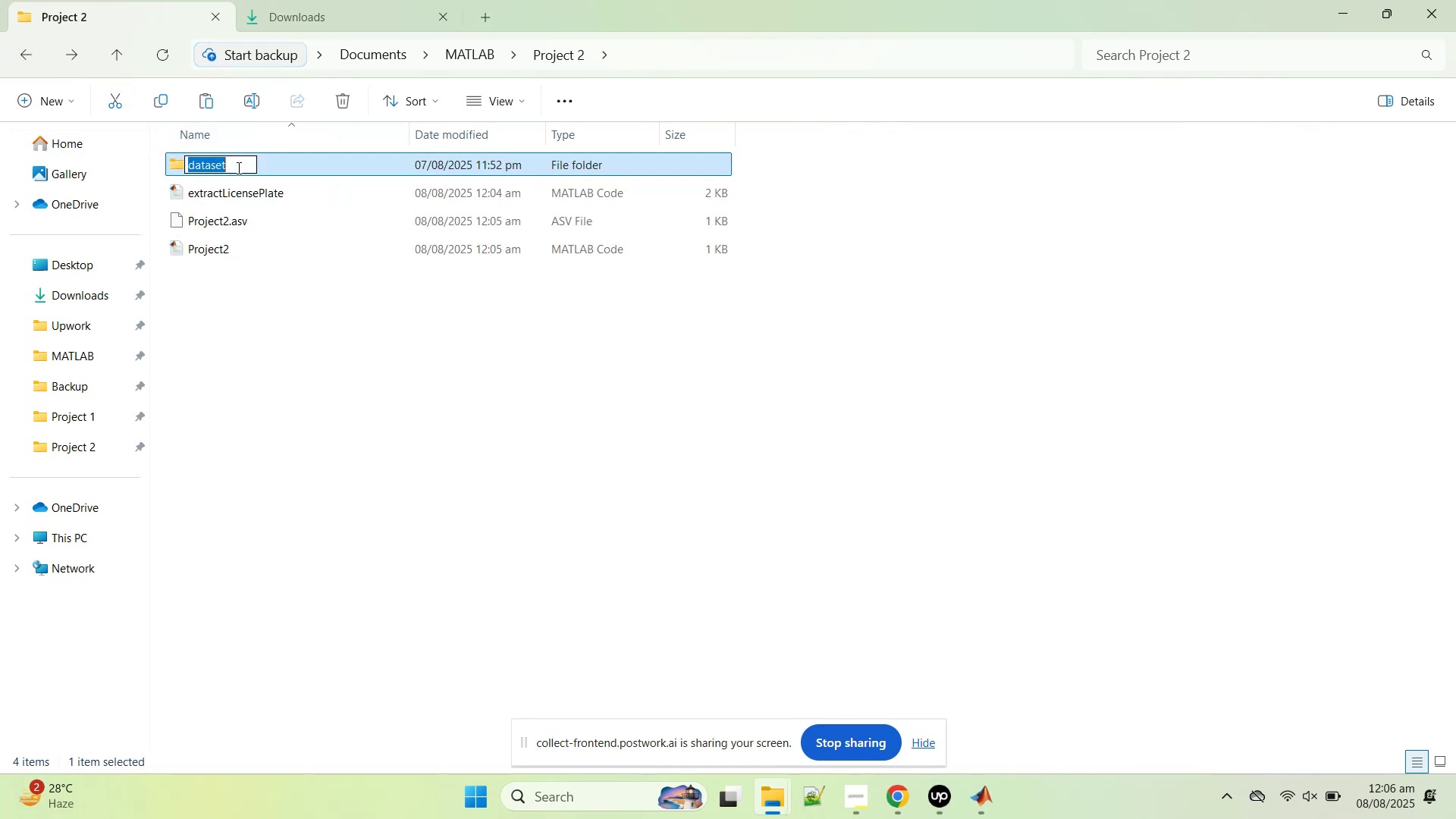 
left_click([237, 168])
 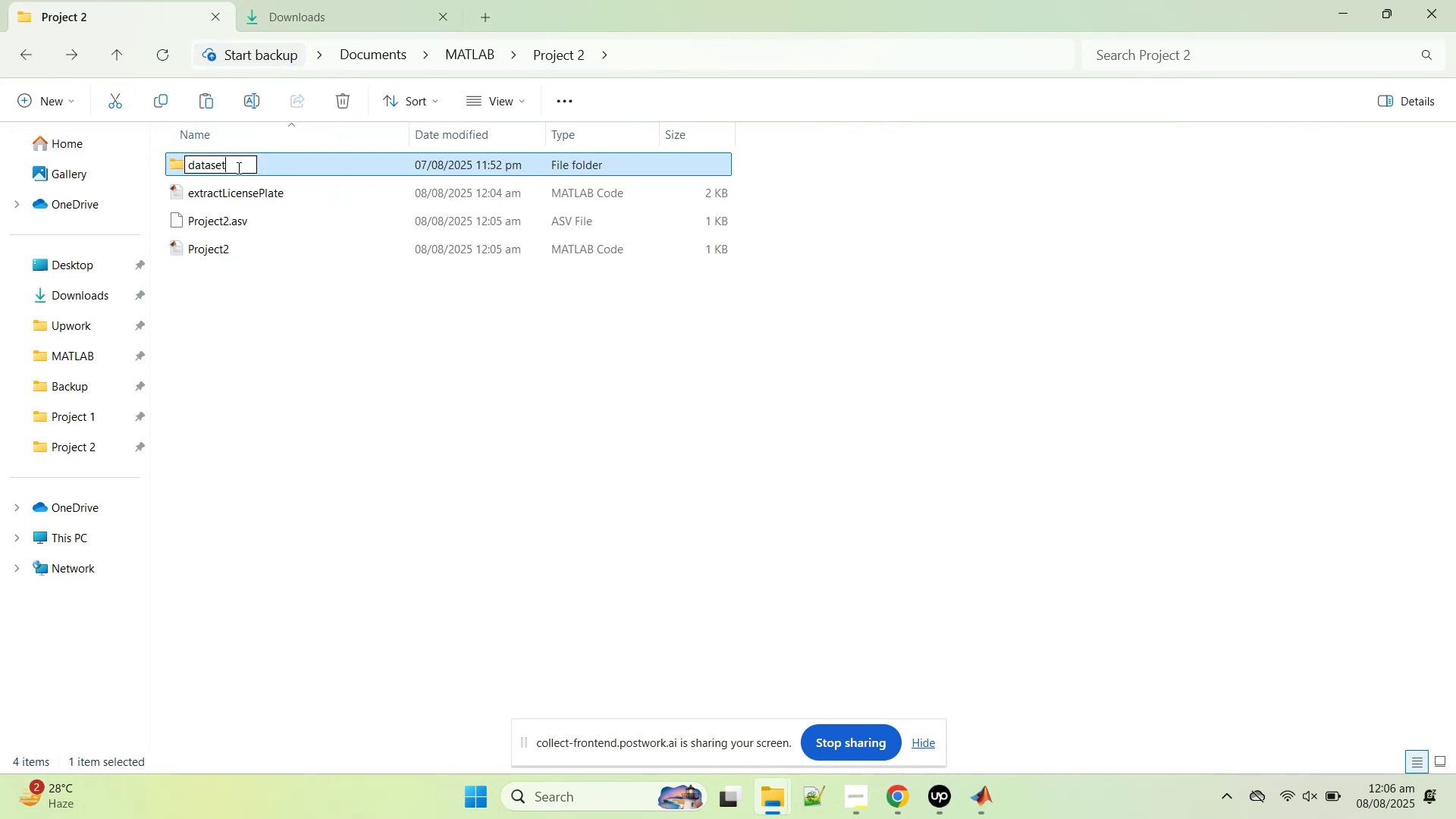 
key(V)
 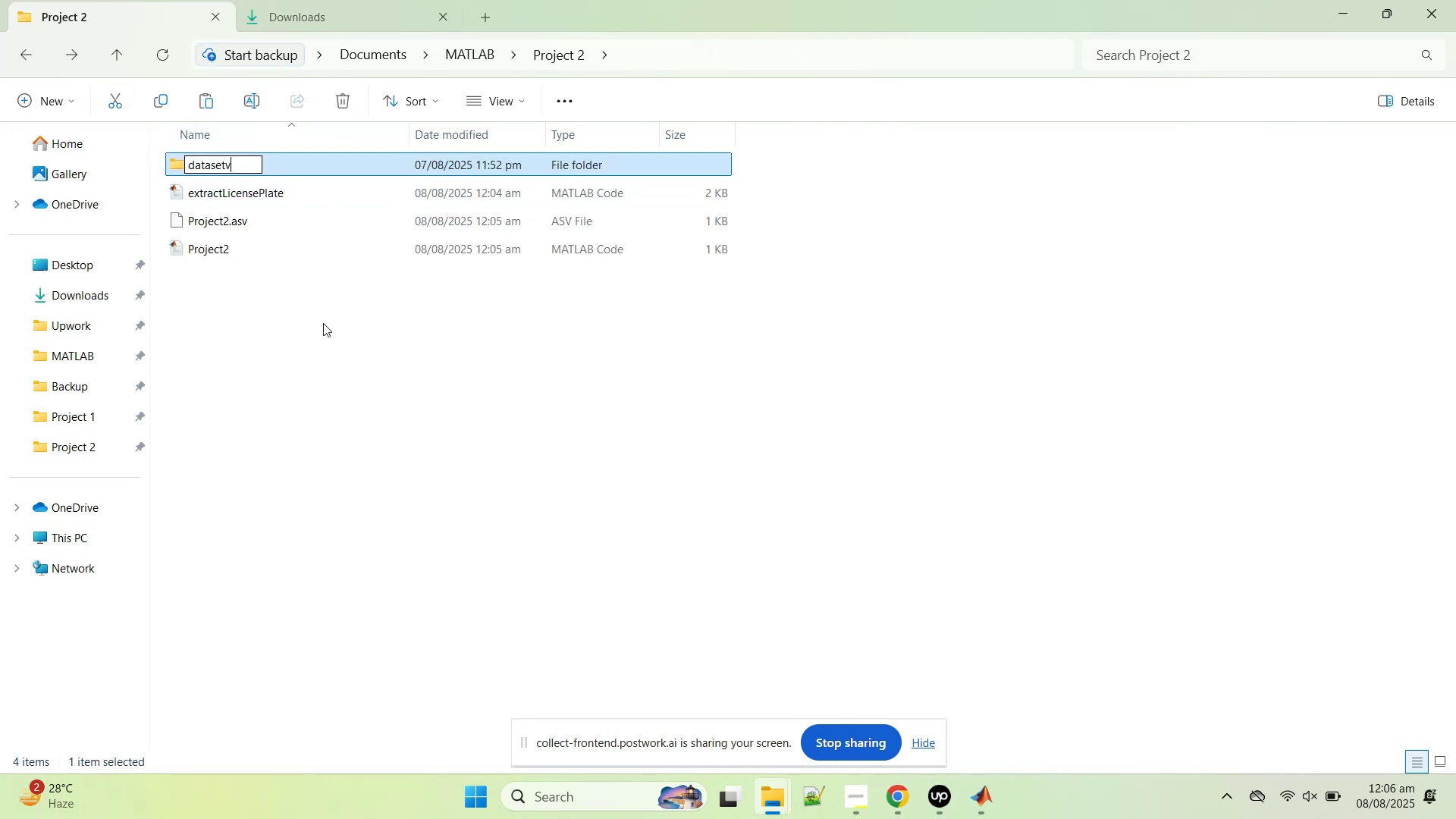 
left_click([323, 325])
 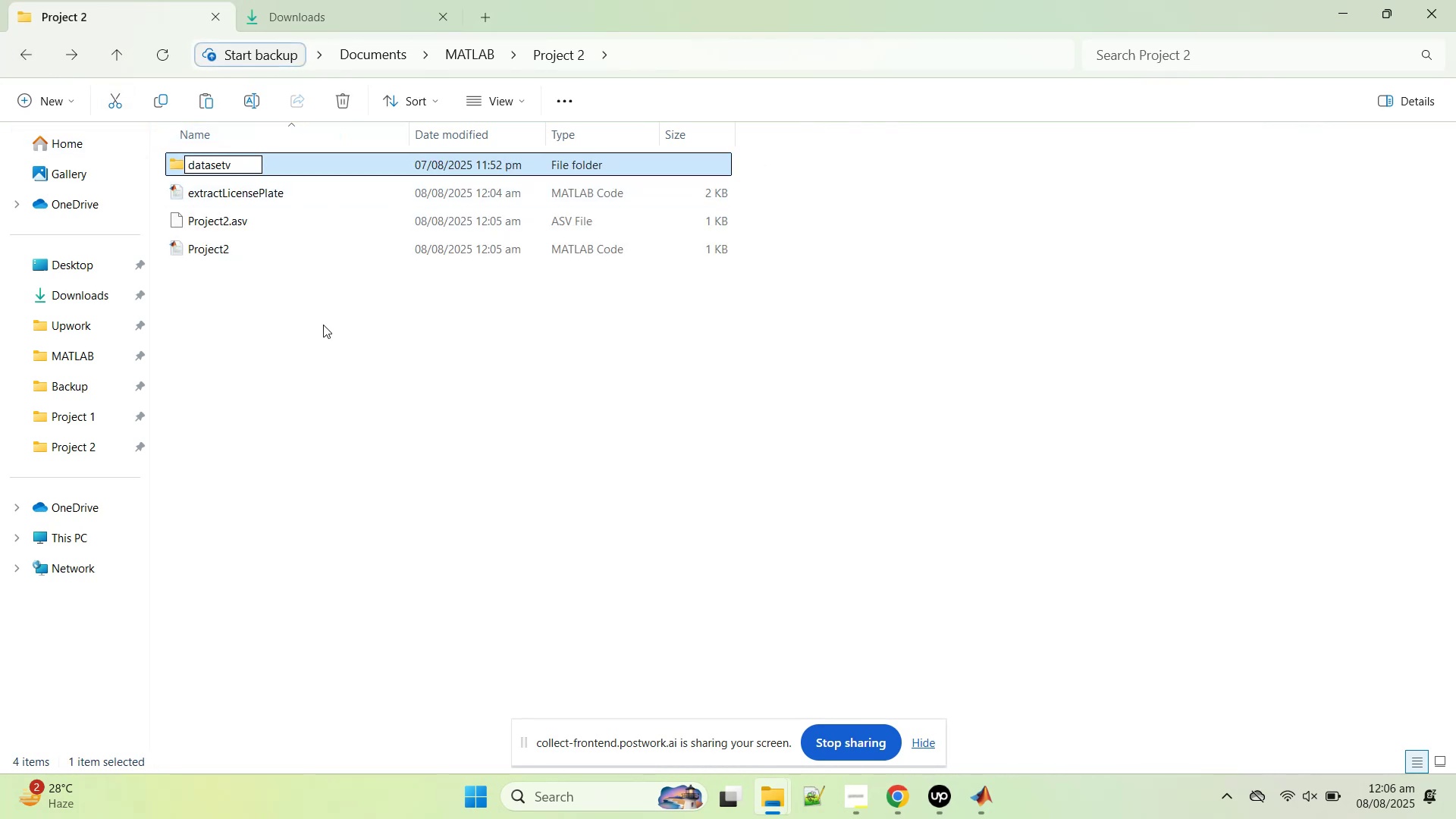 
key(Control+V)
 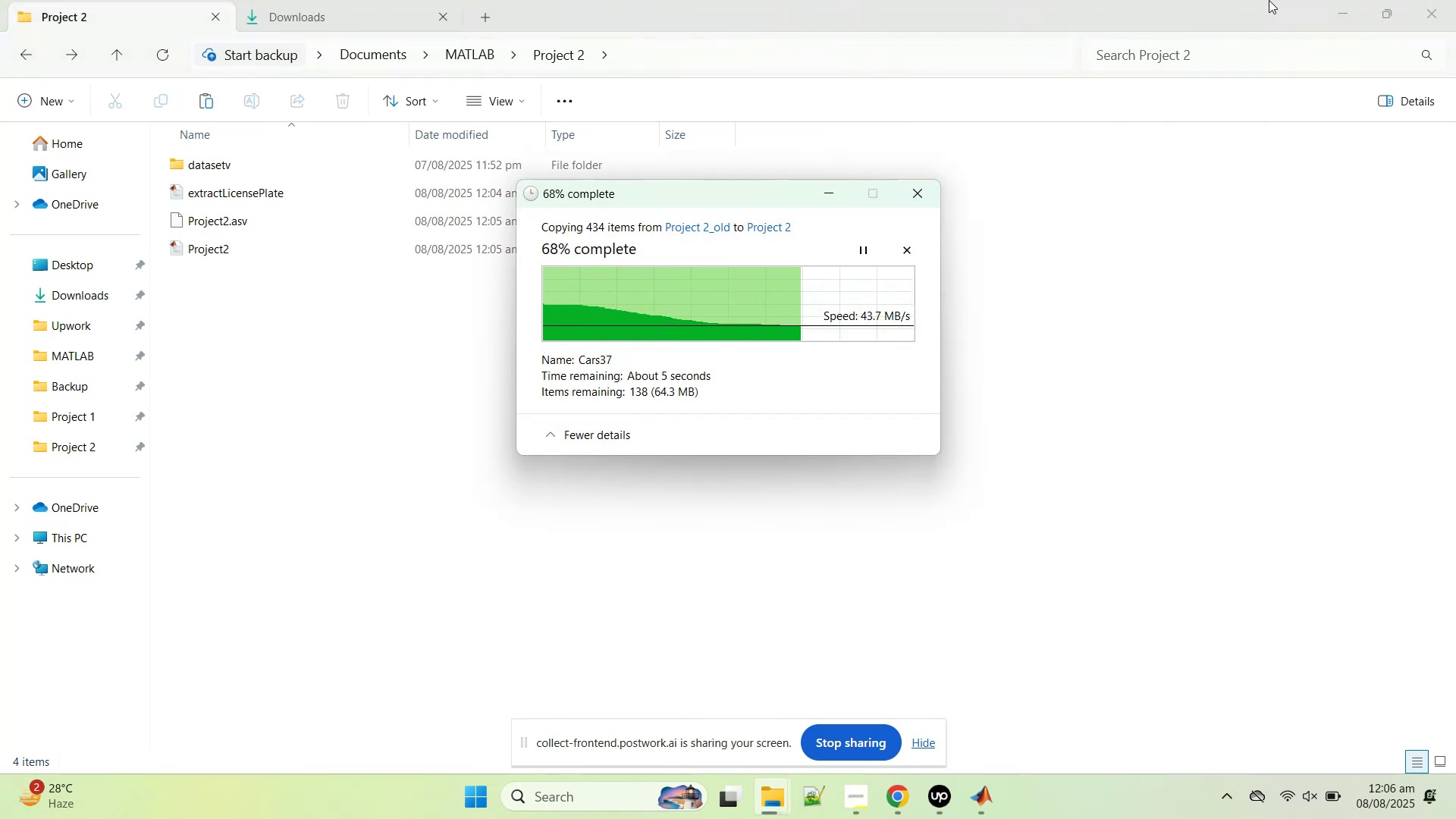 
left_click([1331, 0])
 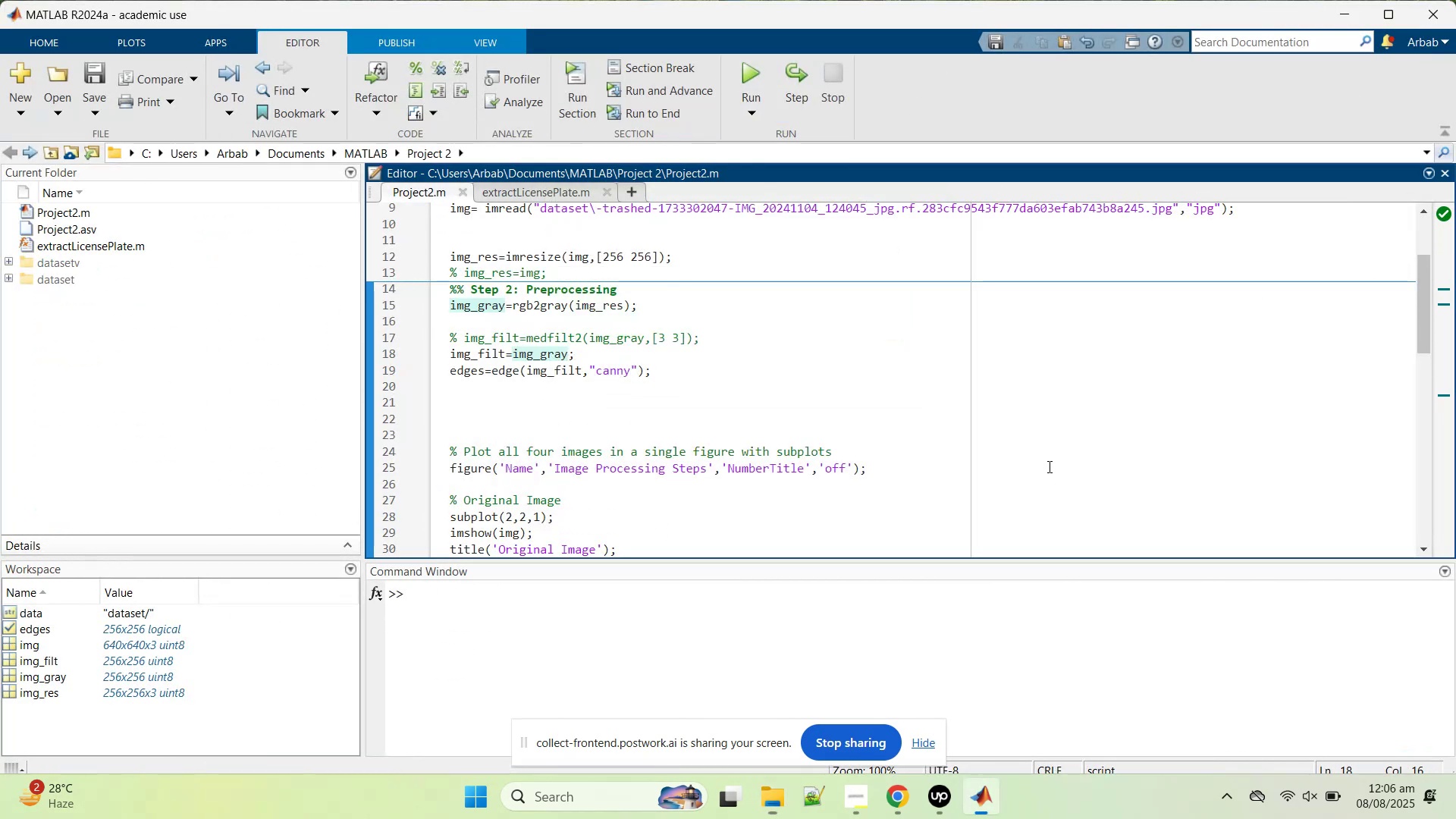 
scroll: coordinate [882, 384], scroll_direction: up, amount: 2.0
 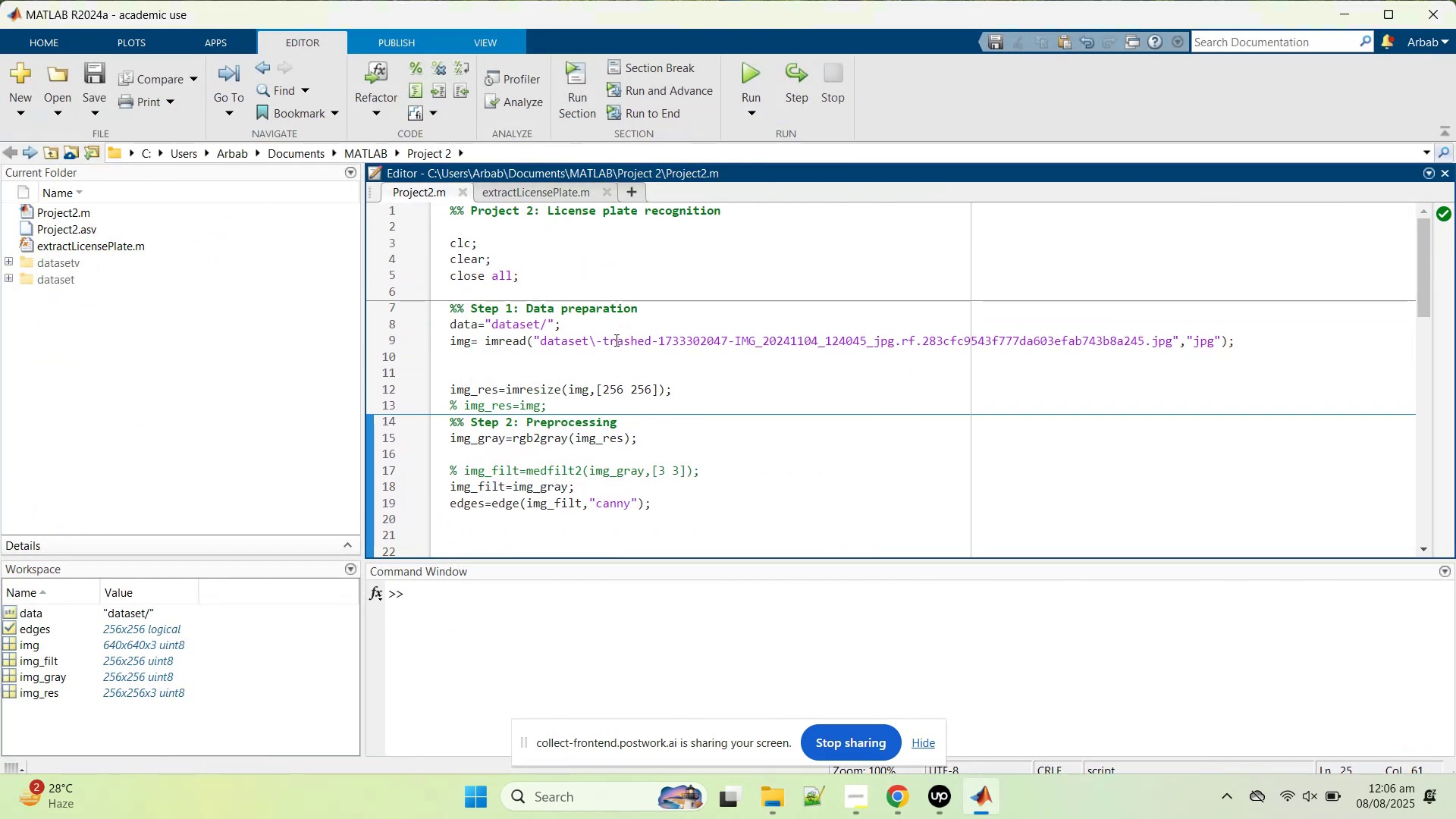 
left_click_drag(start_coordinate=[593, 335], to_coordinate=[1172, 339])
 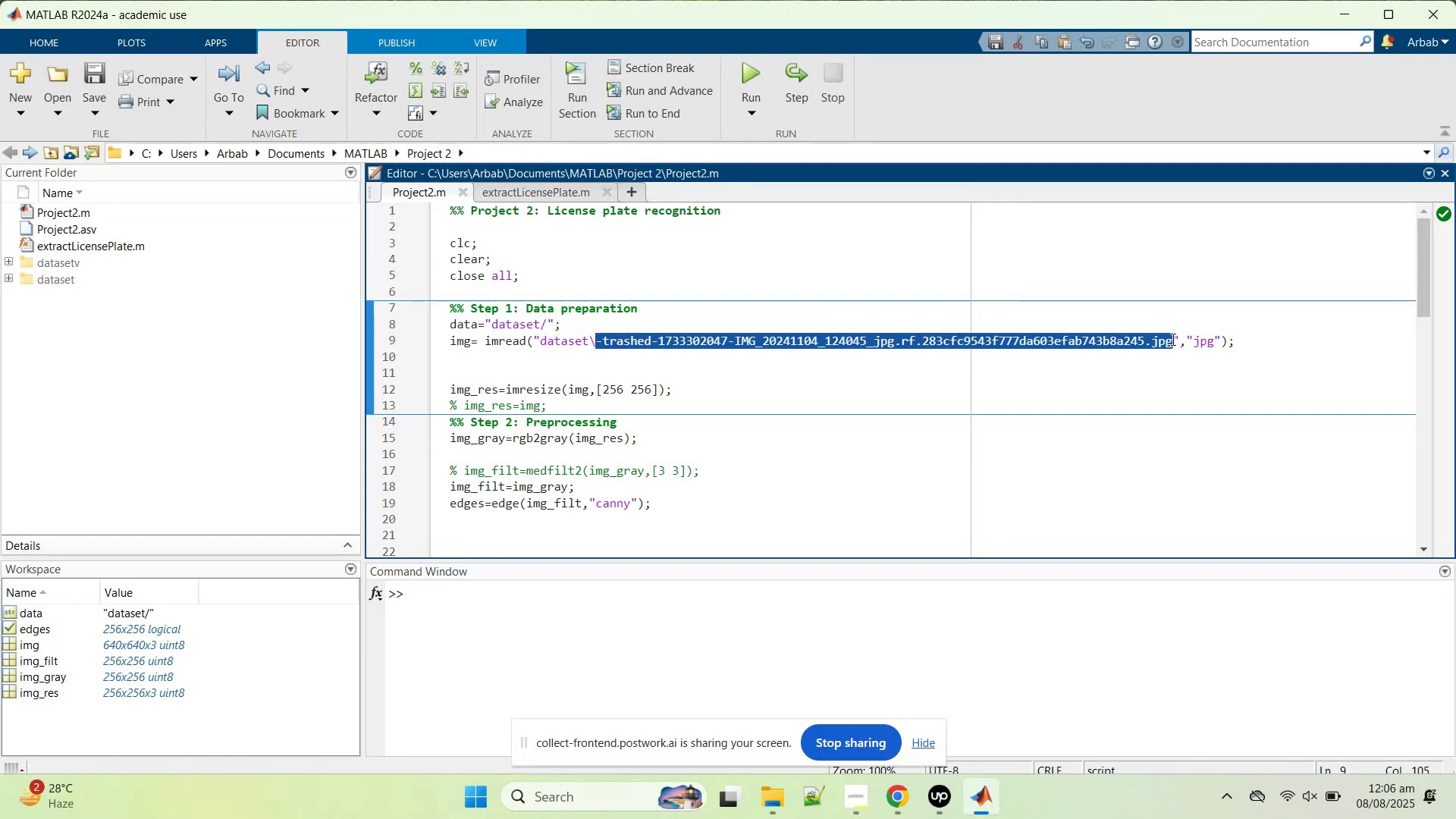 
key(Backspace)
 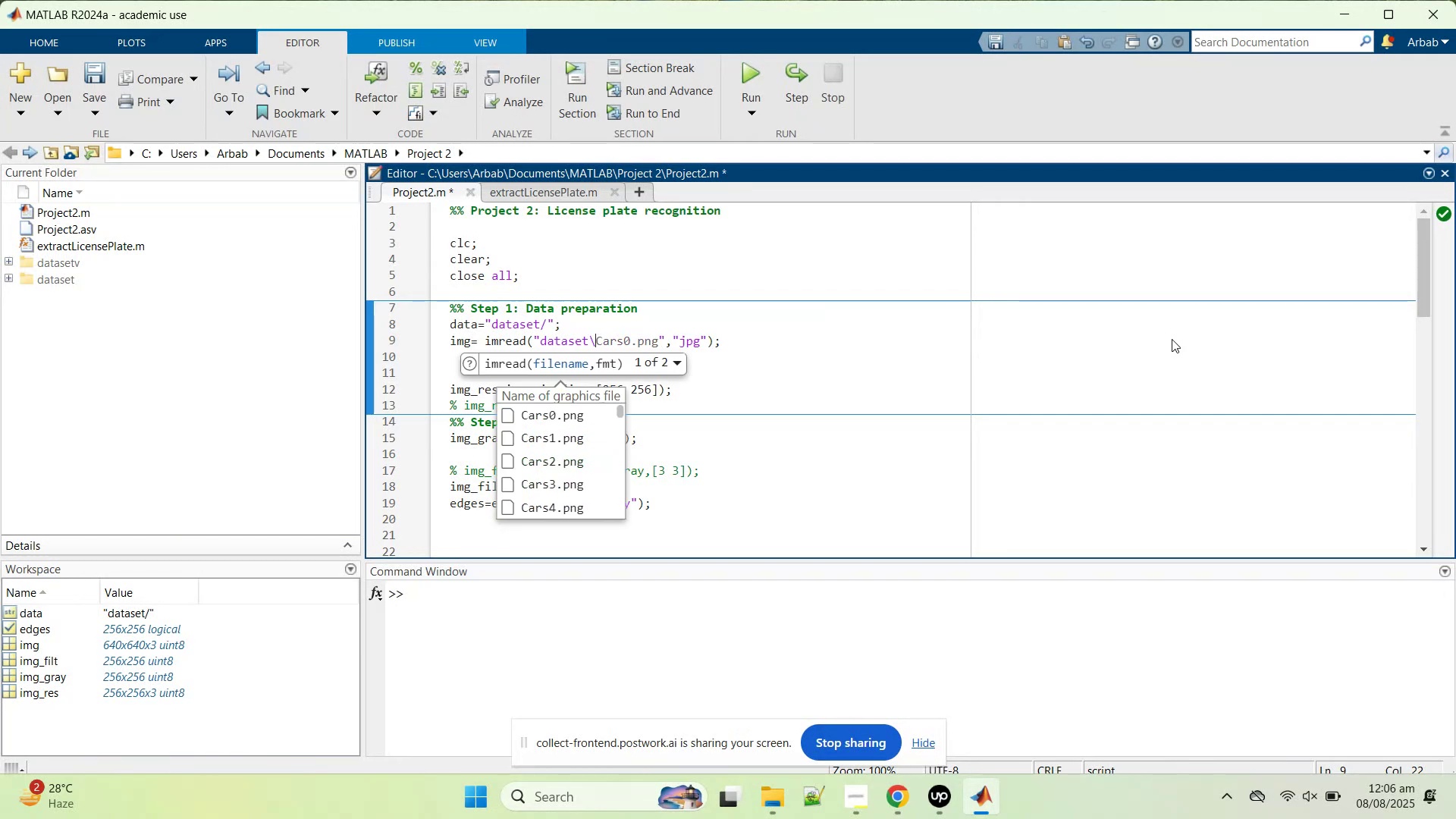 
key(ArrowDown)
 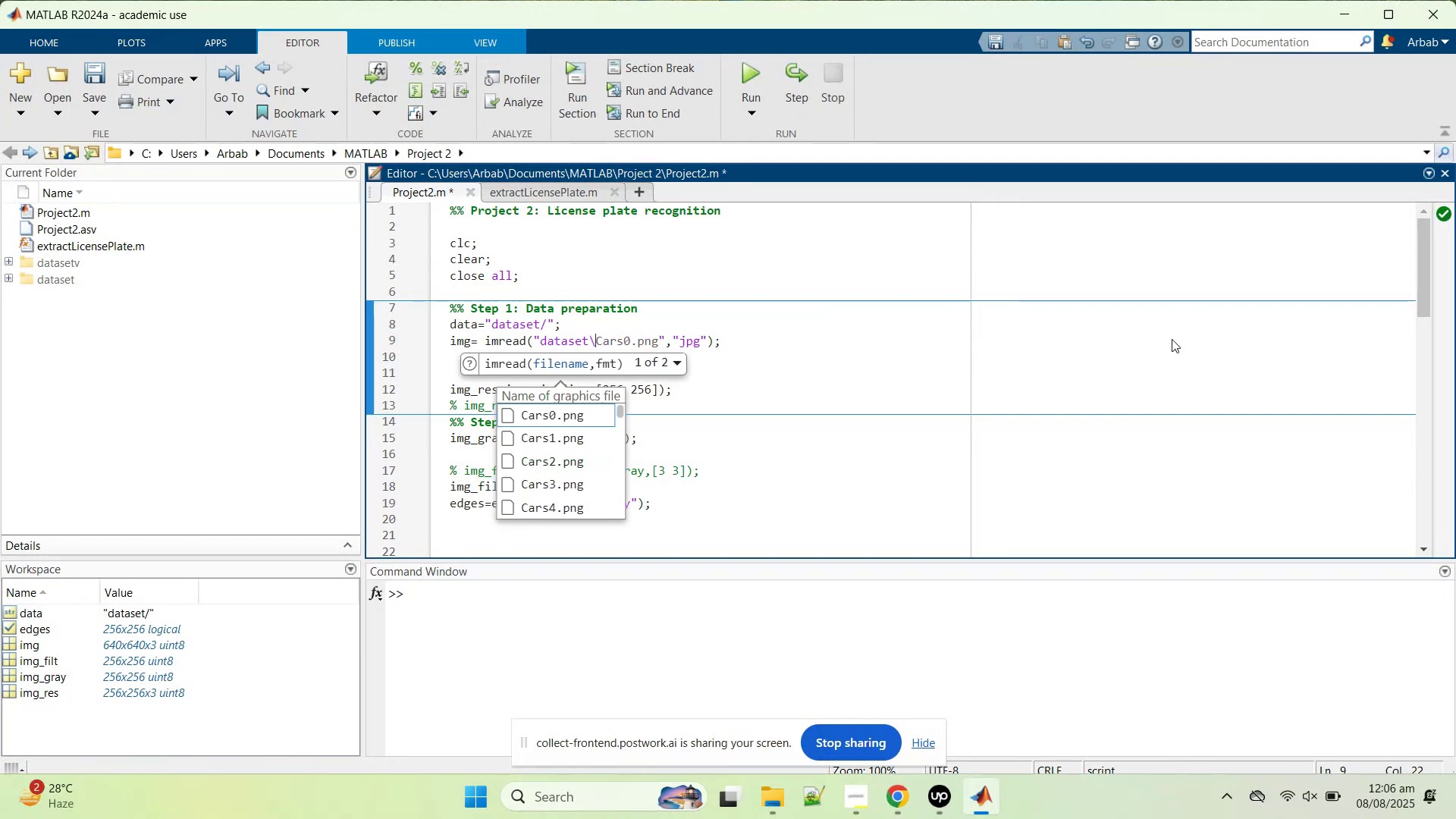 
key(ArrowDown)
 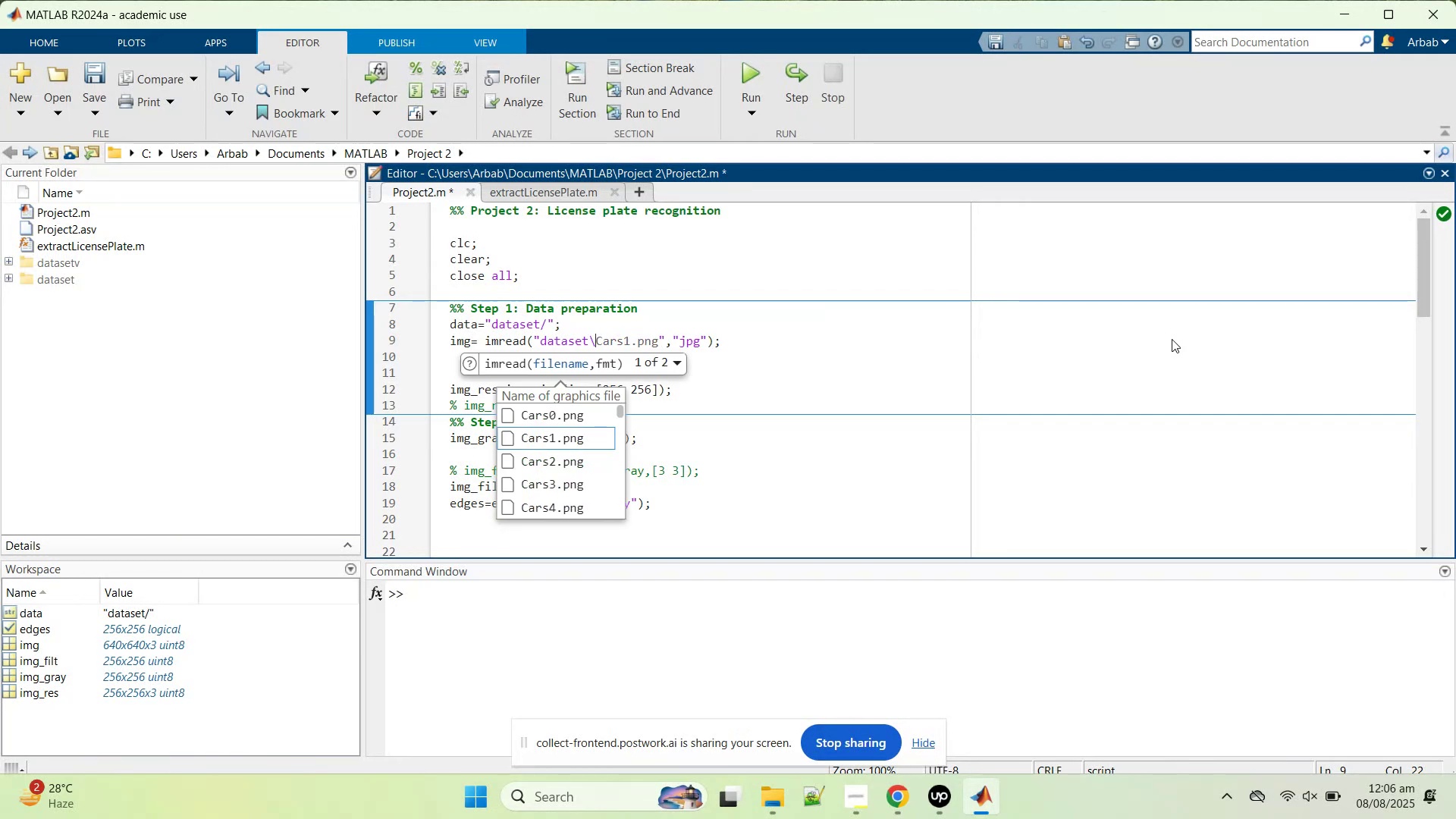 
key(ArrowDown)
 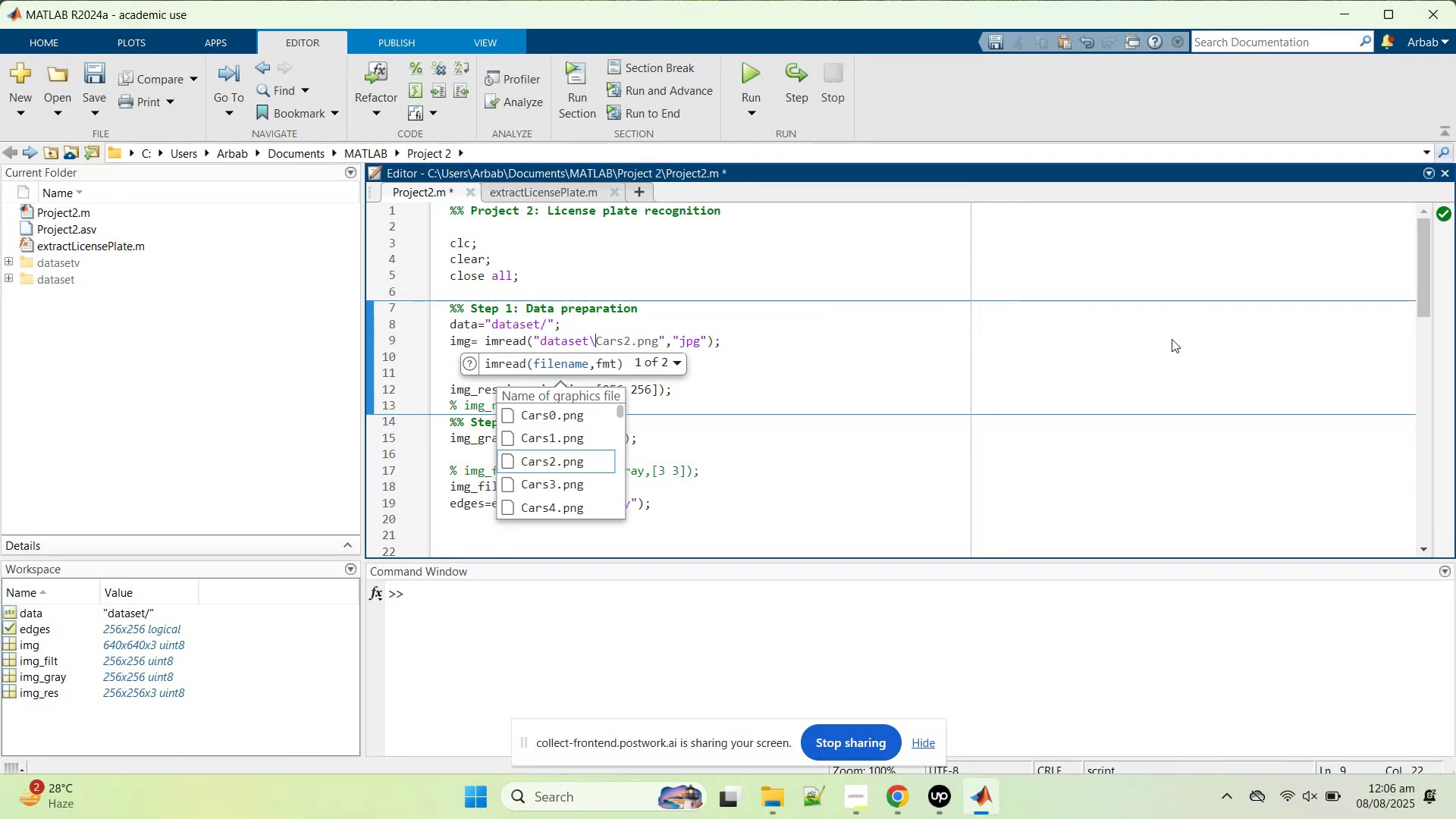 
hold_key(key=ArrowDown, duration=1.08)
 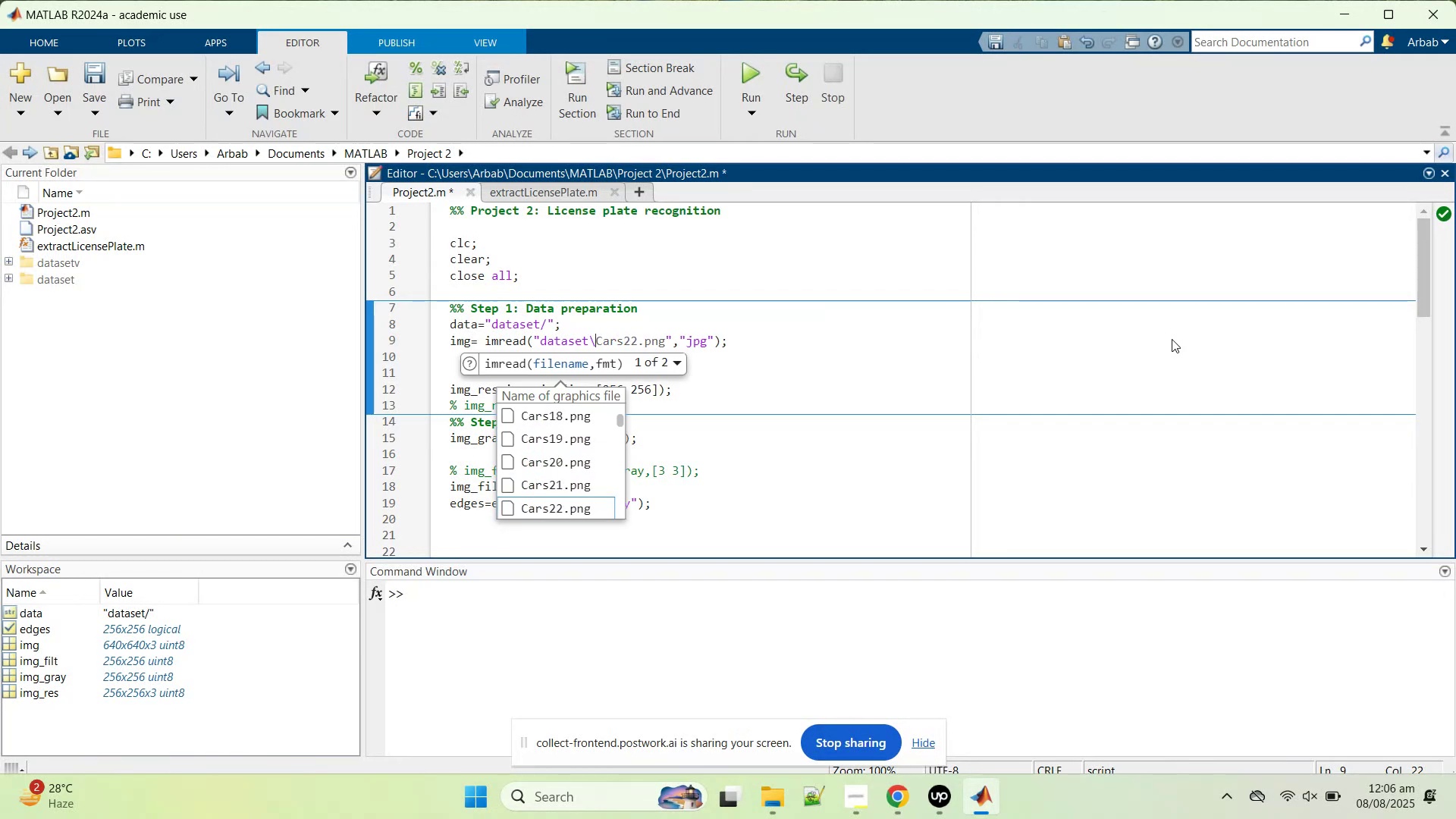 
key(Enter)
 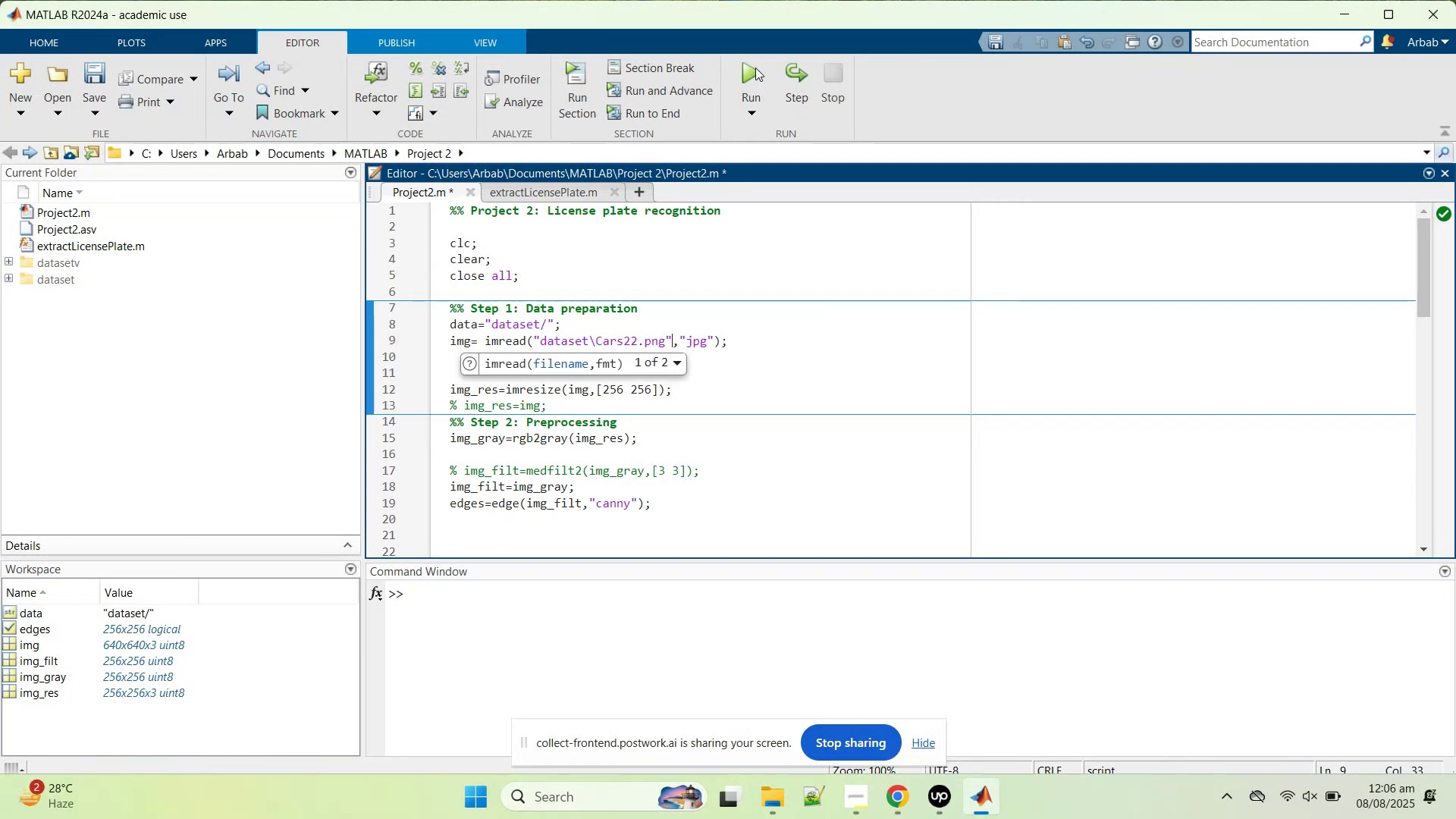 
left_click([762, 77])
 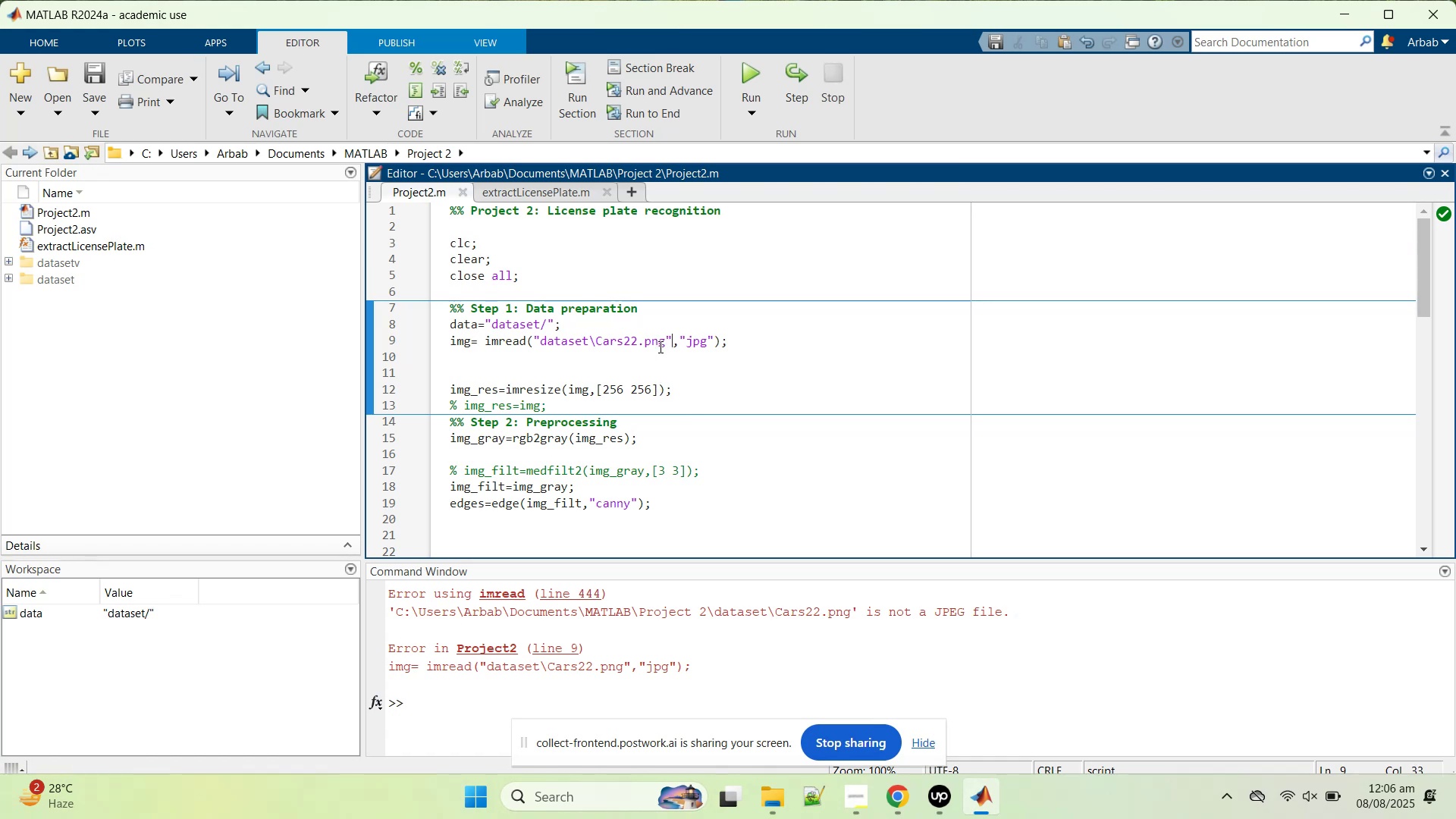 
wait(5.55)
 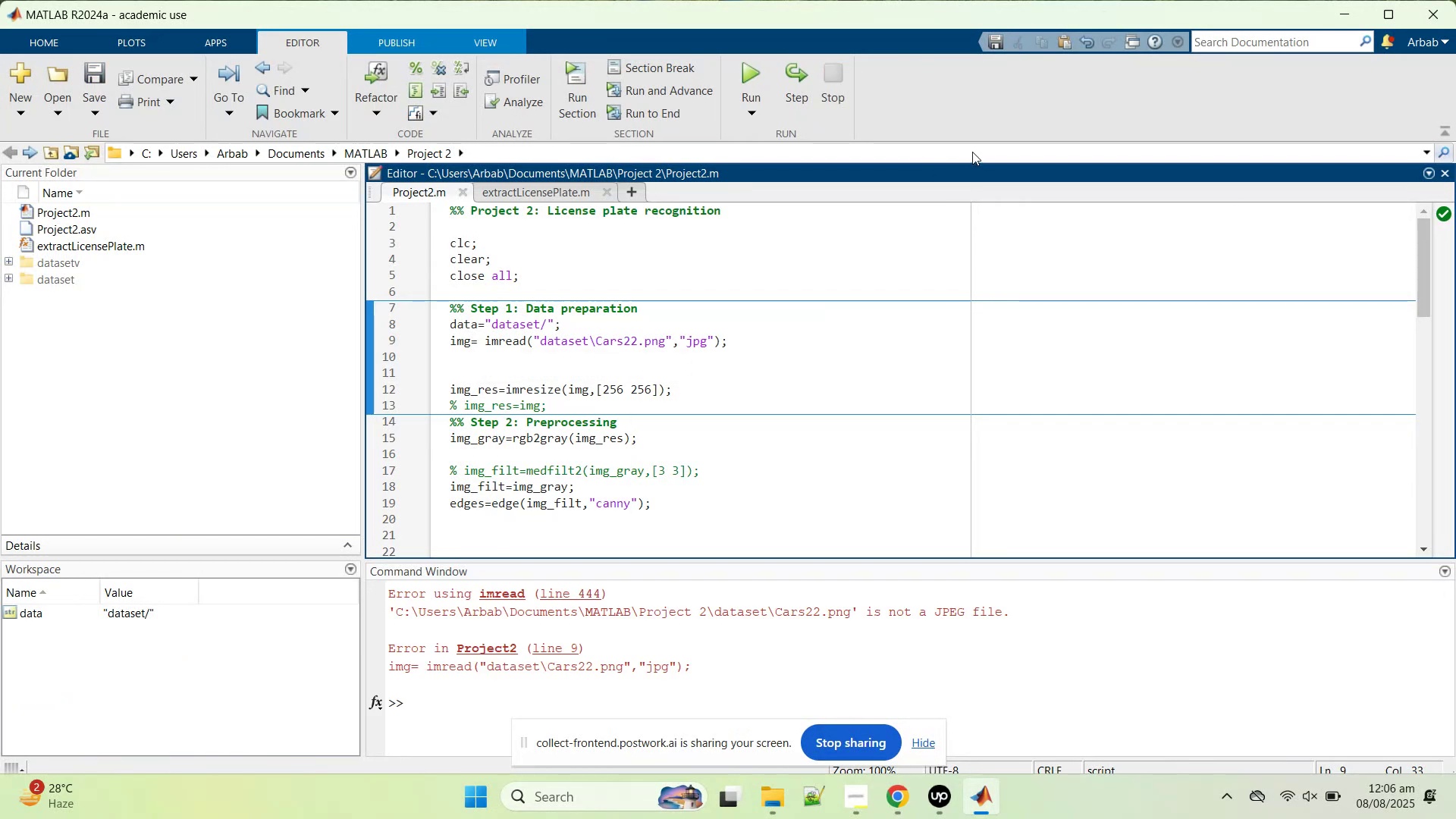 
double_click([696, 344])
 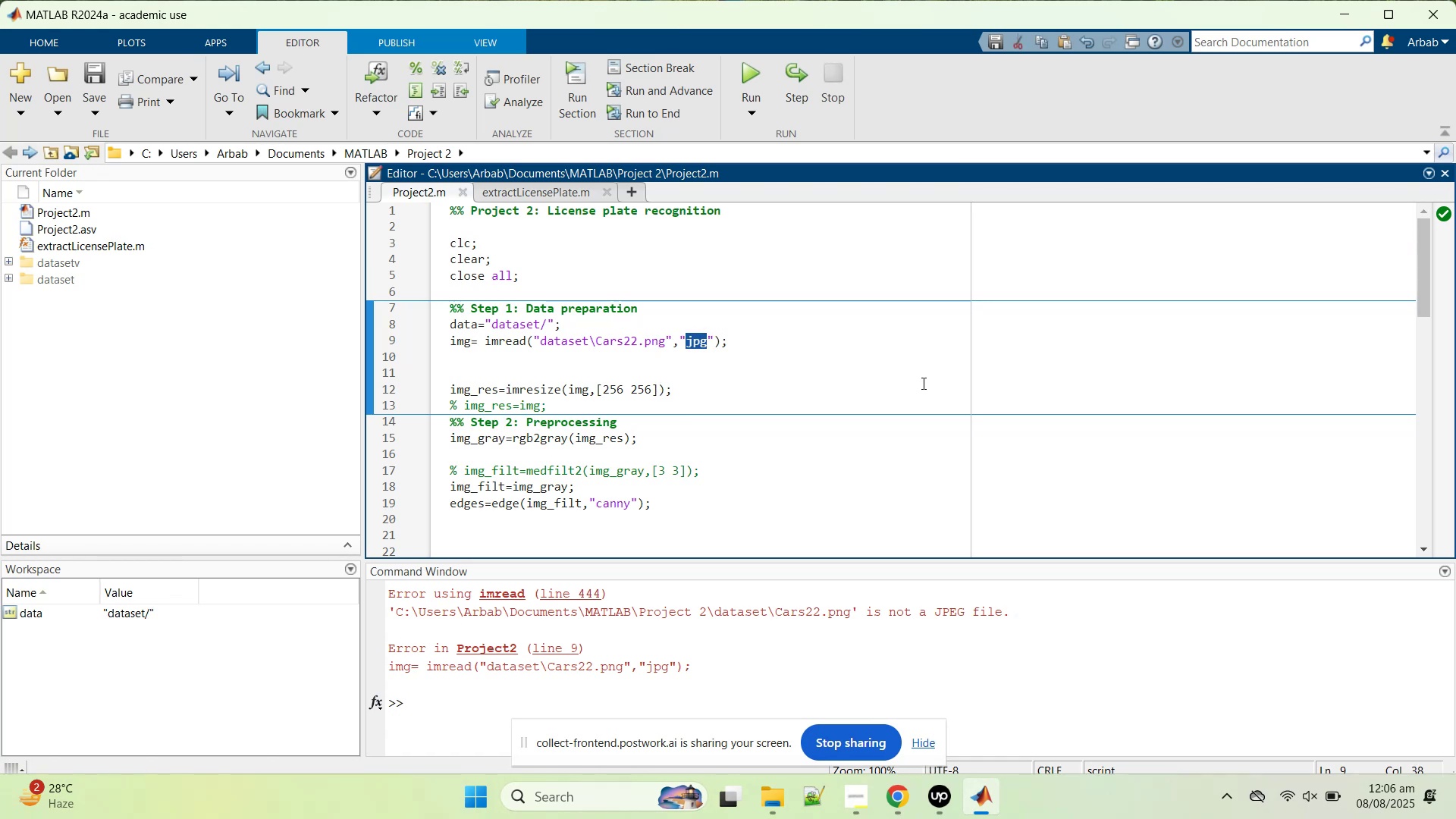 
type(png)
 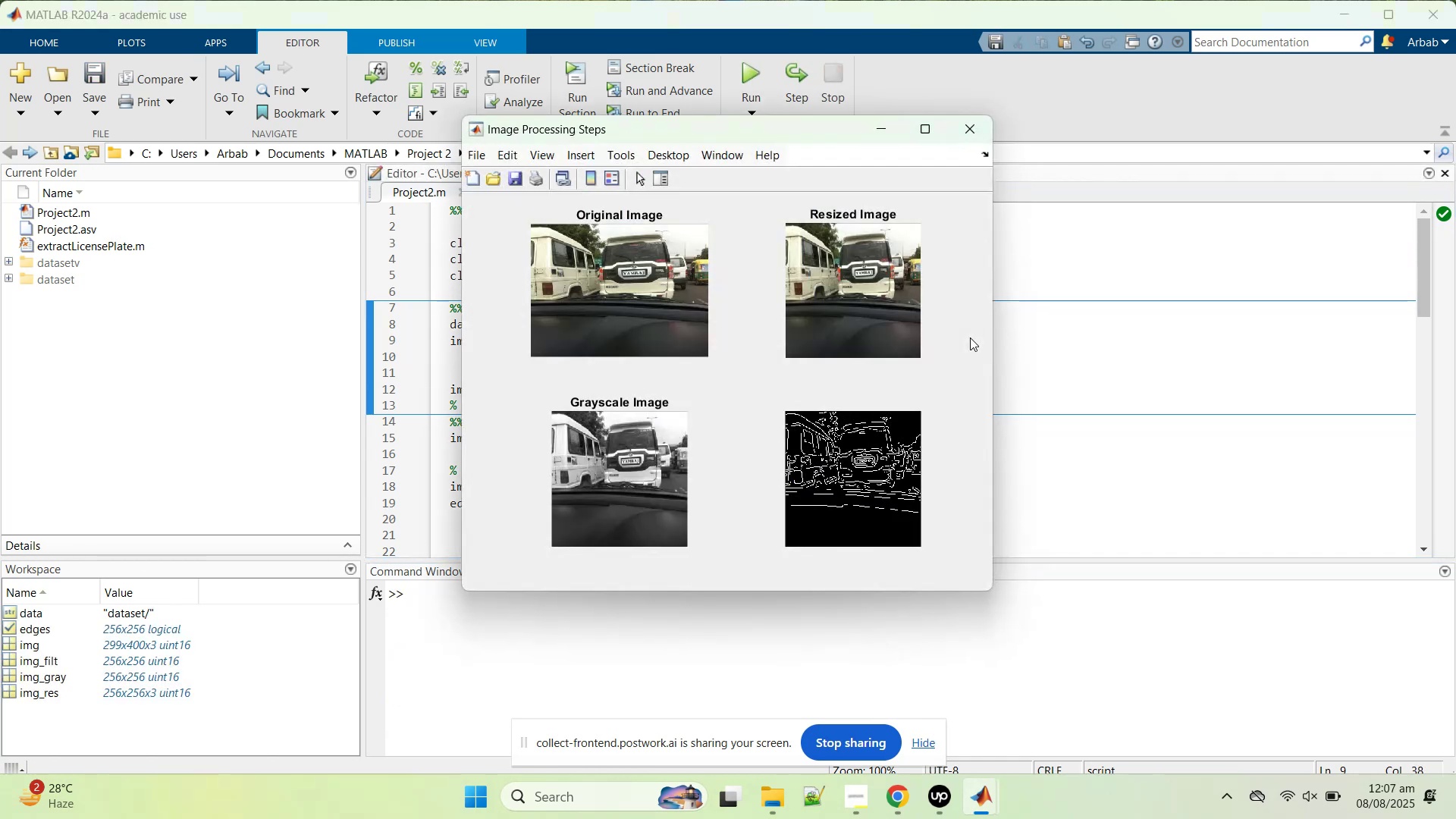 
wait(5.06)
 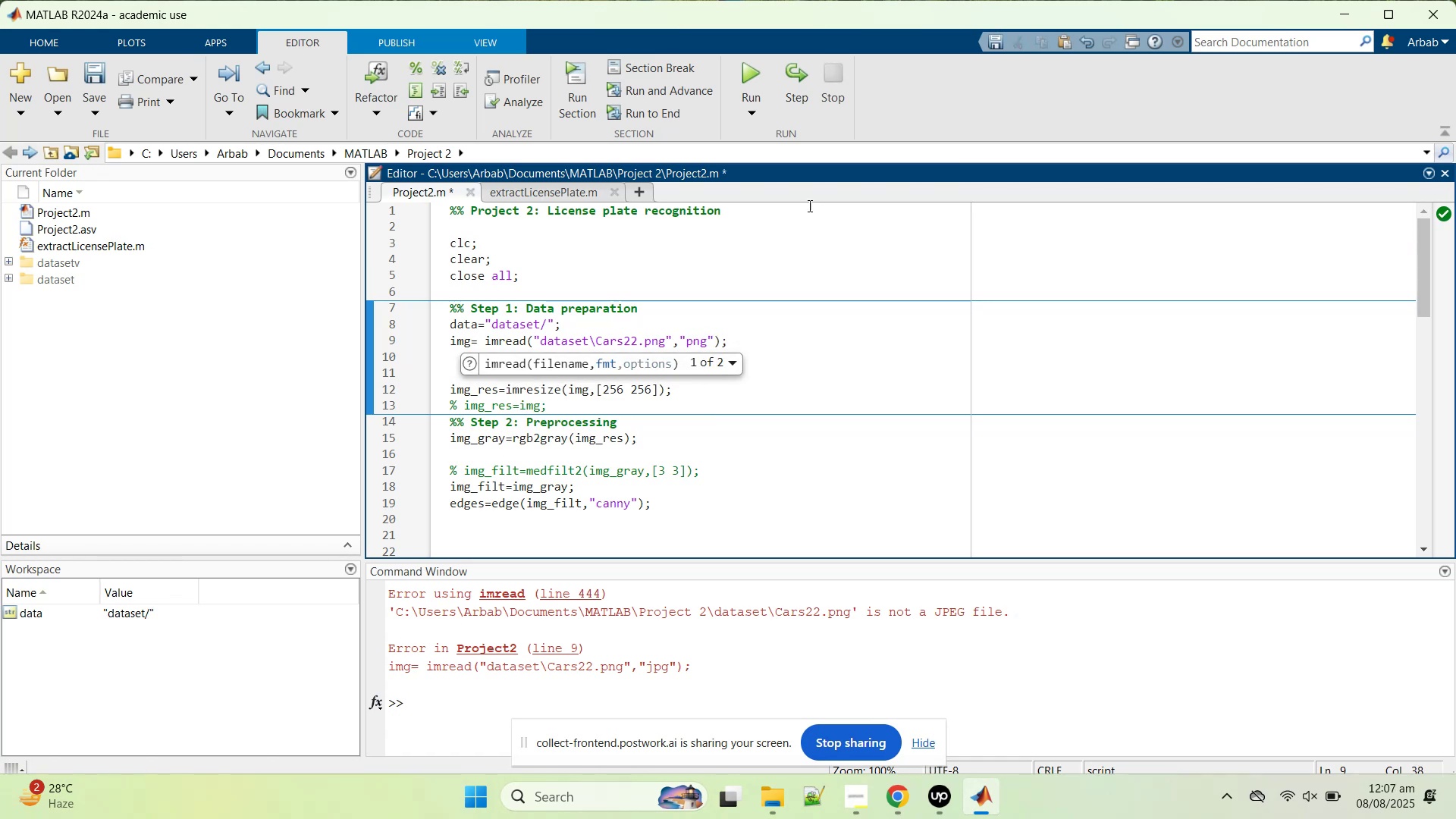 
scroll: coordinate [868, 454], scroll_direction: up, amount: 7.0
 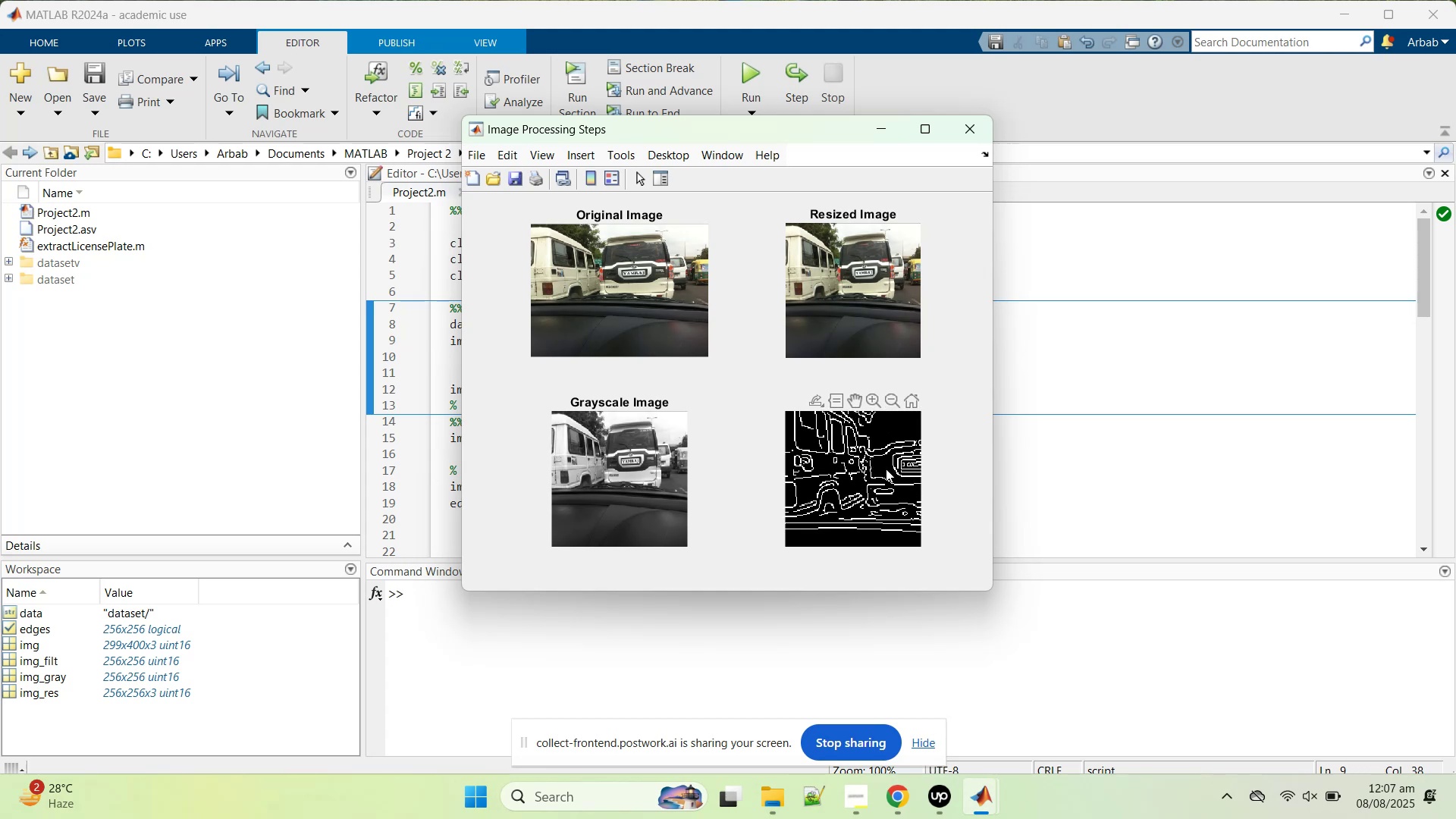 
left_click_drag(start_coordinate=[897, 474], to_coordinate=[763, 473])
 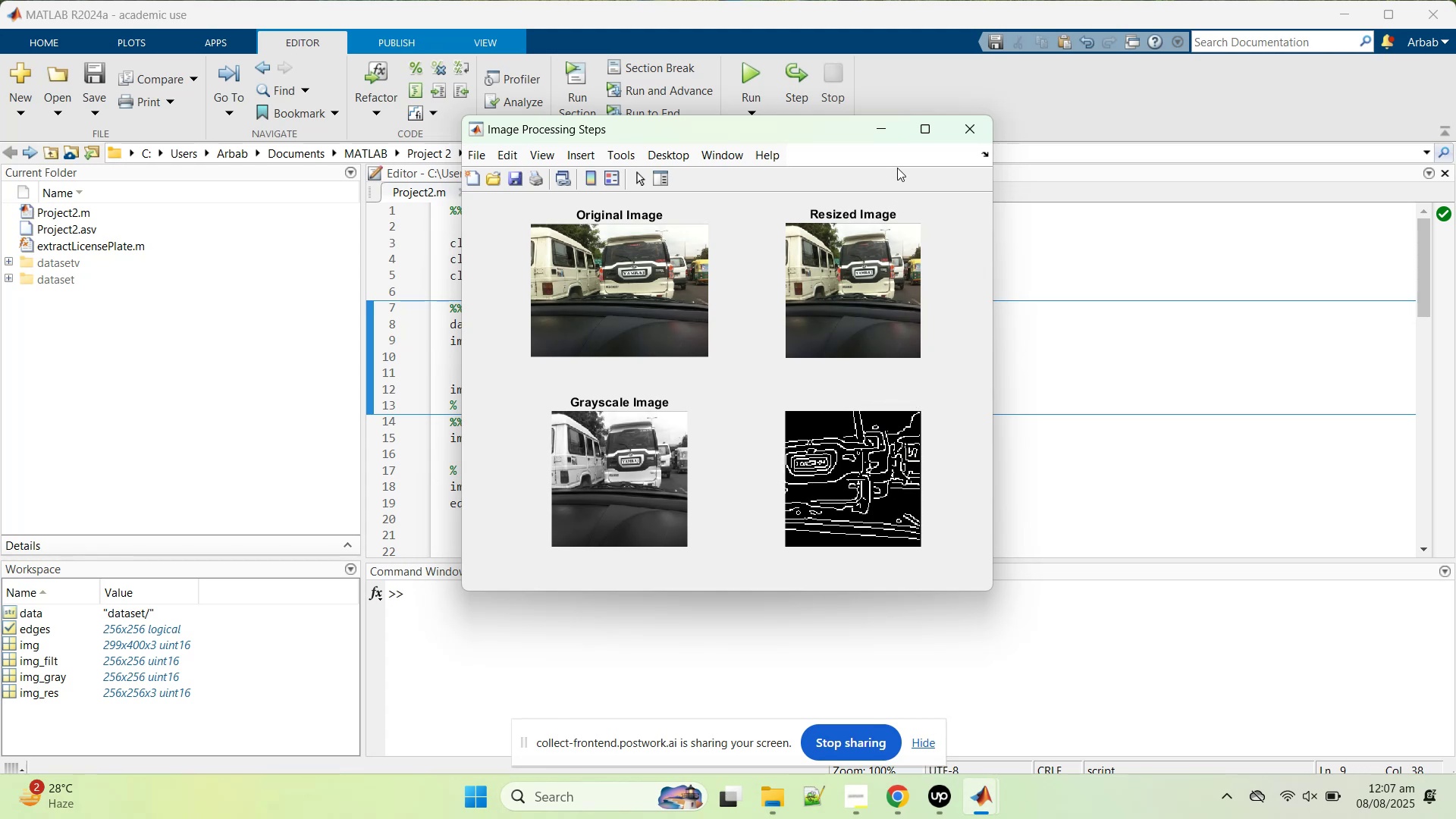 
left_click([912, 139])
 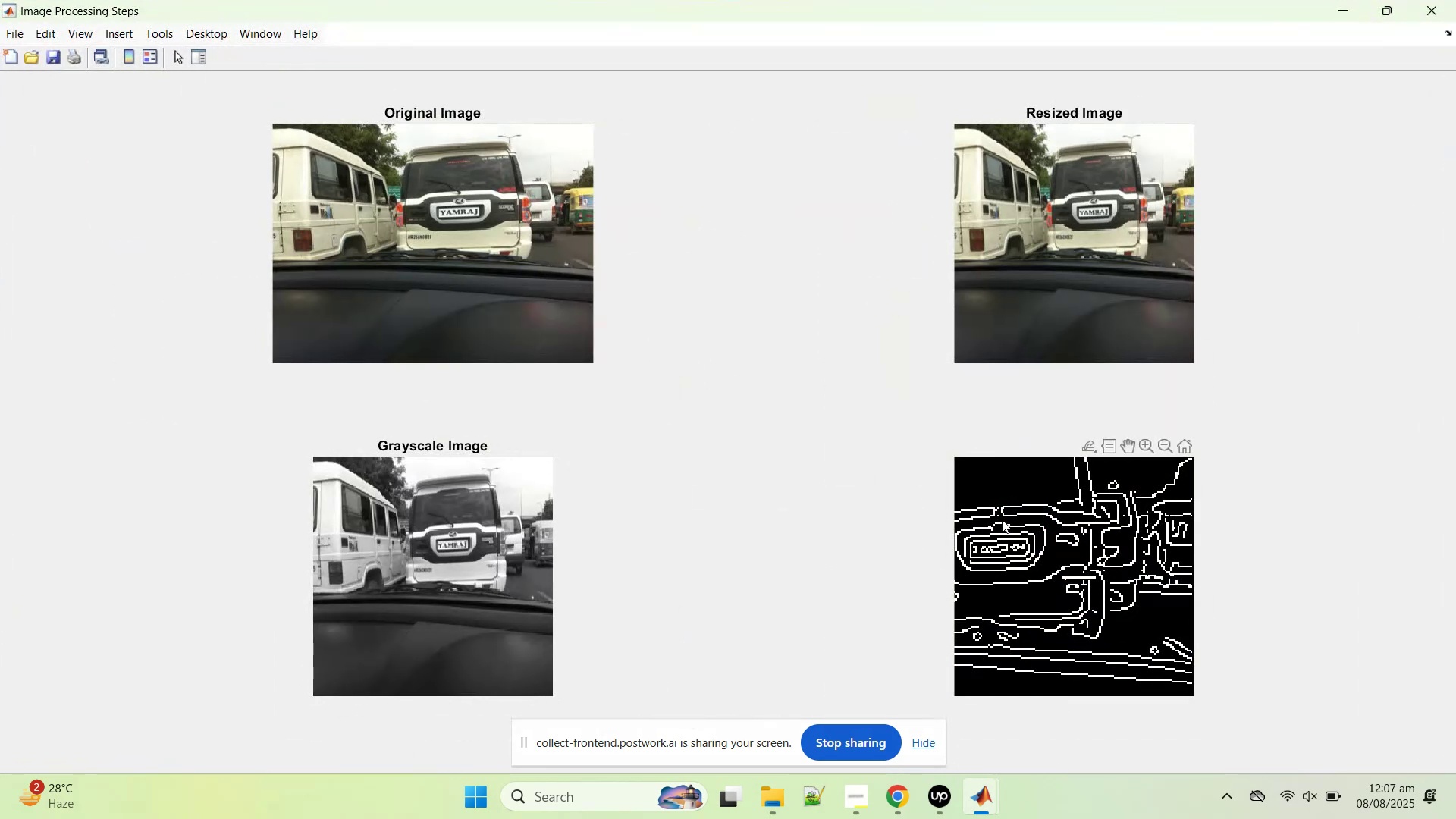 
scroll: coordinate [1009, 516], scroll_direction: down, amount: 6.0
 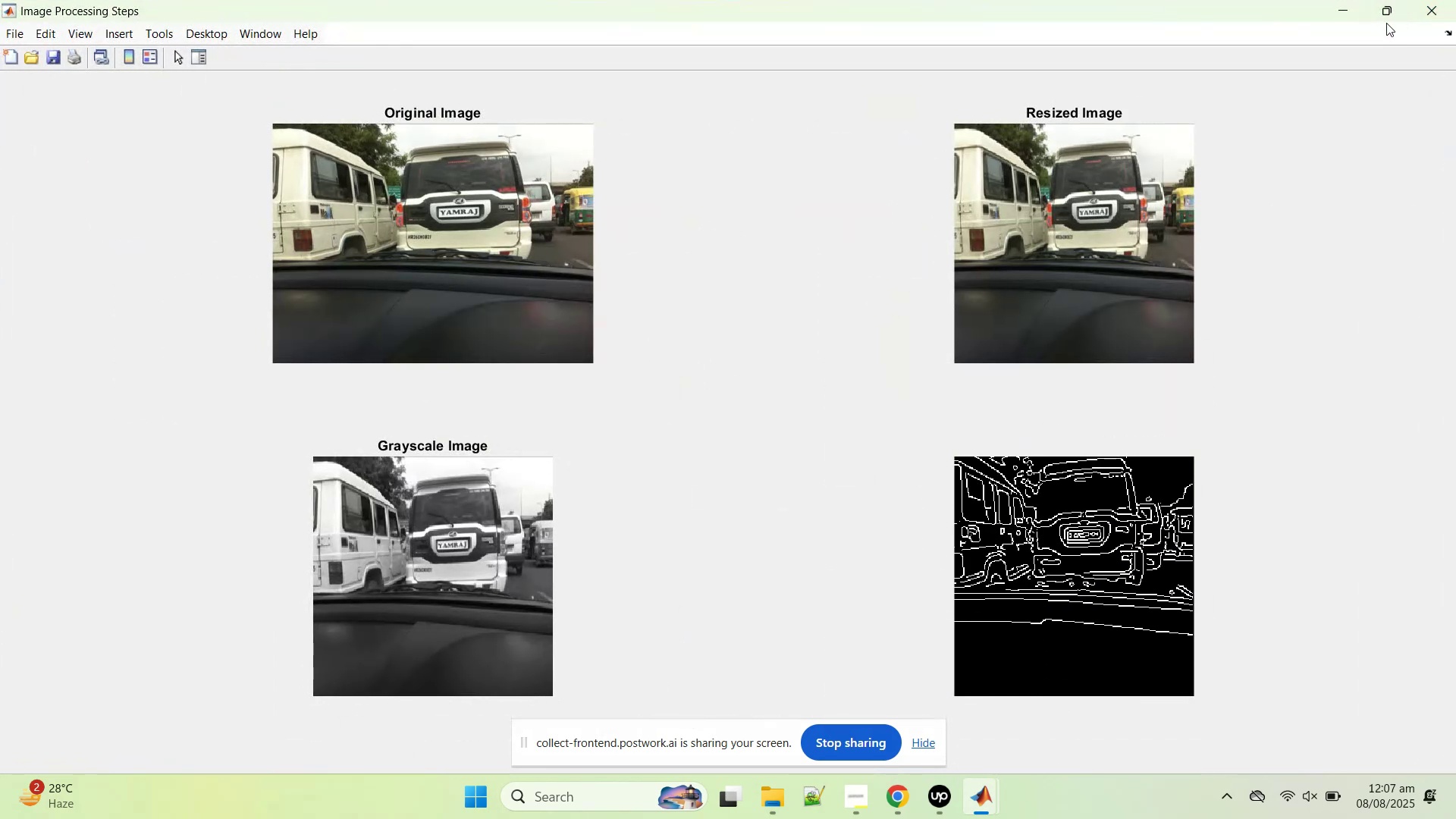 
left_click([1455, 0])
 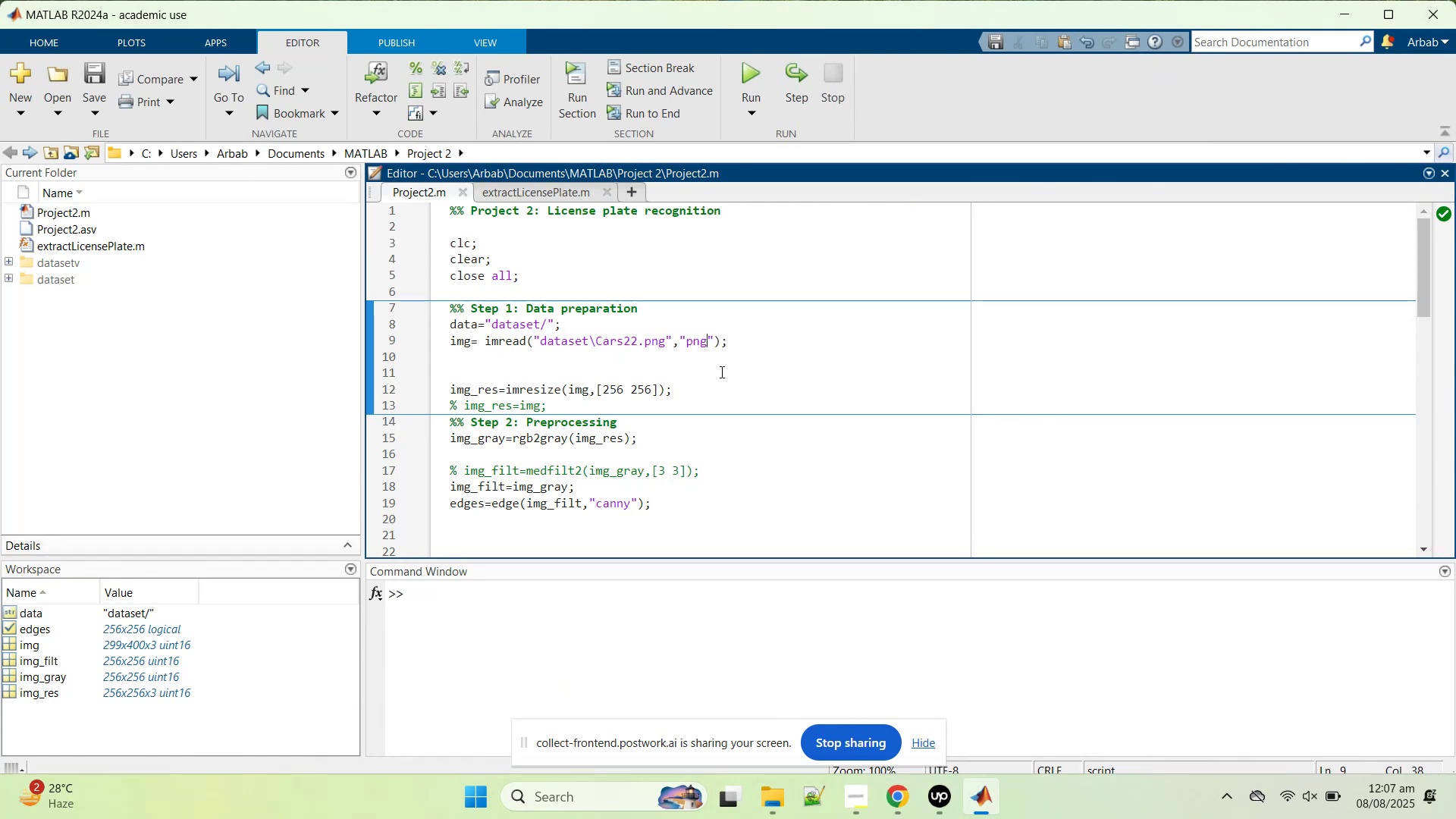 
scroll: coordinate [565, 434], scroll_direction: down, amount: 6.0
 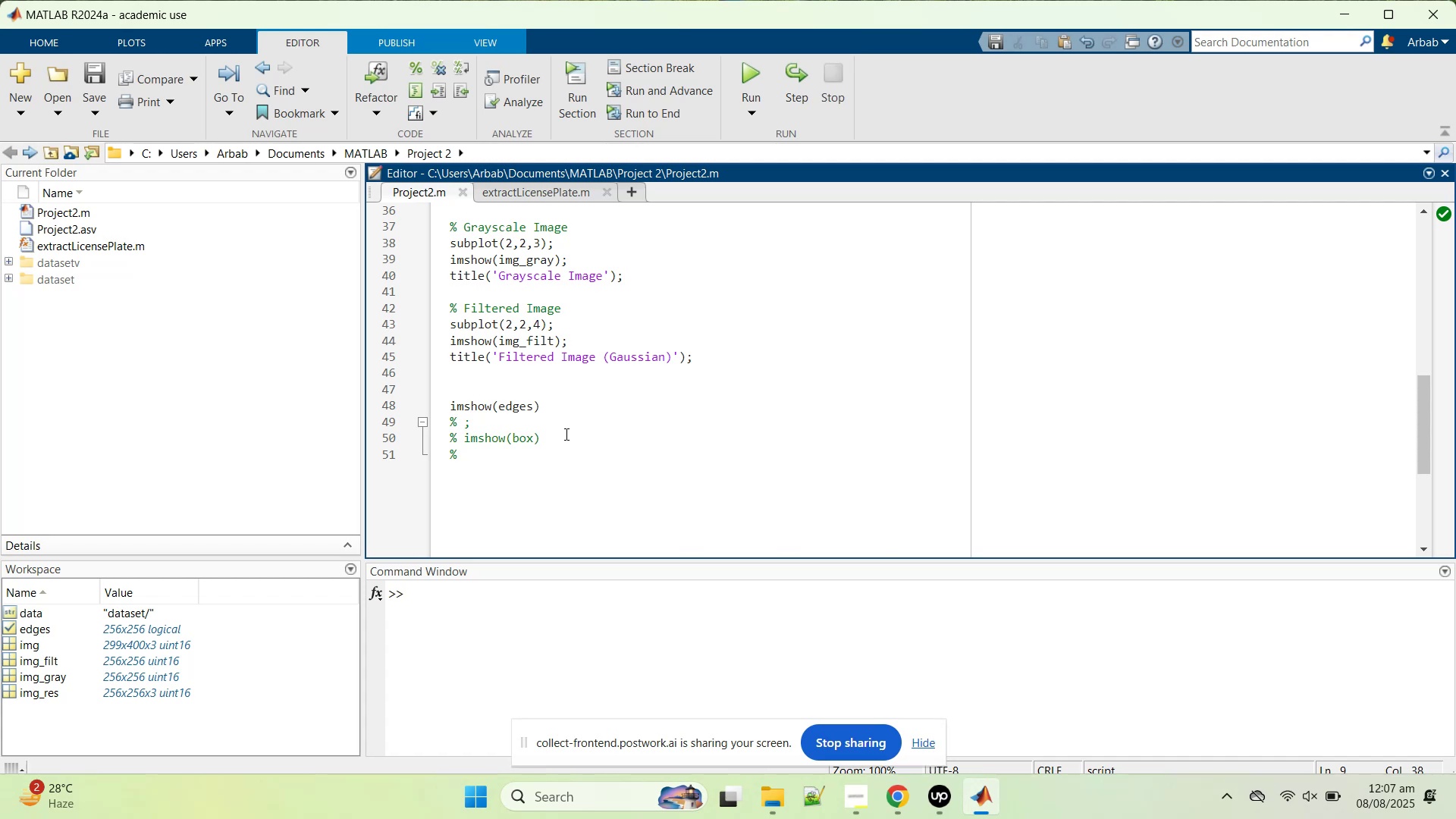 
wait(16.66)
 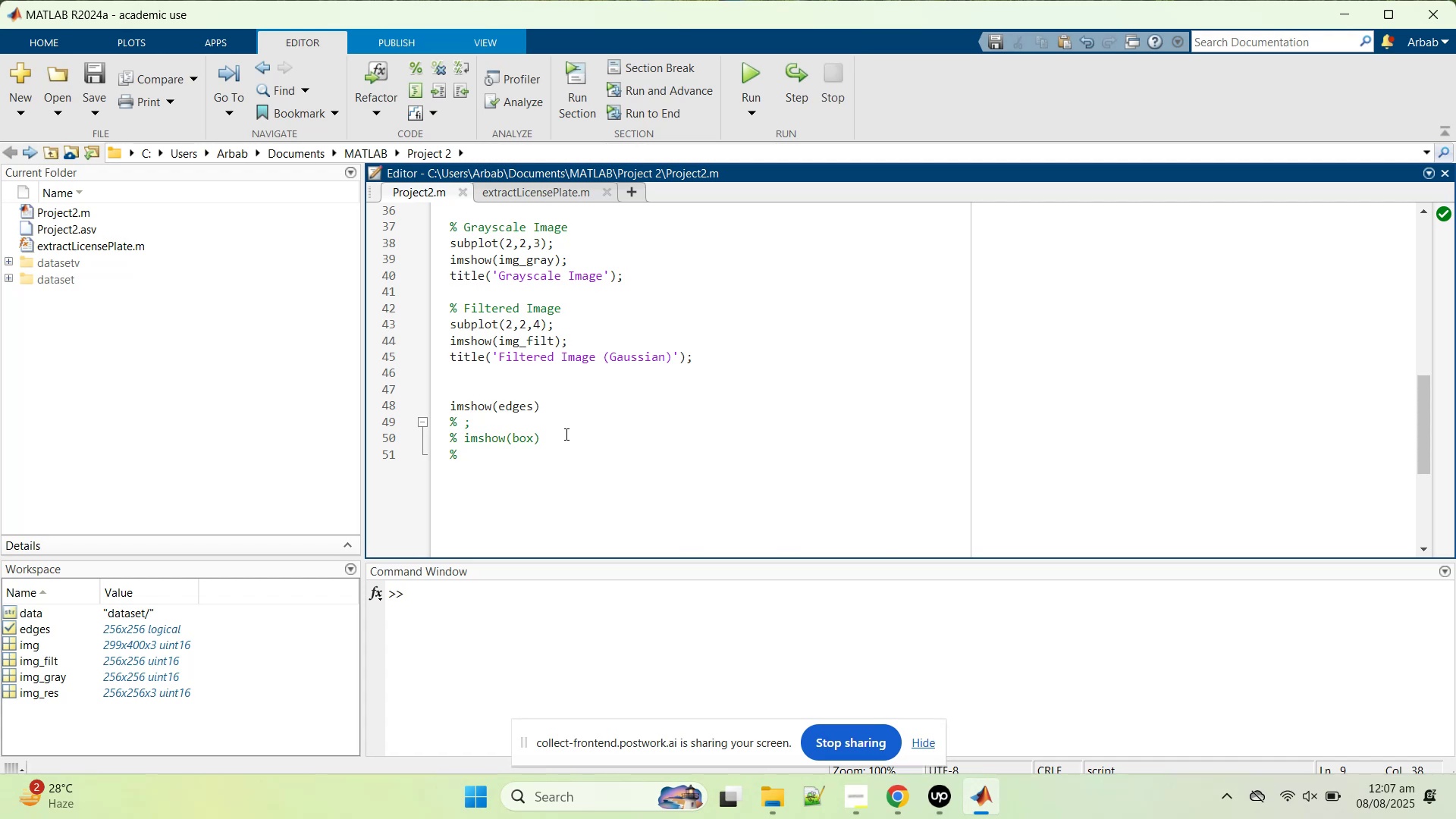 
left_click([543, 458])
 